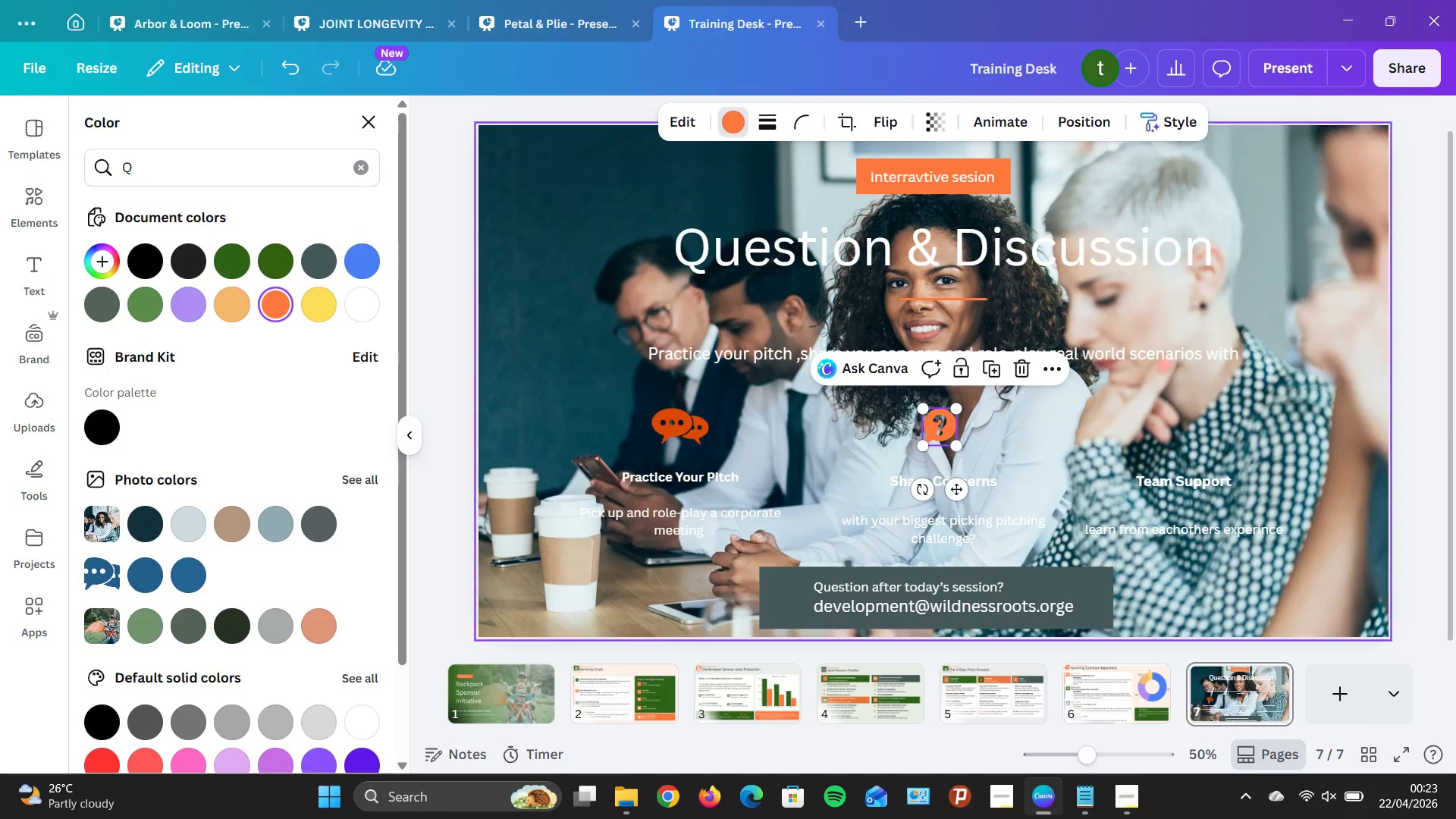 
left_click([372, 116])
 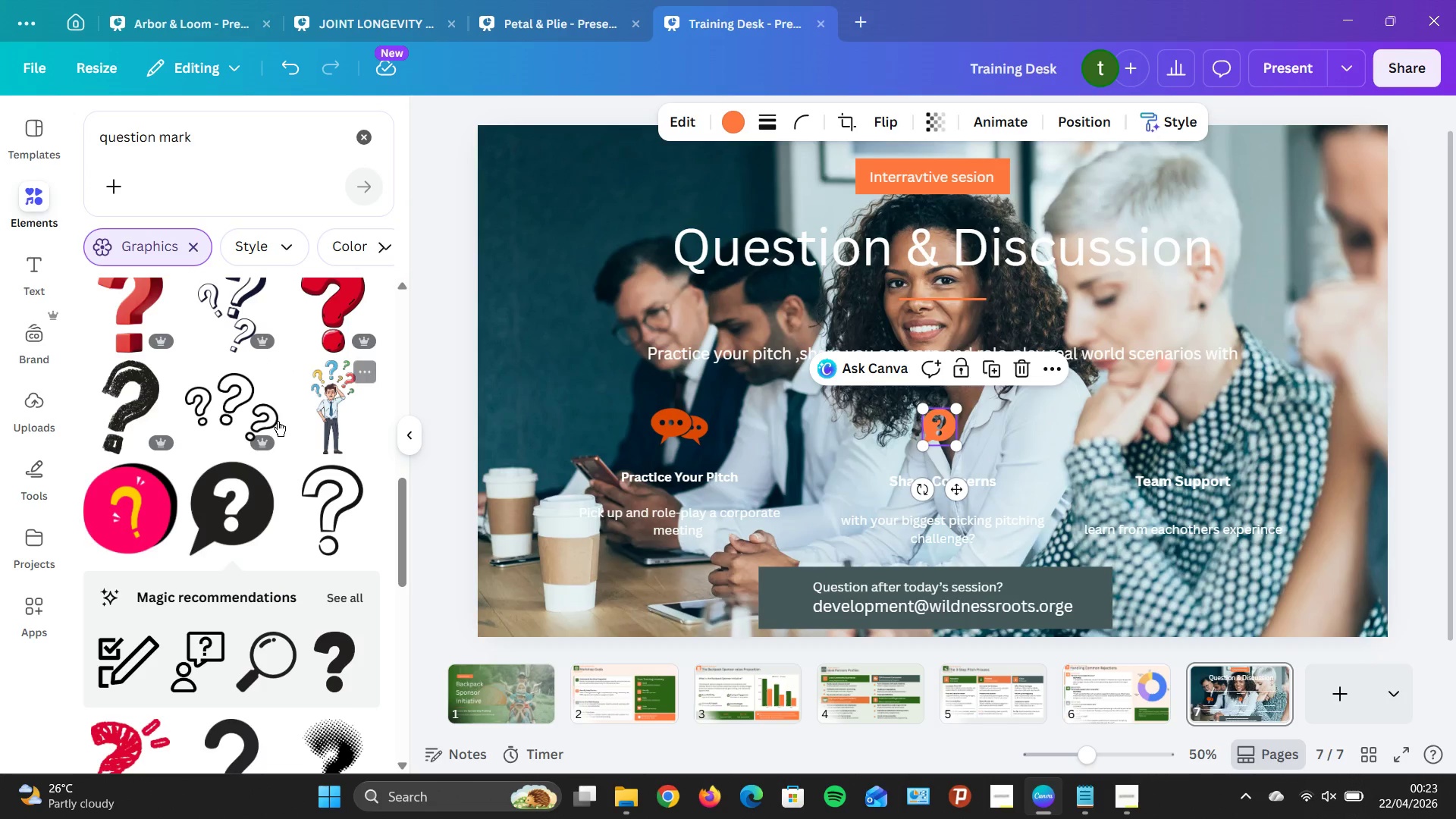 
scroll: coordinate [270, 444], scroll_direction: down, amount: 1.0
 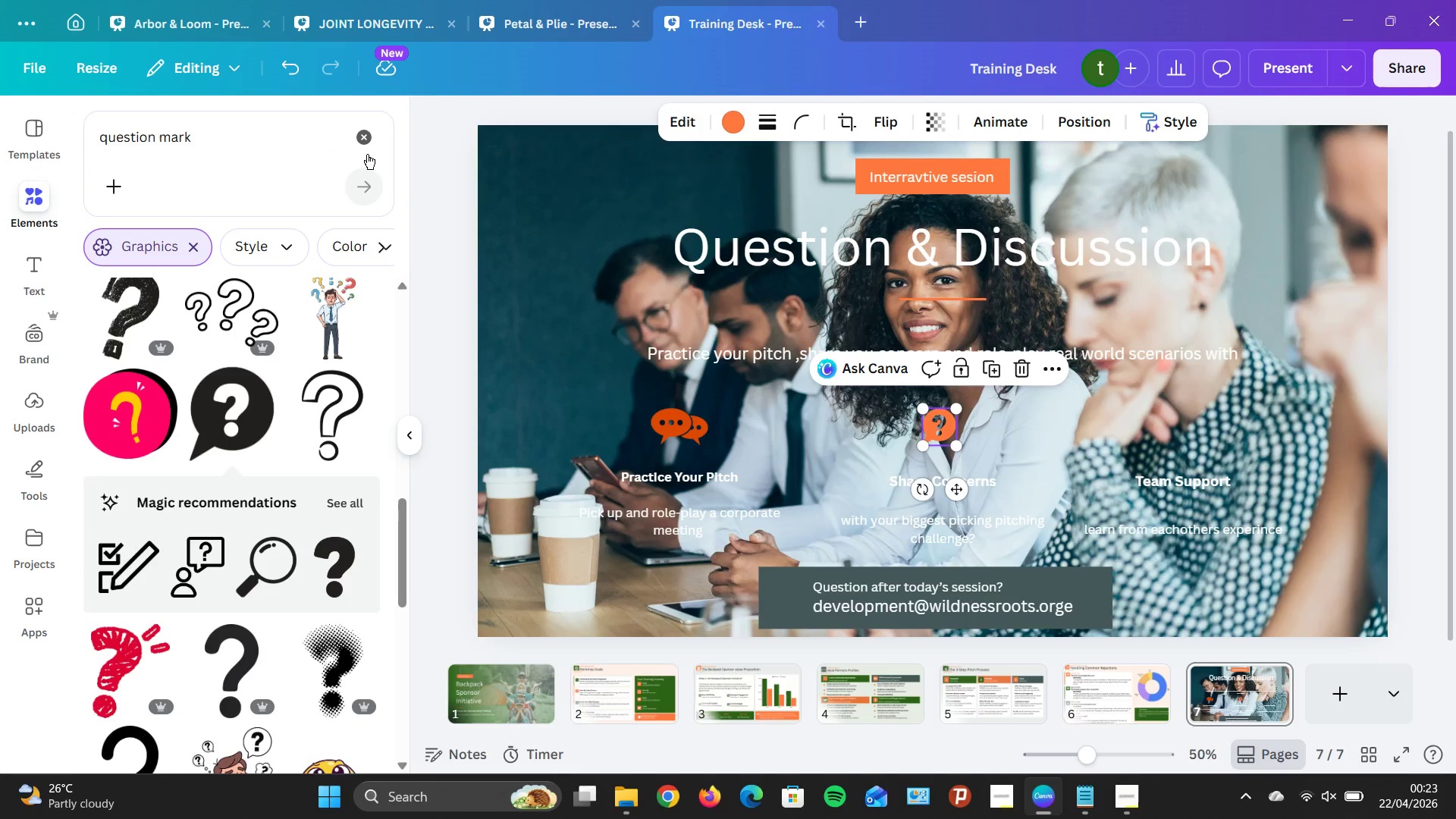 
left_click([361, 140])
 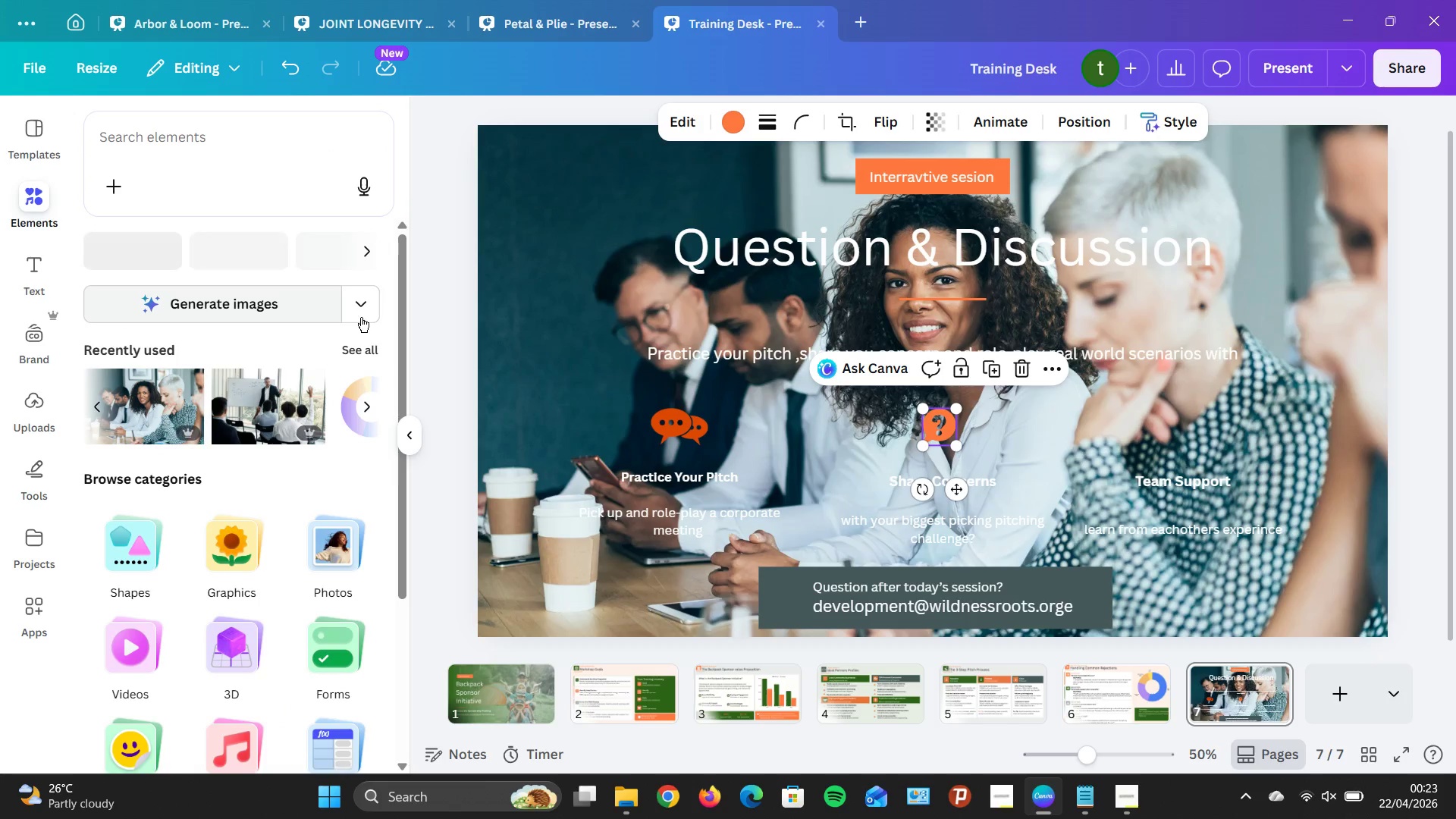 
left_click([372, 350])
 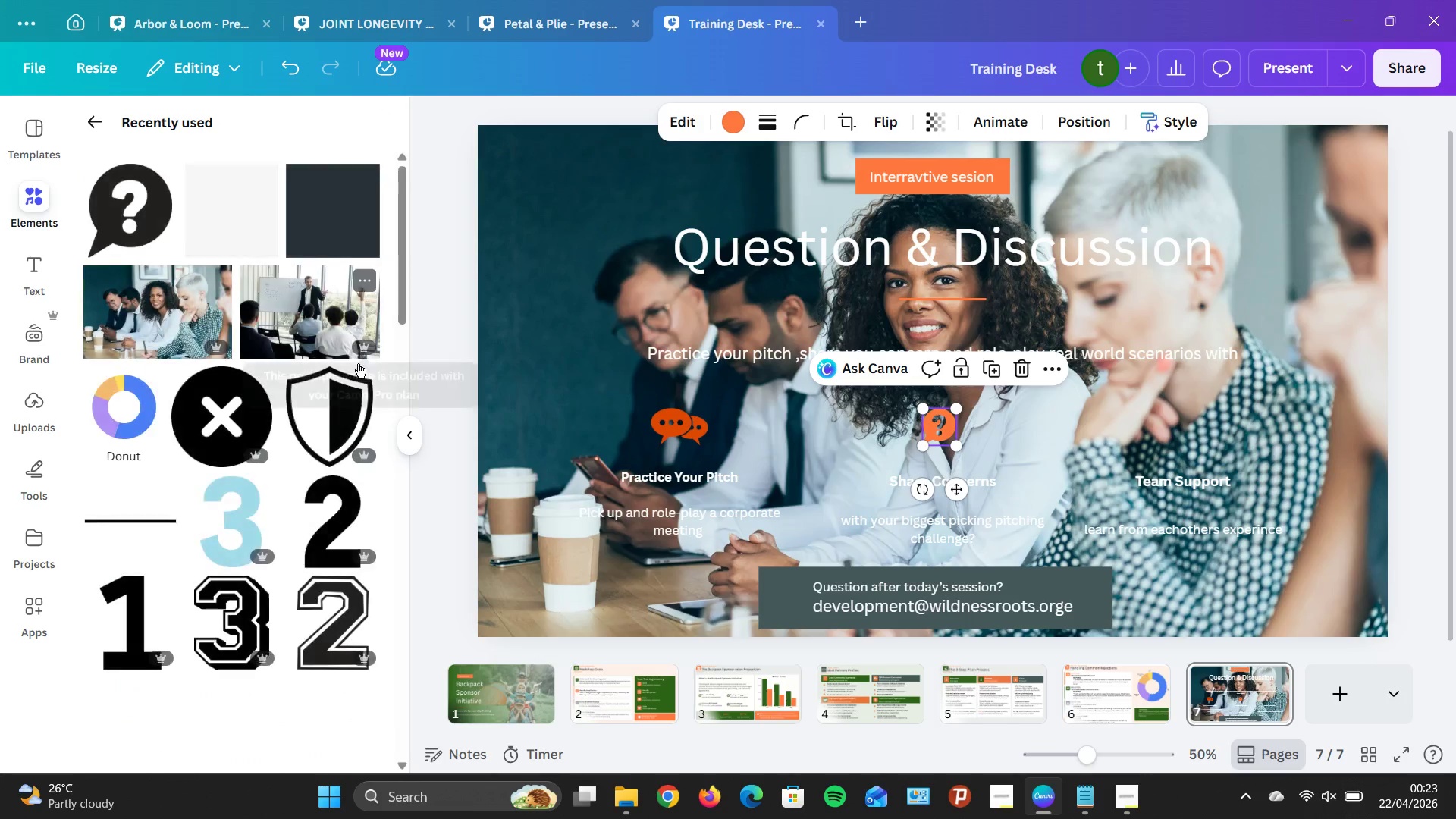 
scroll: coordinate [323, 394], scroll_direction: down, amount: 6.0
 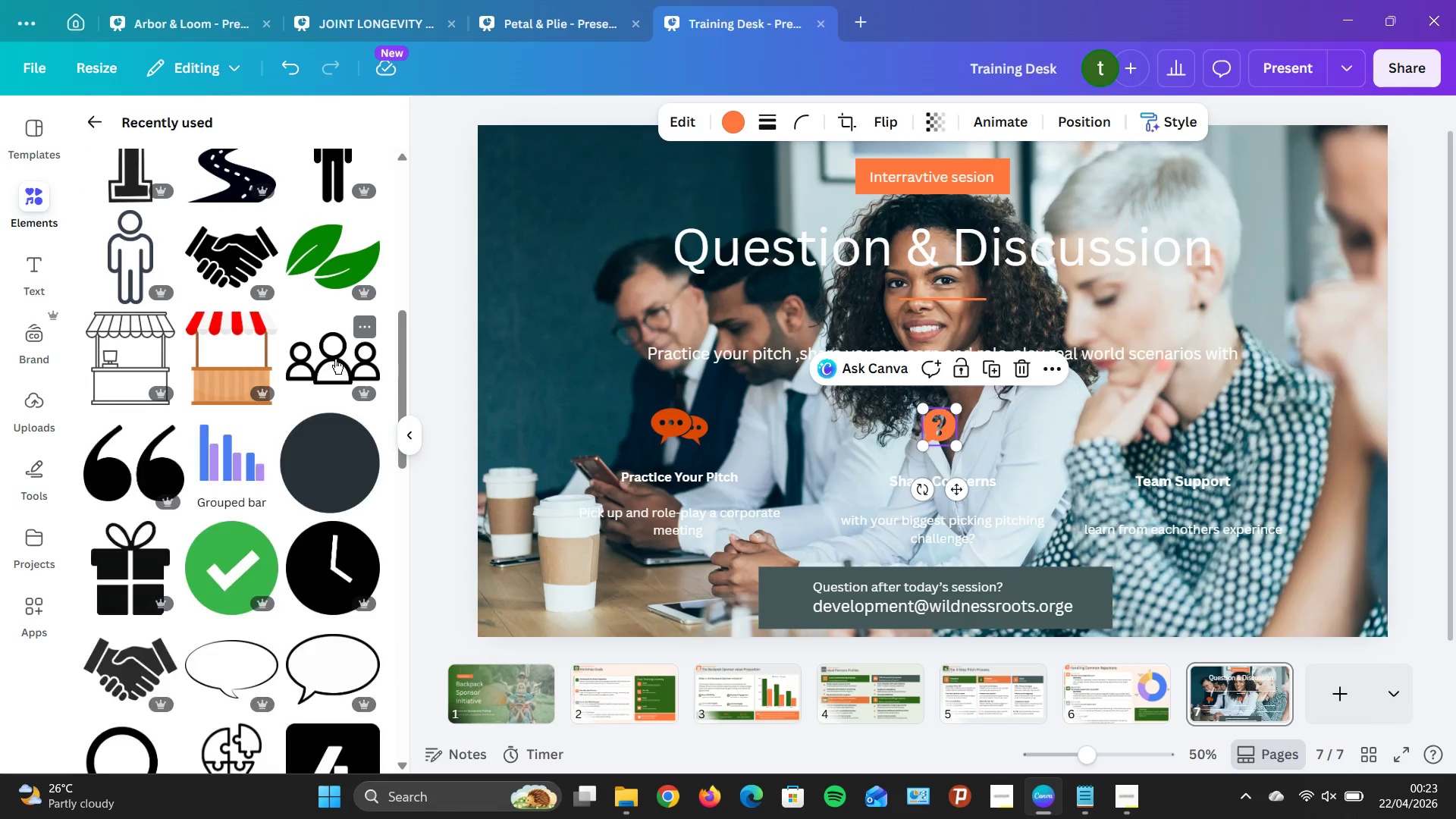 
left_click_drag(start_coordinate=[334, 356], to_coordinate=[1203, 473])
 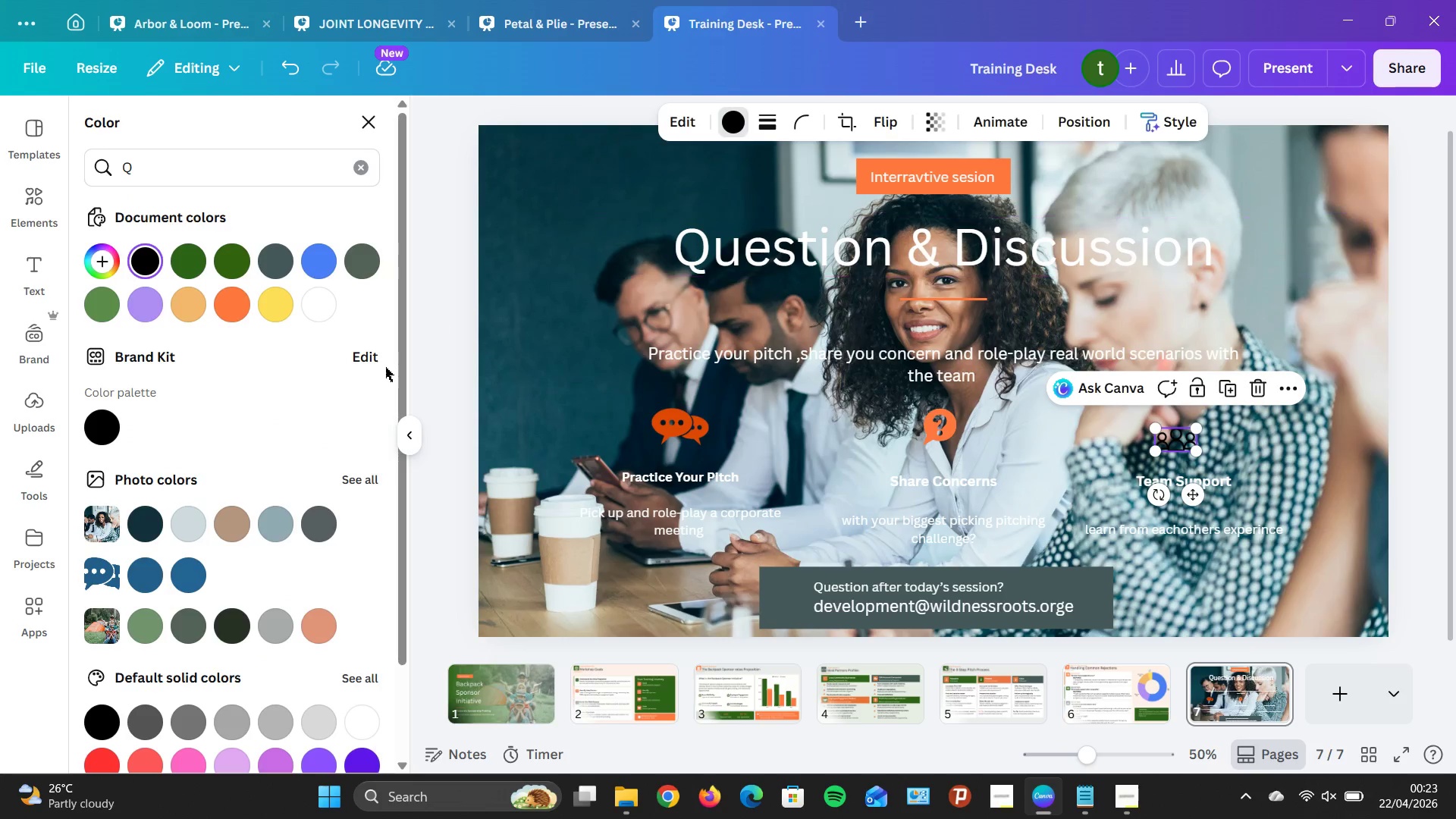 
wait(8.41)
 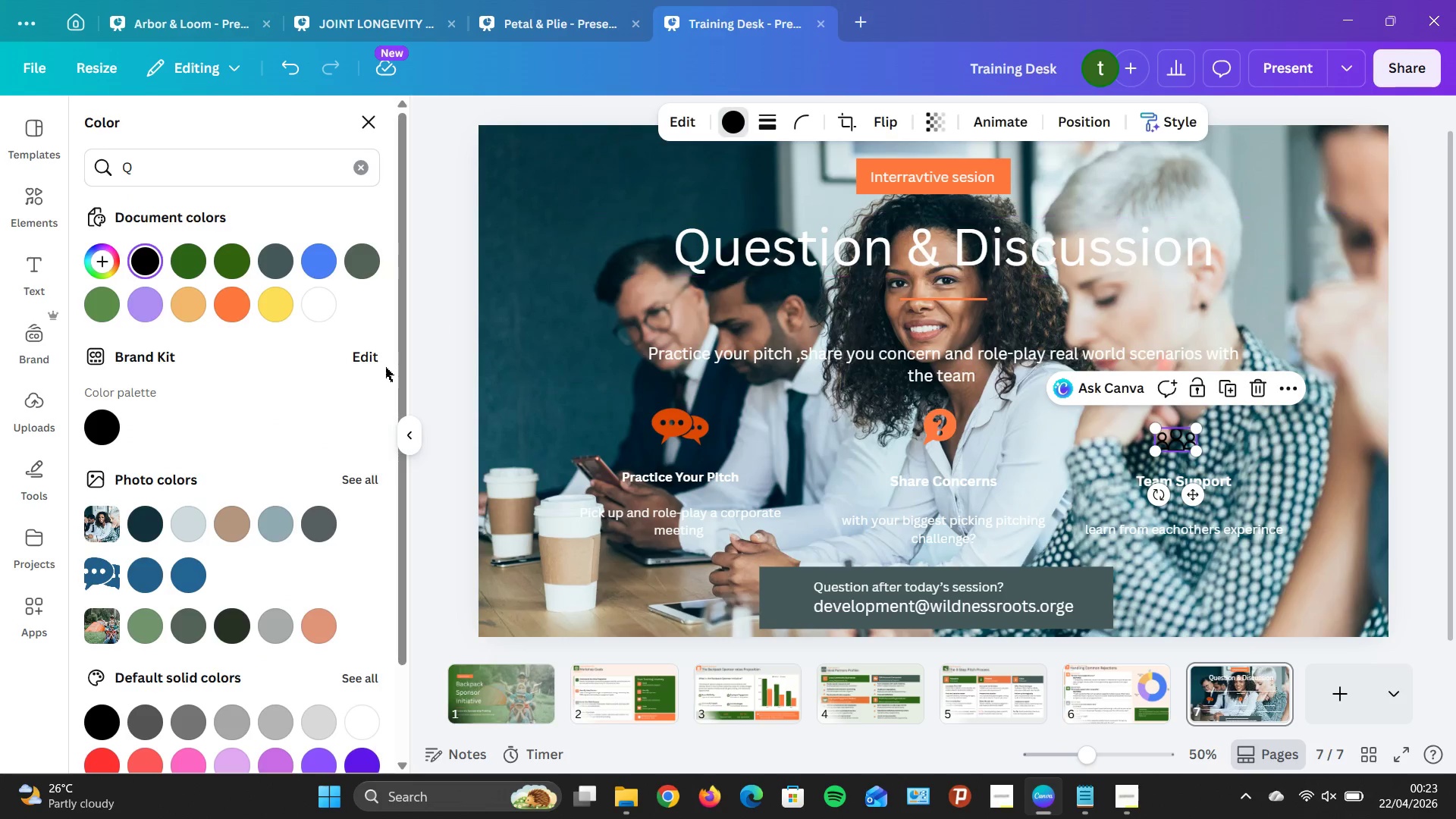 
left_click_drag(start_coordinate=[1159, 427], to_coordinate=[1149, 410])
 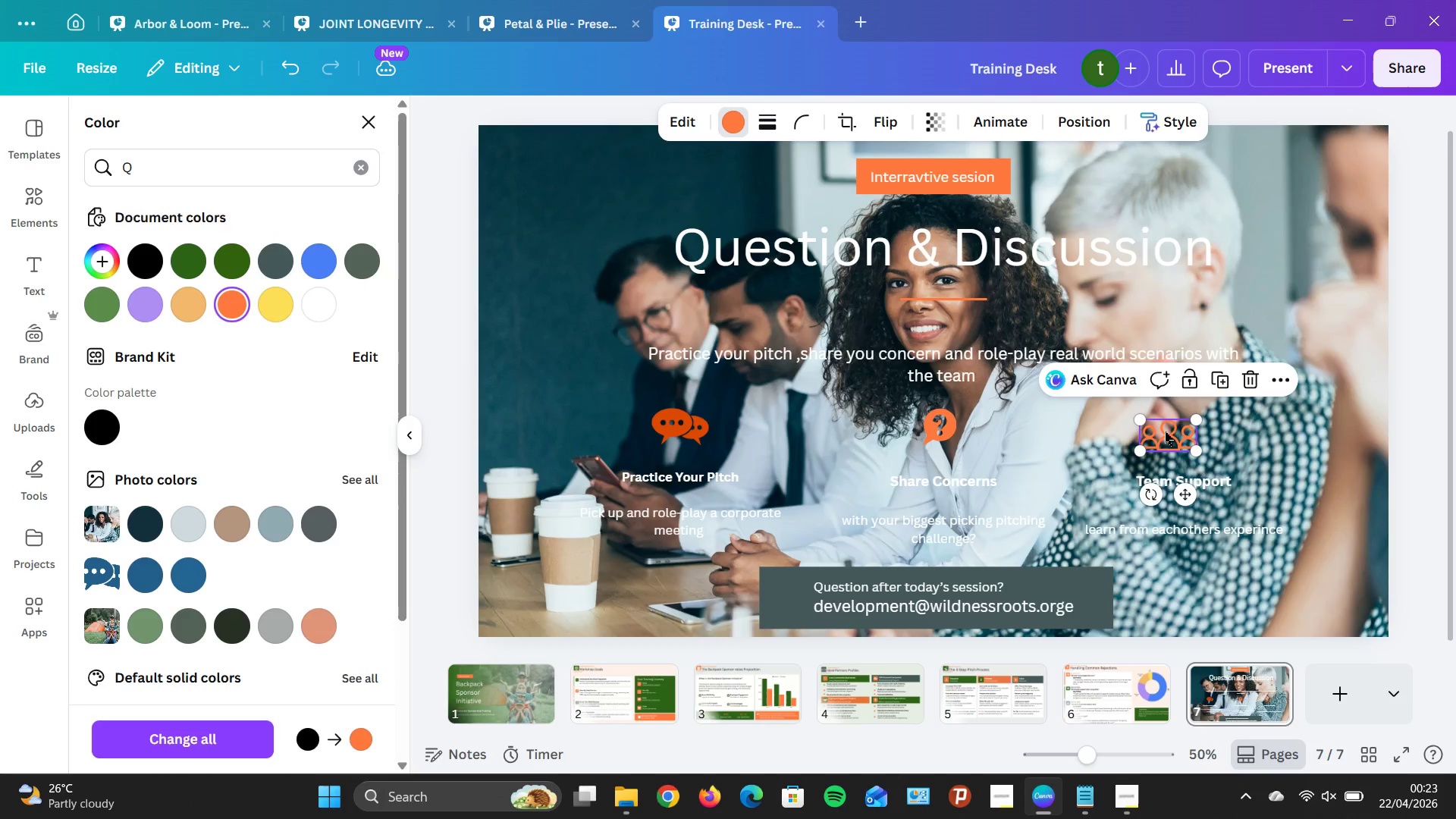 
left_click_drag(start_coordinate=[1166, 431], to_coordinate=[1158, 419])
 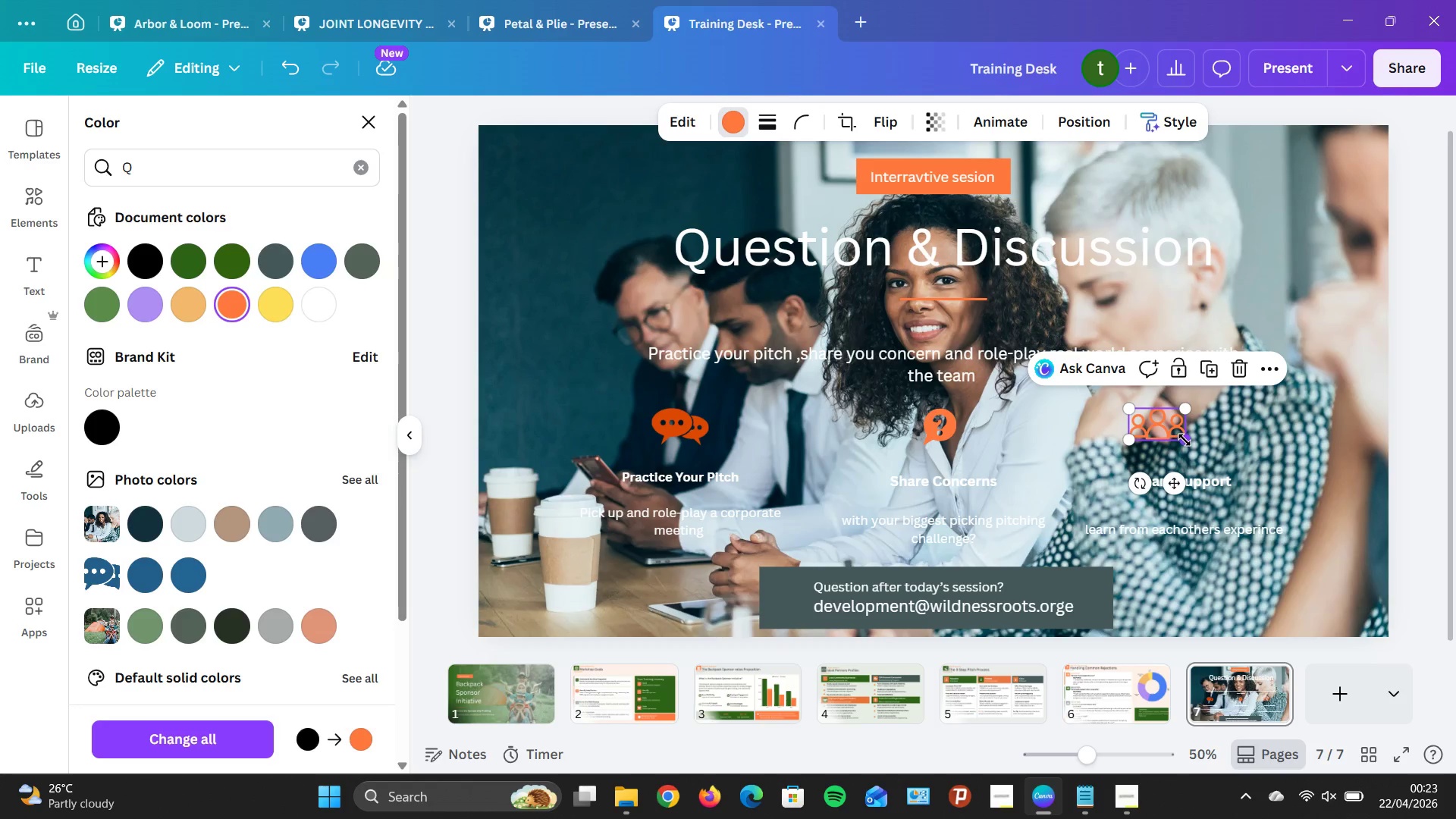 
left_click_drag(start_coordinate=[1185, 440], to_coordinate=[1190, 445])
 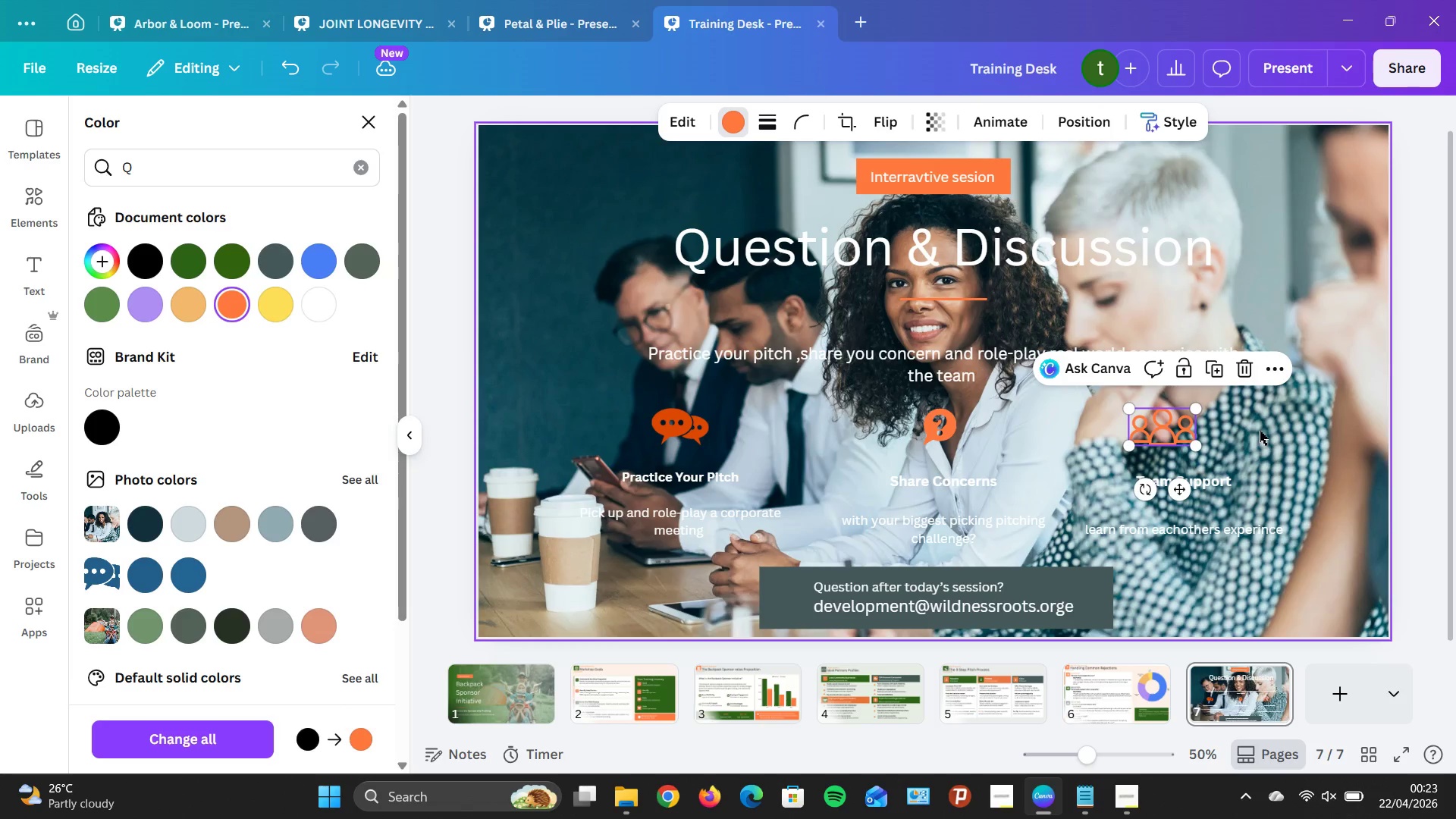 
left_click([1260, 431])
 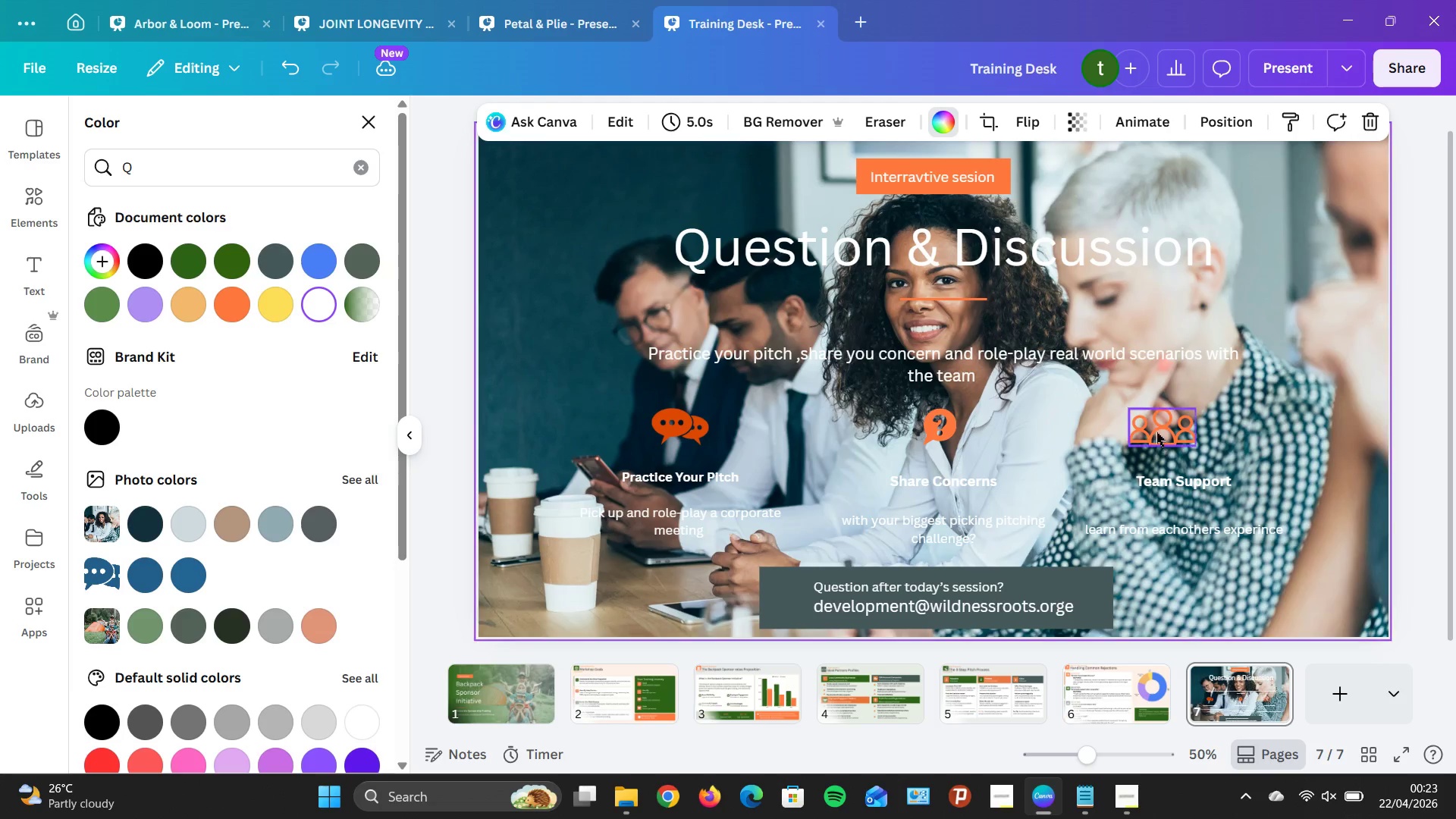 
left_click_drag(start_coordinate=[1156, 429], to_coordinate=[1173, 432])
 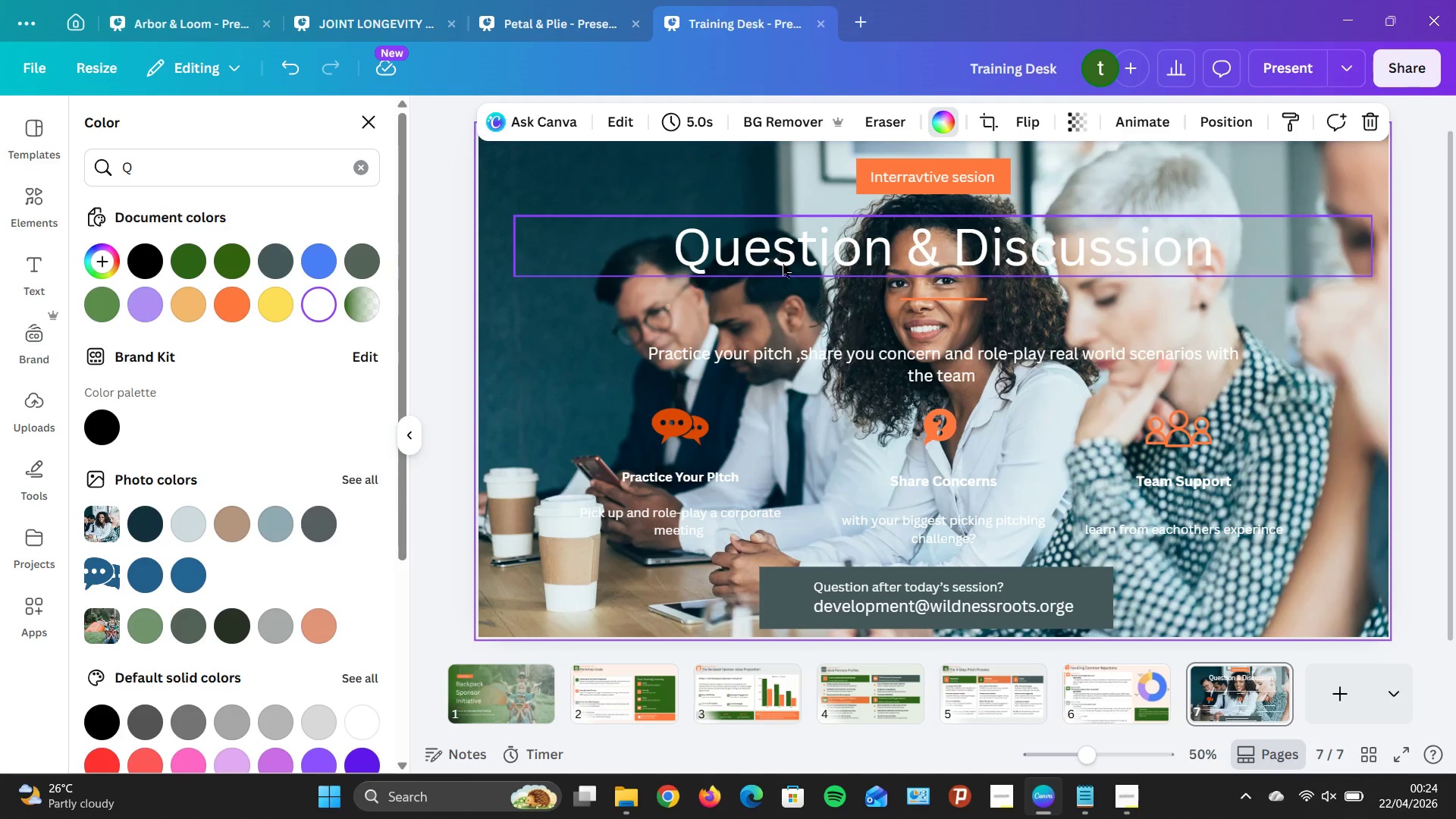 
wait(16.28)
 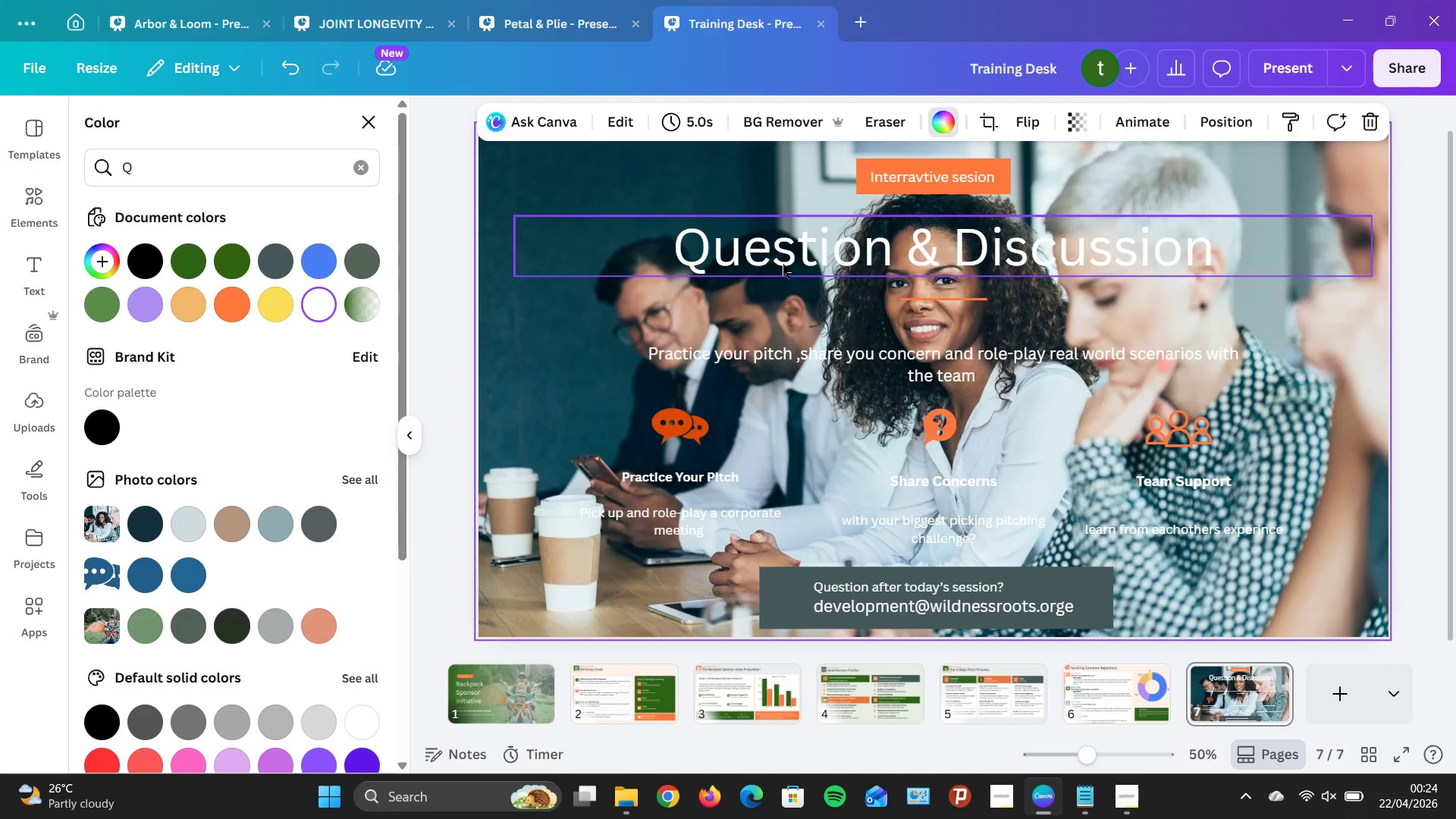 
left_click_drag(start_coordinate=[787, 544], to_coordinate=[1036, 604])
 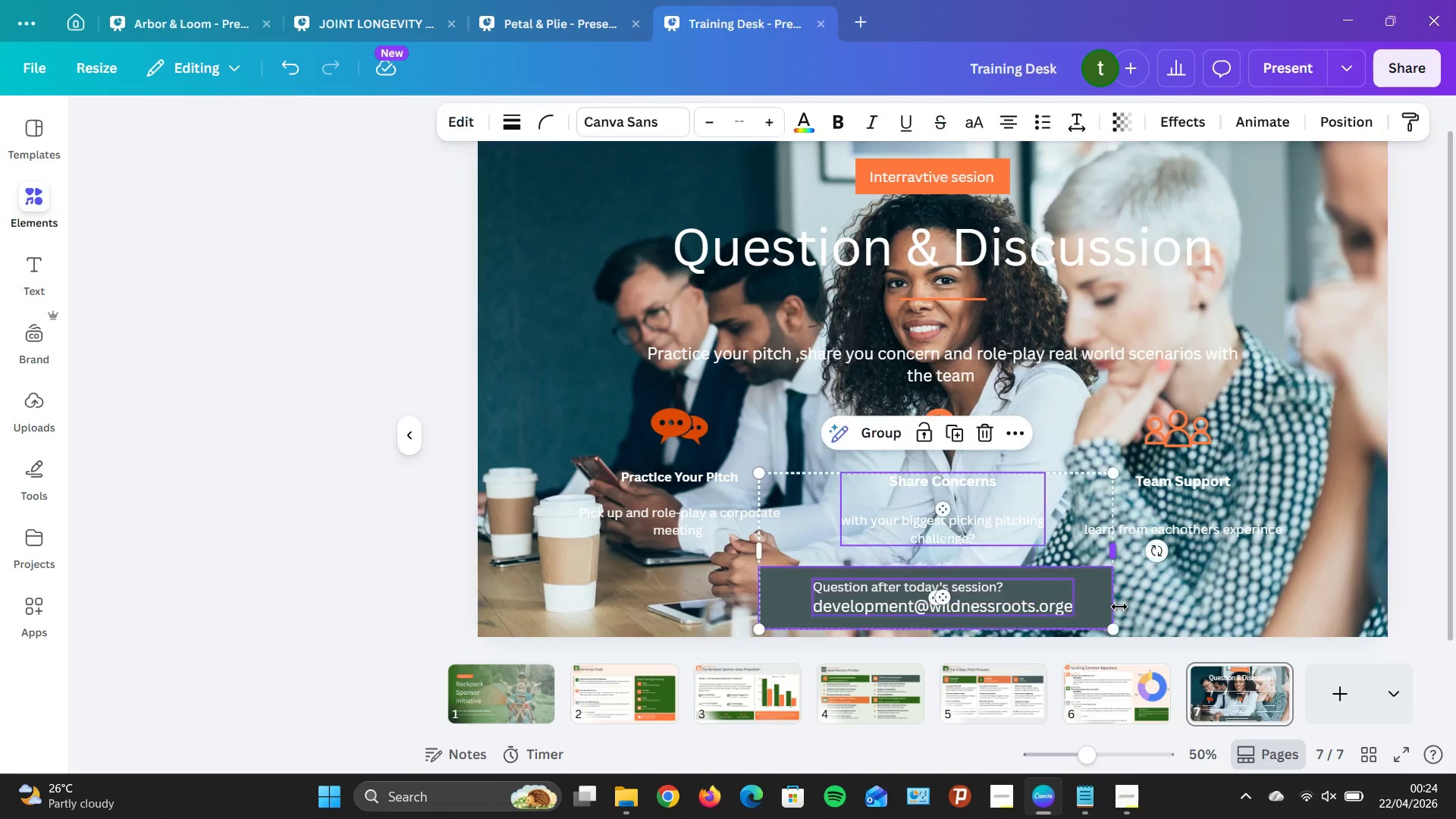 
left_click([1119, 607])
 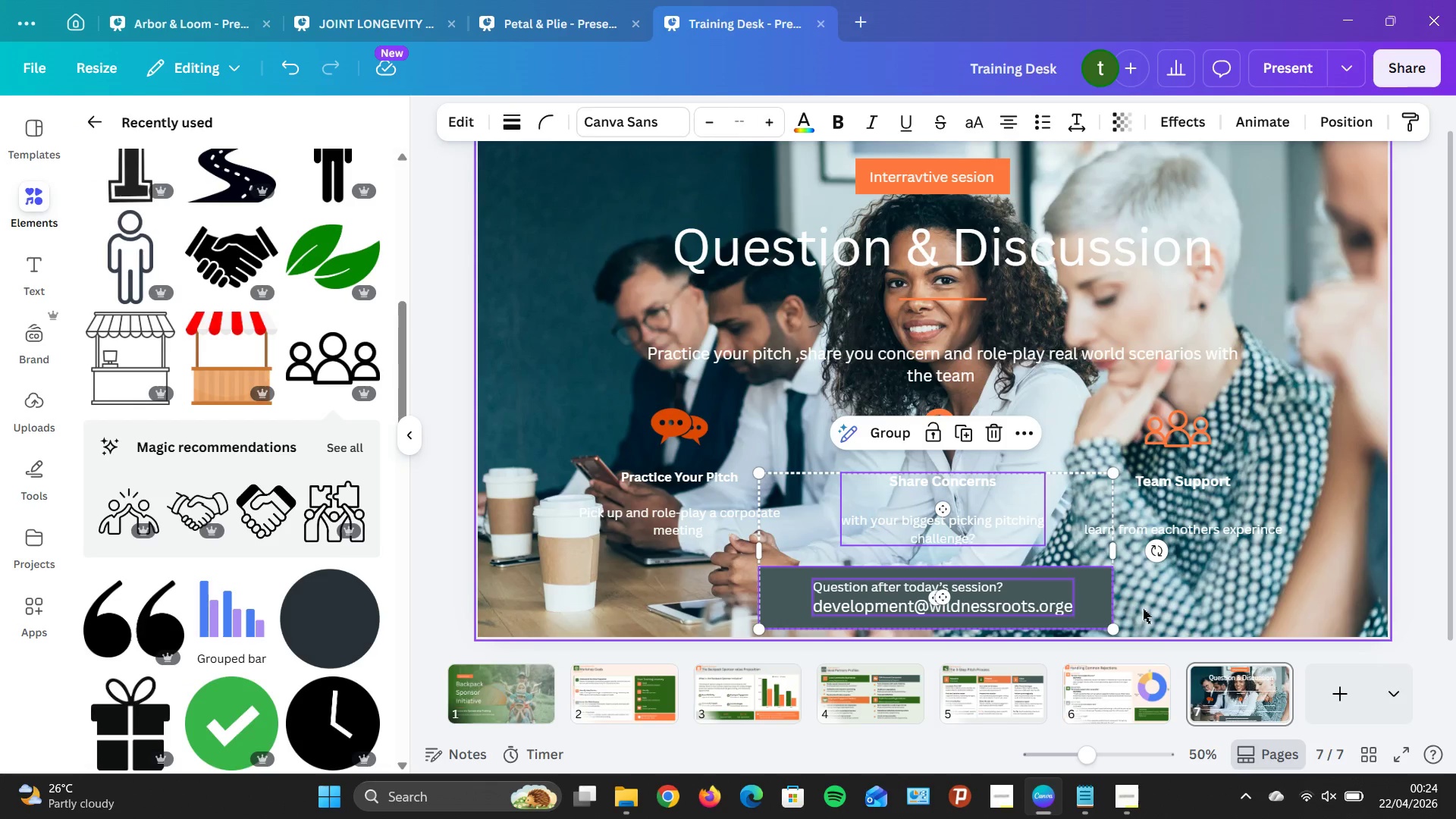 
left_click([1143, 609])
 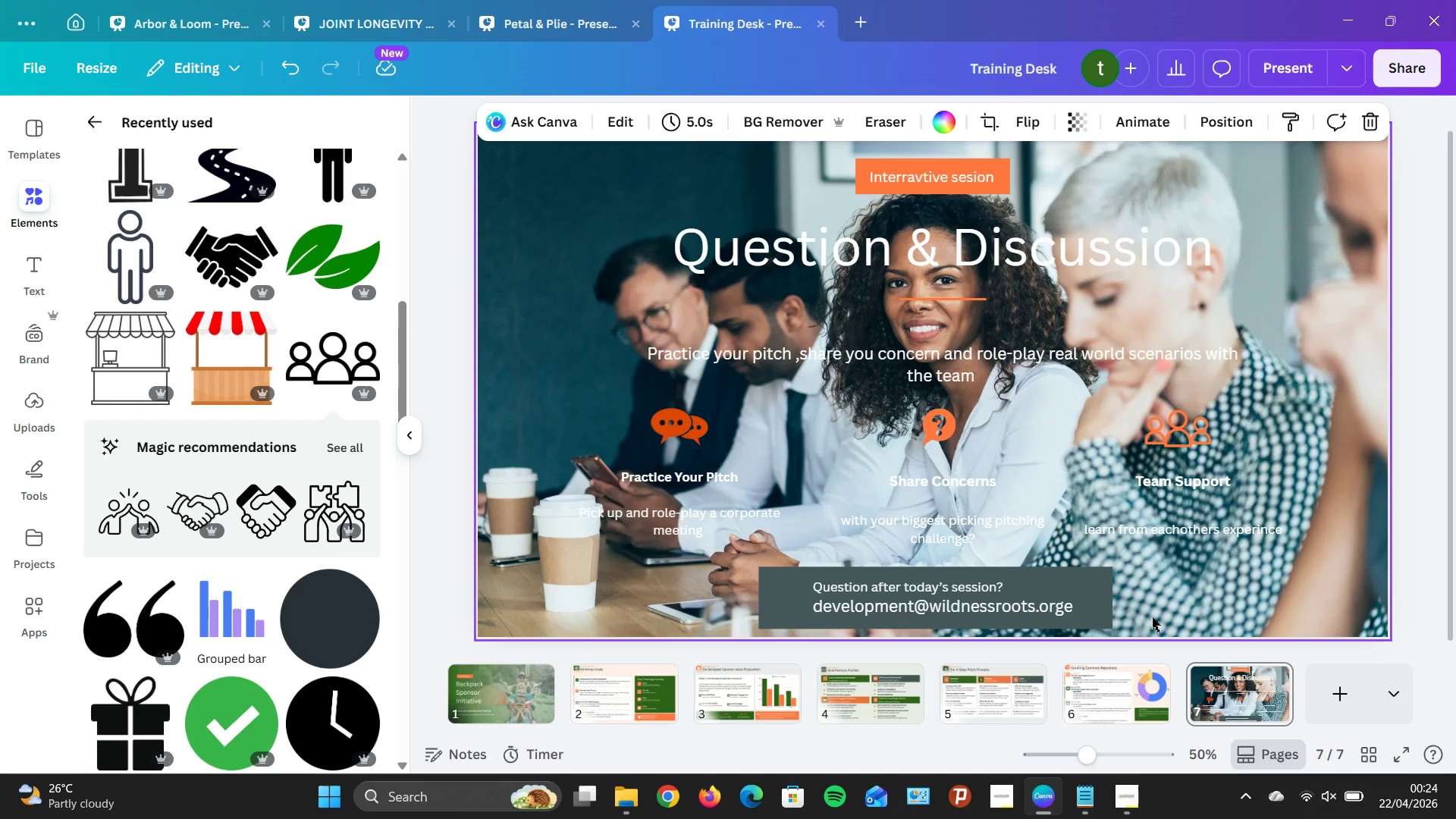 
left_click_drag(start_coordinate=[1152, 617], to_coordinate=[731, 575])
 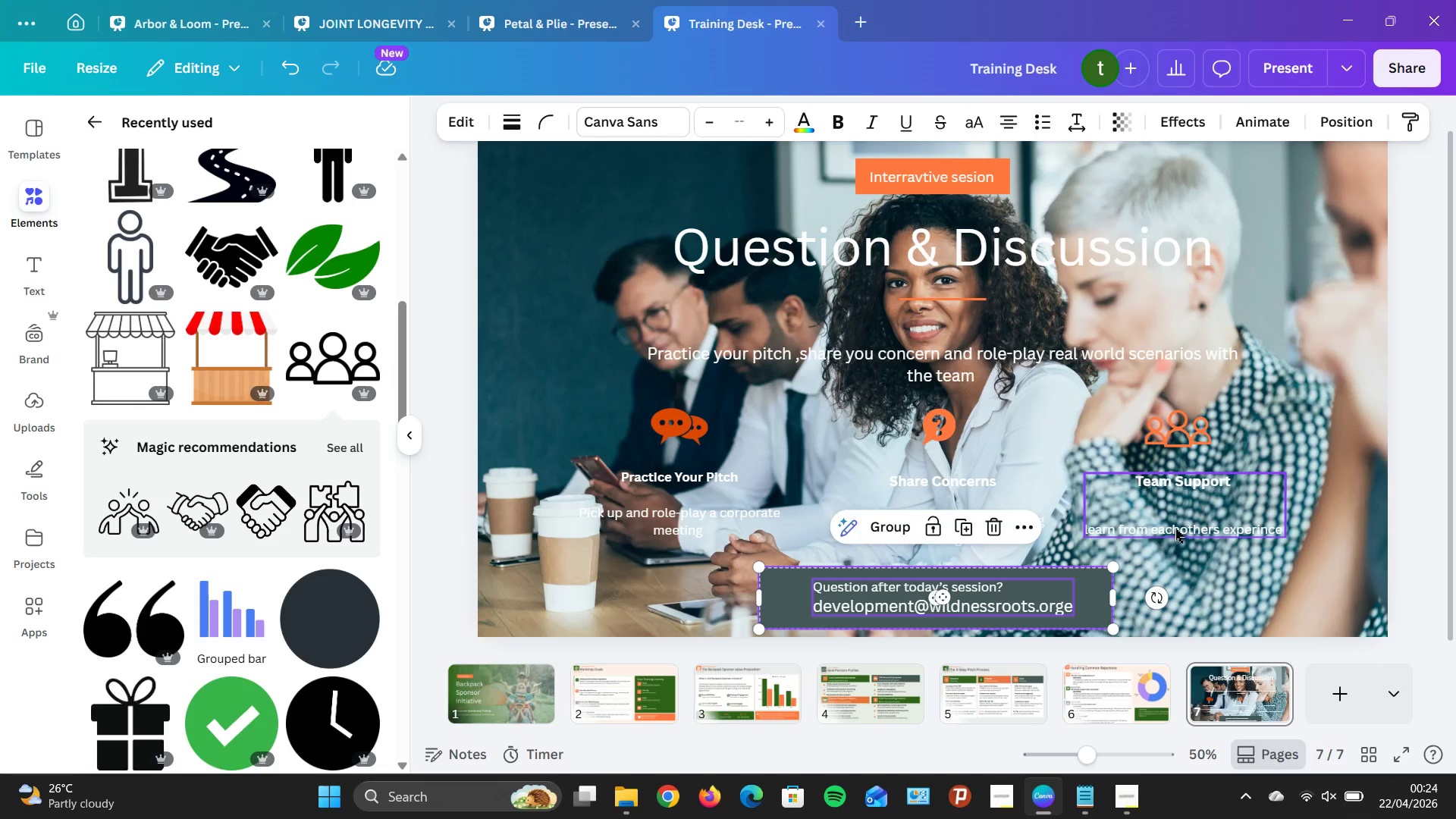 
key(Control+ControlLeft)
 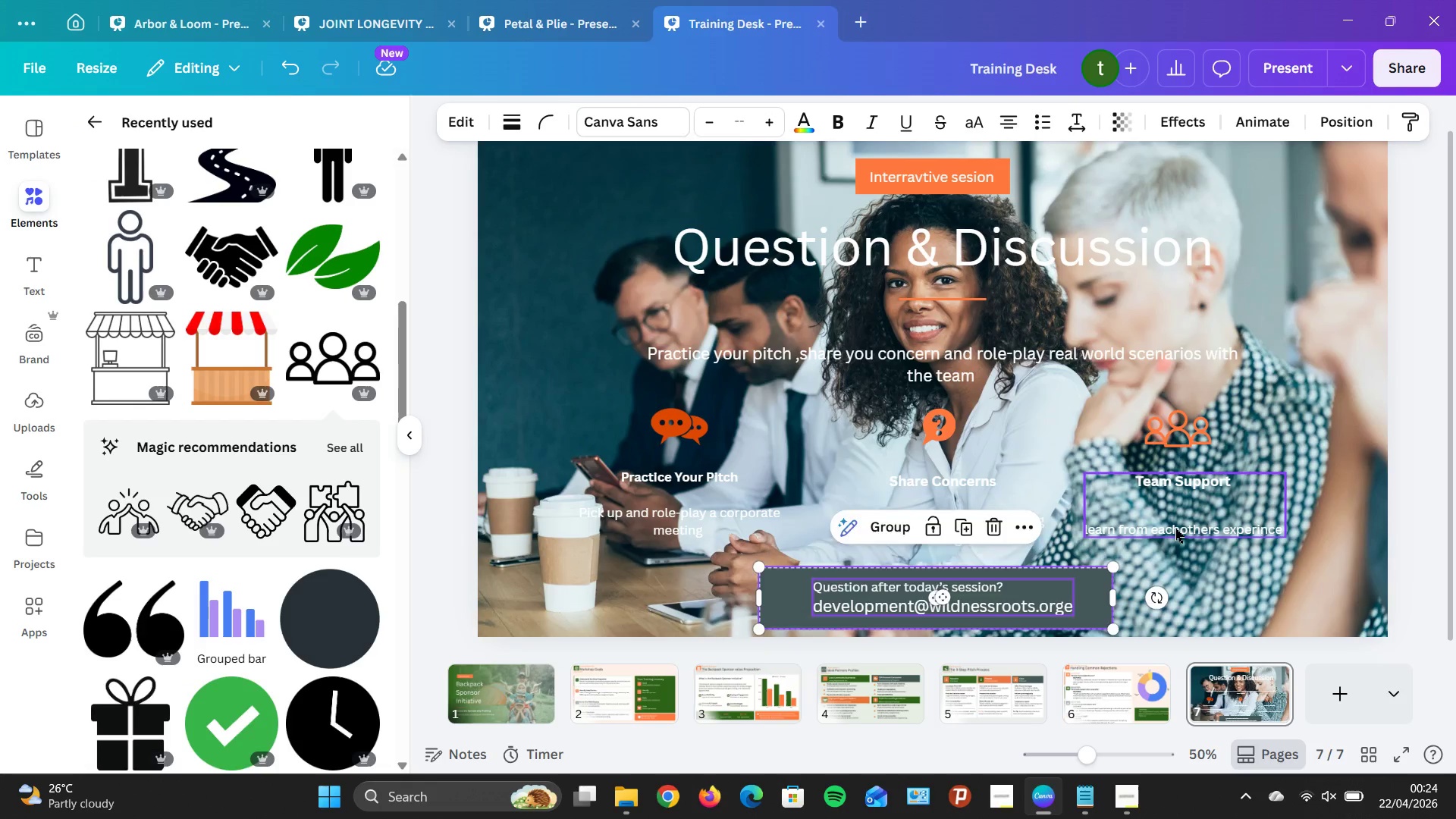 
key(Alt+Control+F14)
 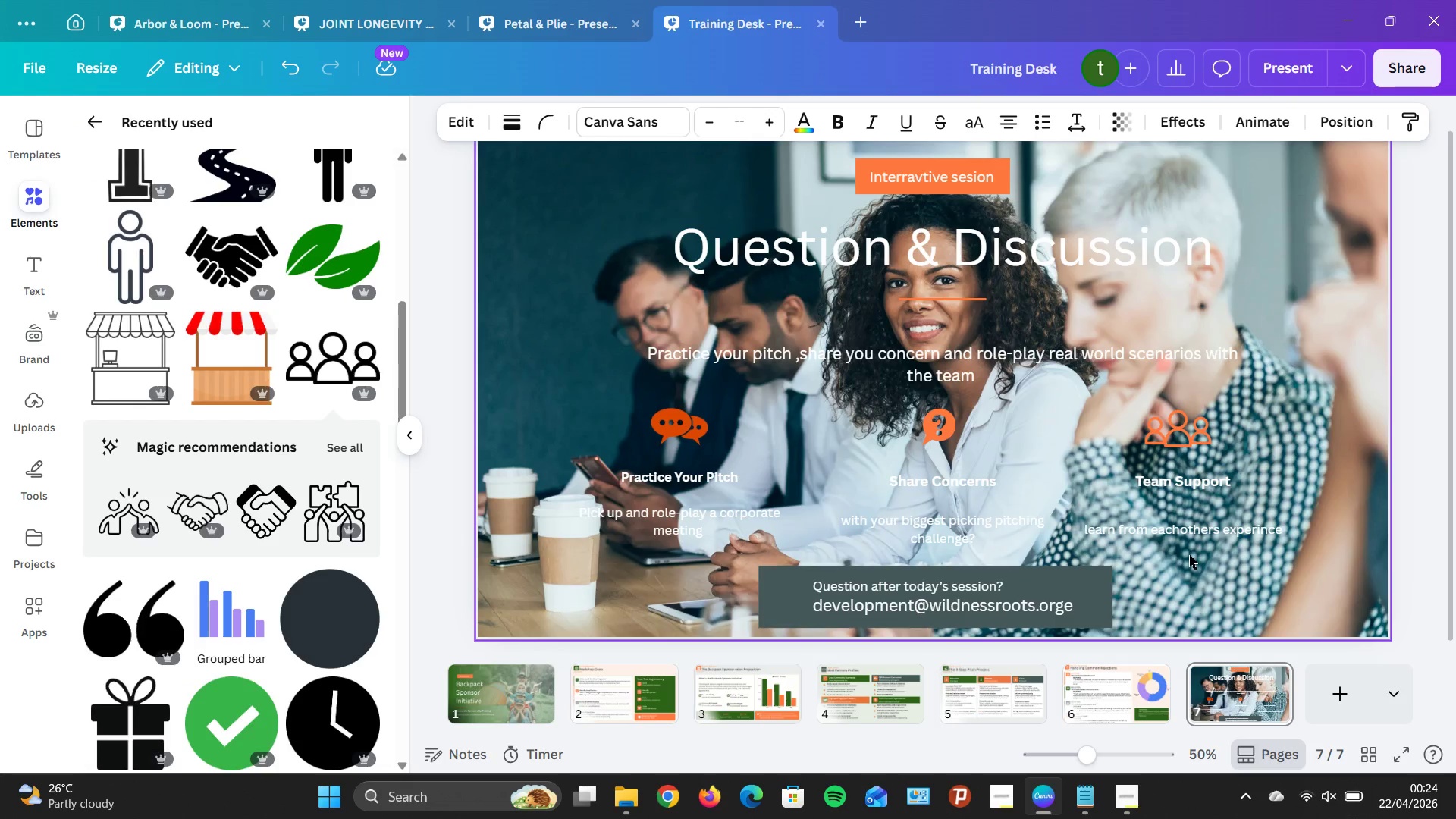 
key(Alt+Control+AltLeft)
 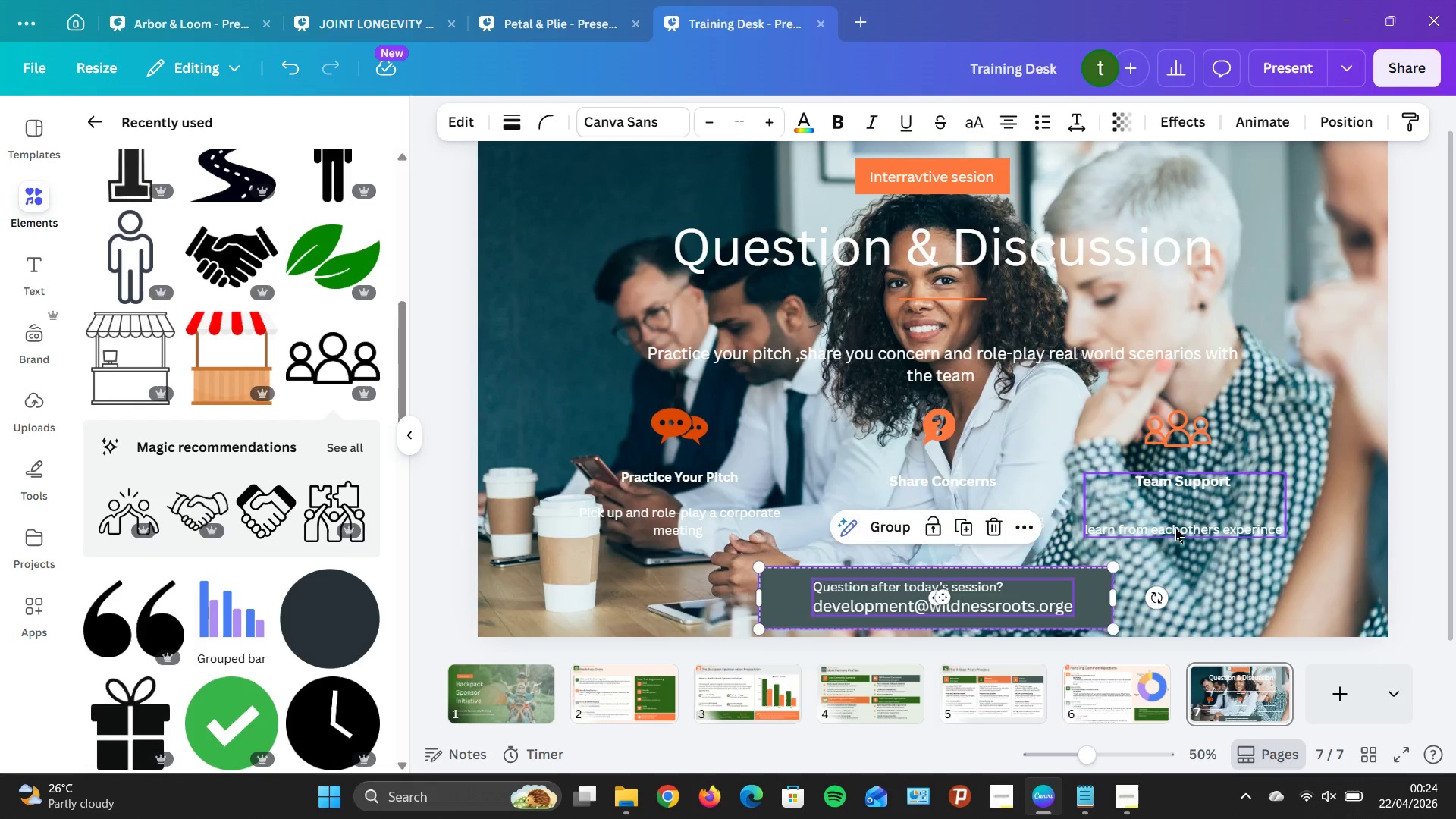 
hold_key(key=ArrowUp, duration=1.09)
 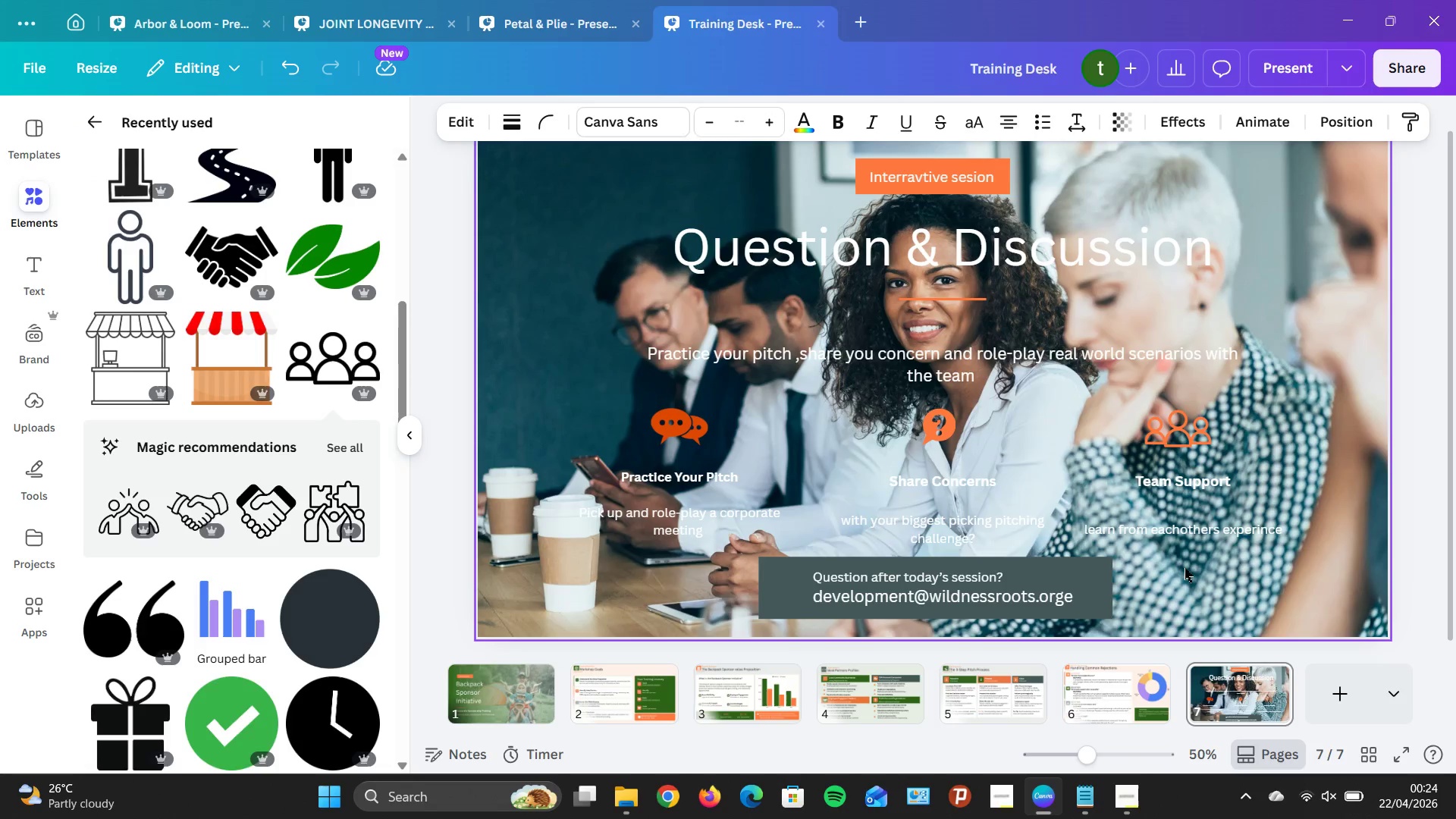 
key(ArrowUp)
 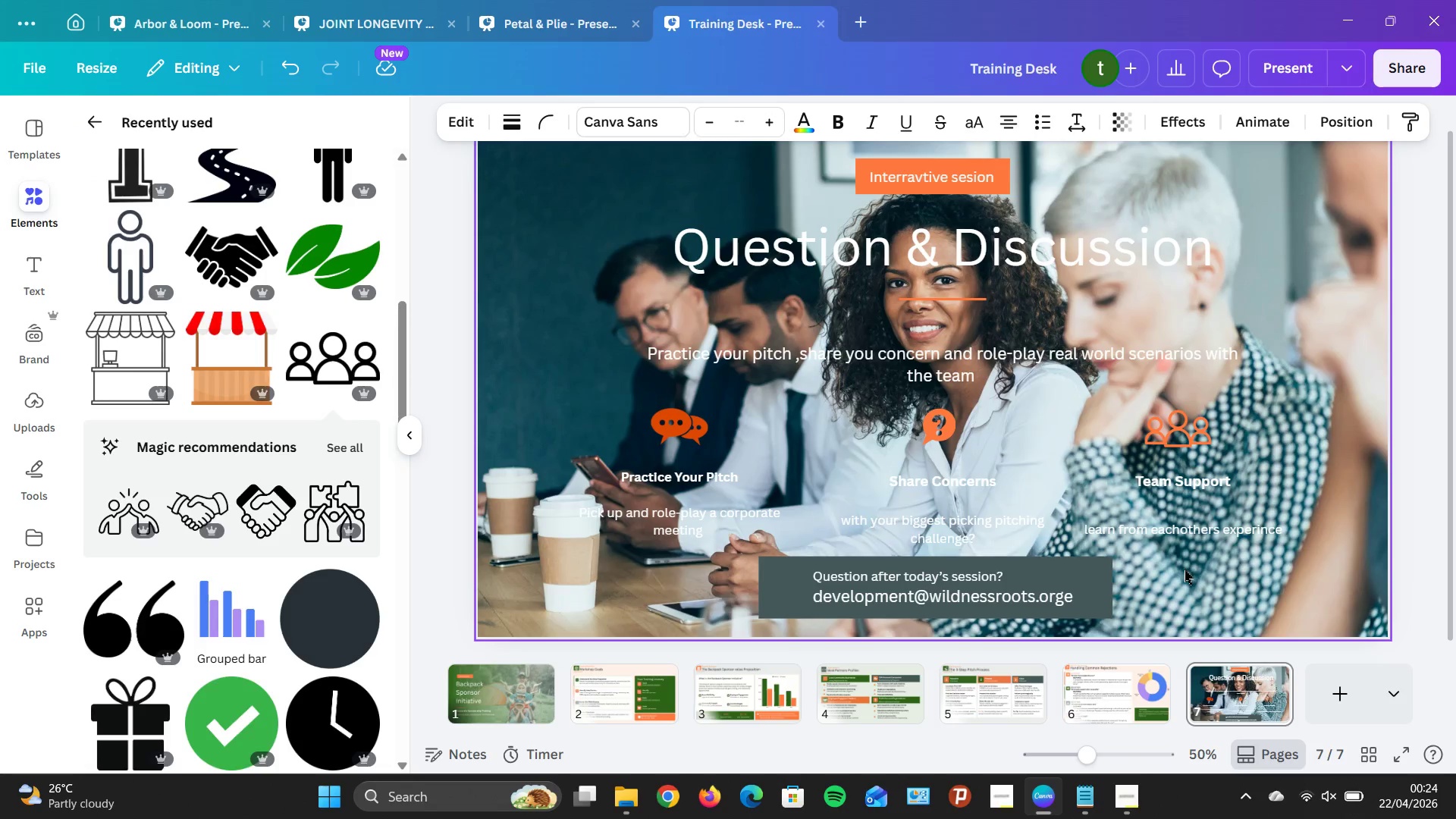 
key(ArrowUp)
 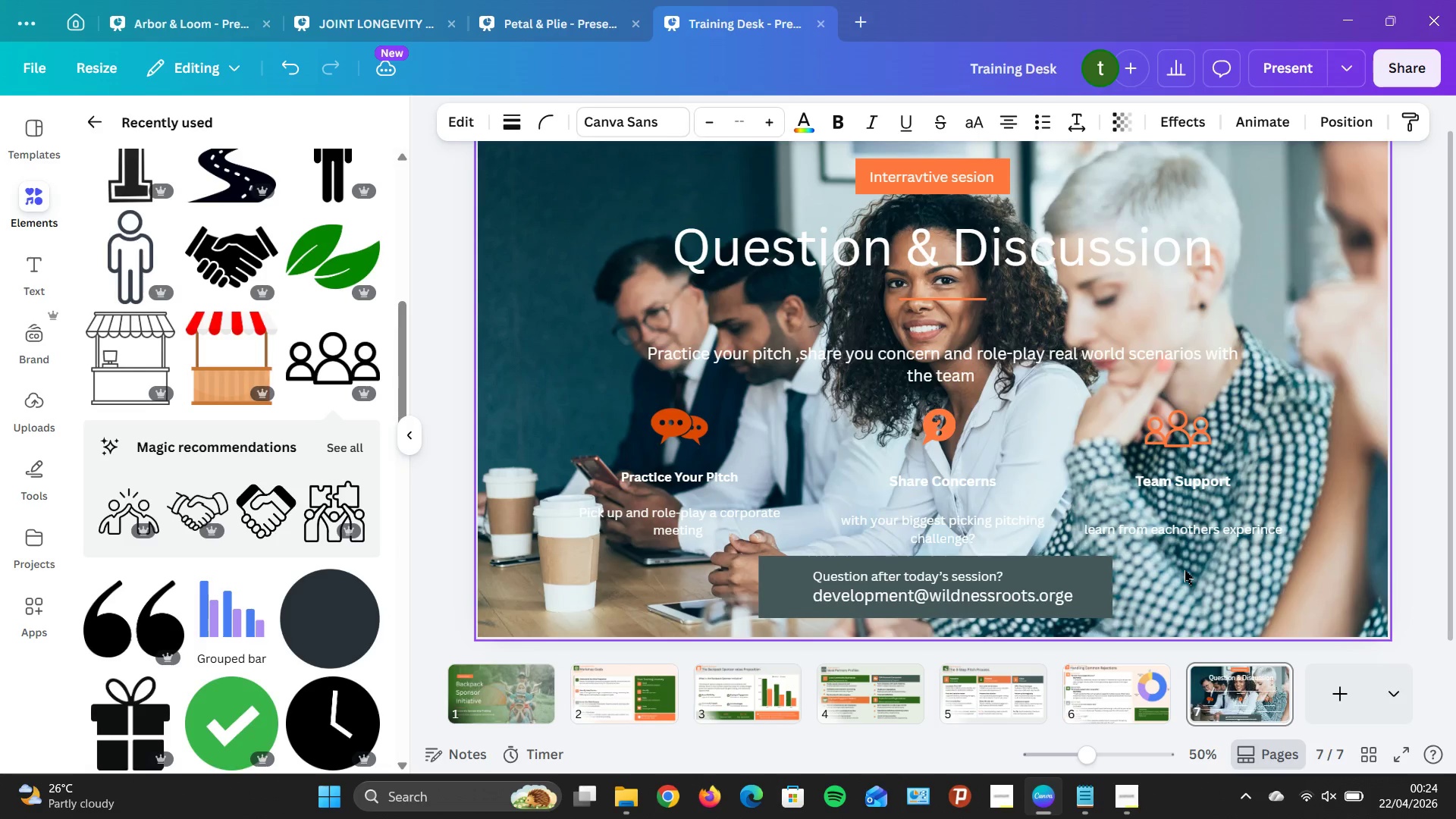 
key(ArrowUp)
 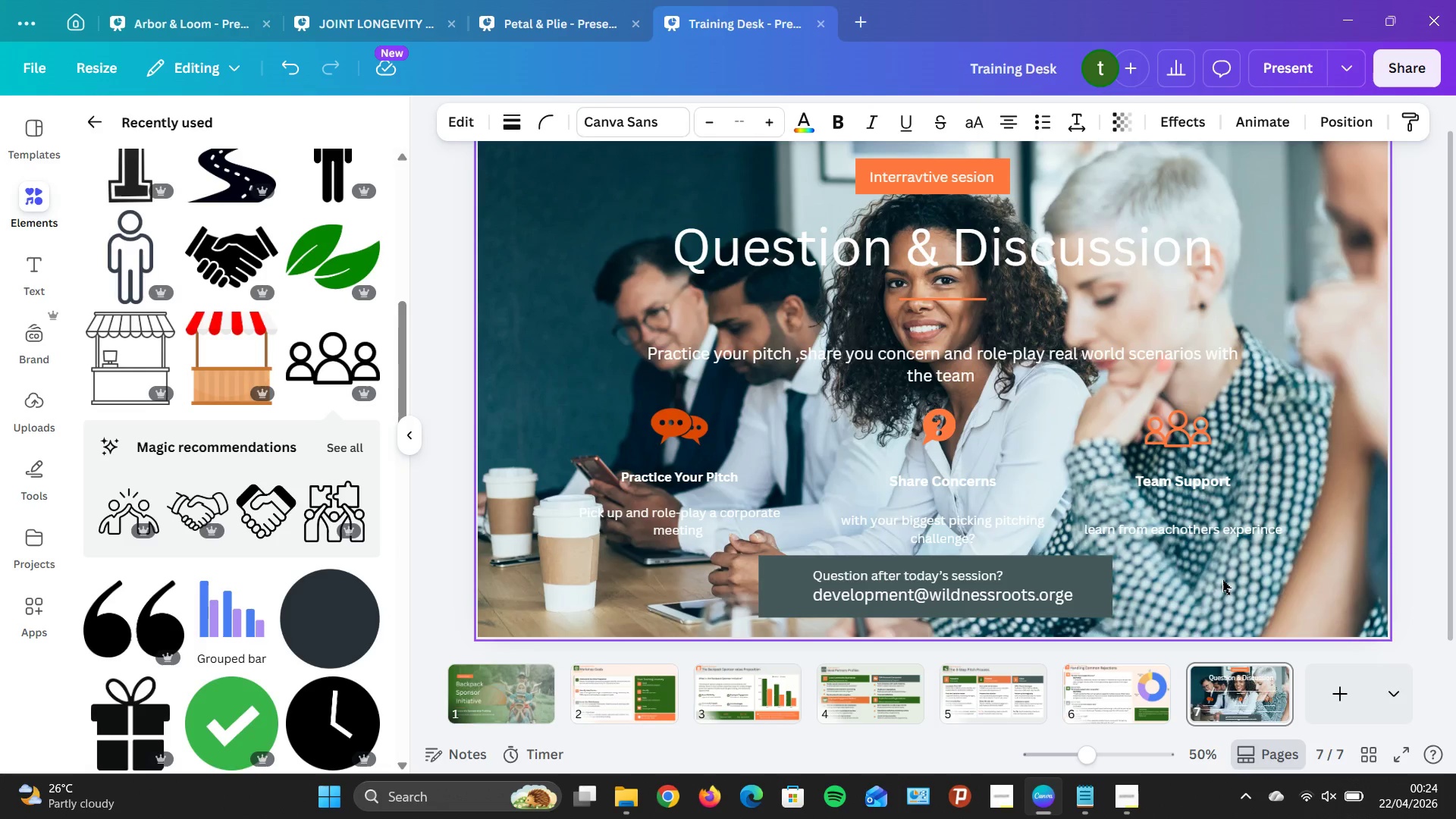 
left_click([1216, 593])
 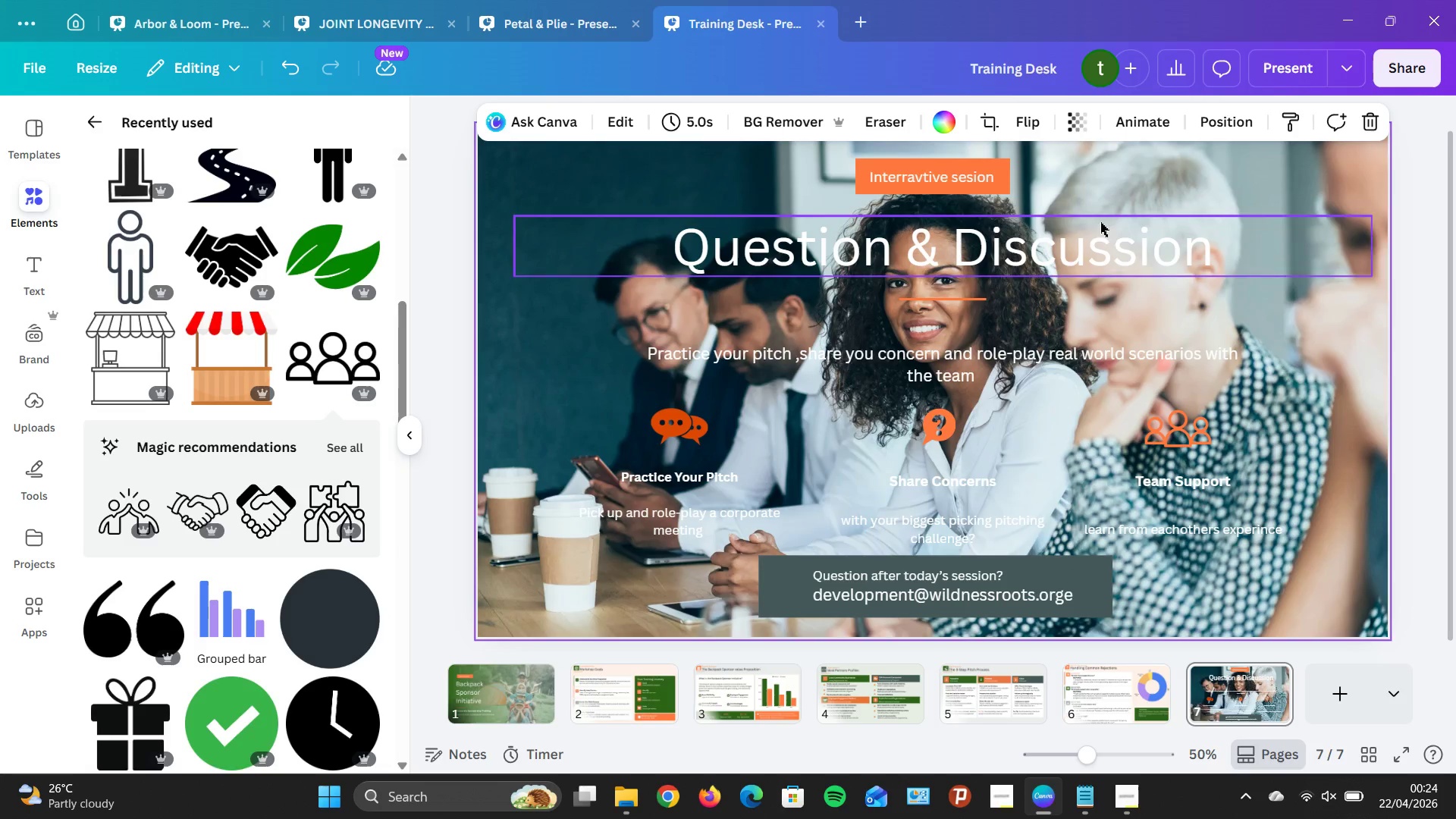 
right_click([999, 180])
 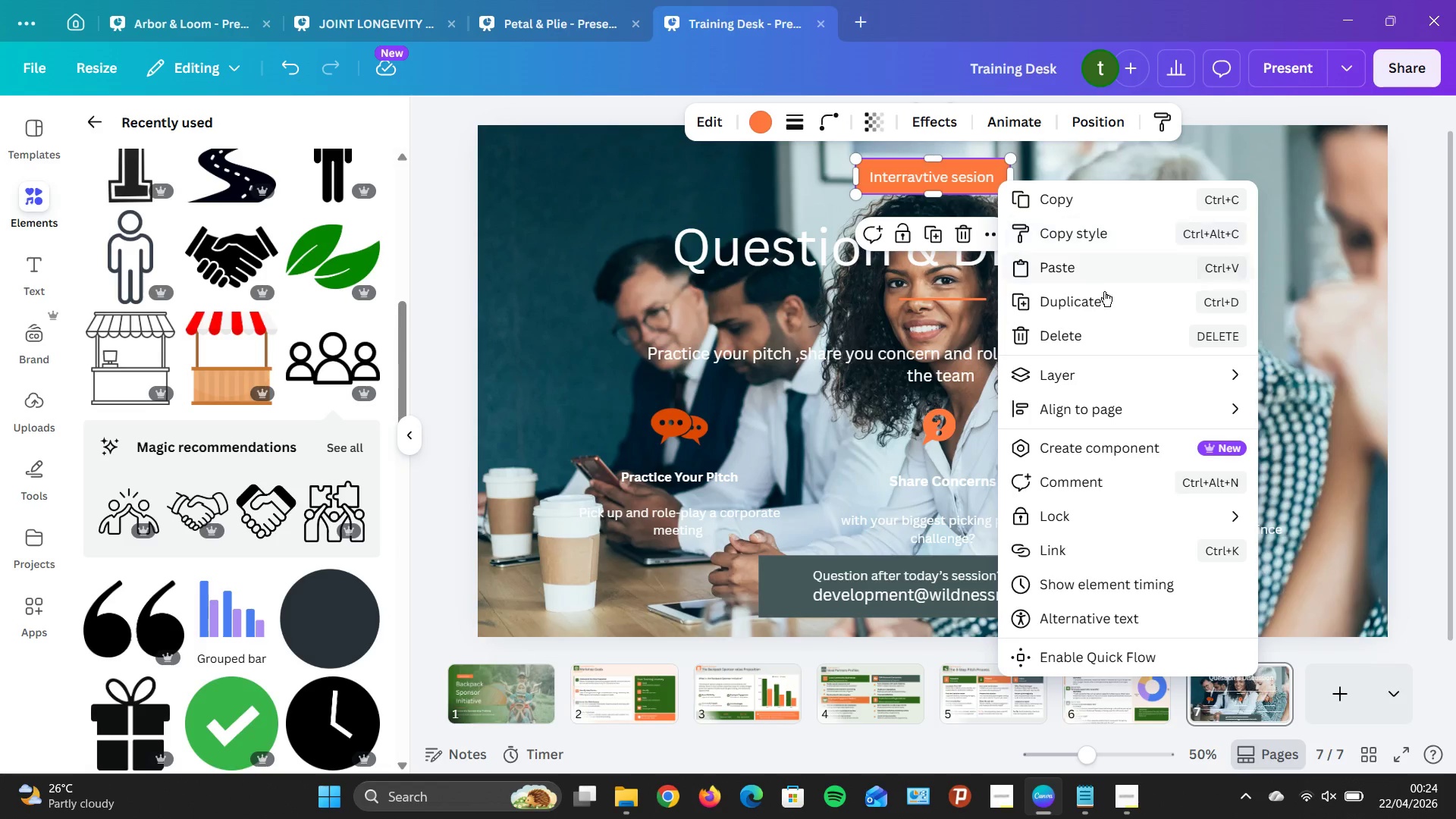 
left_click([1102, 305])
 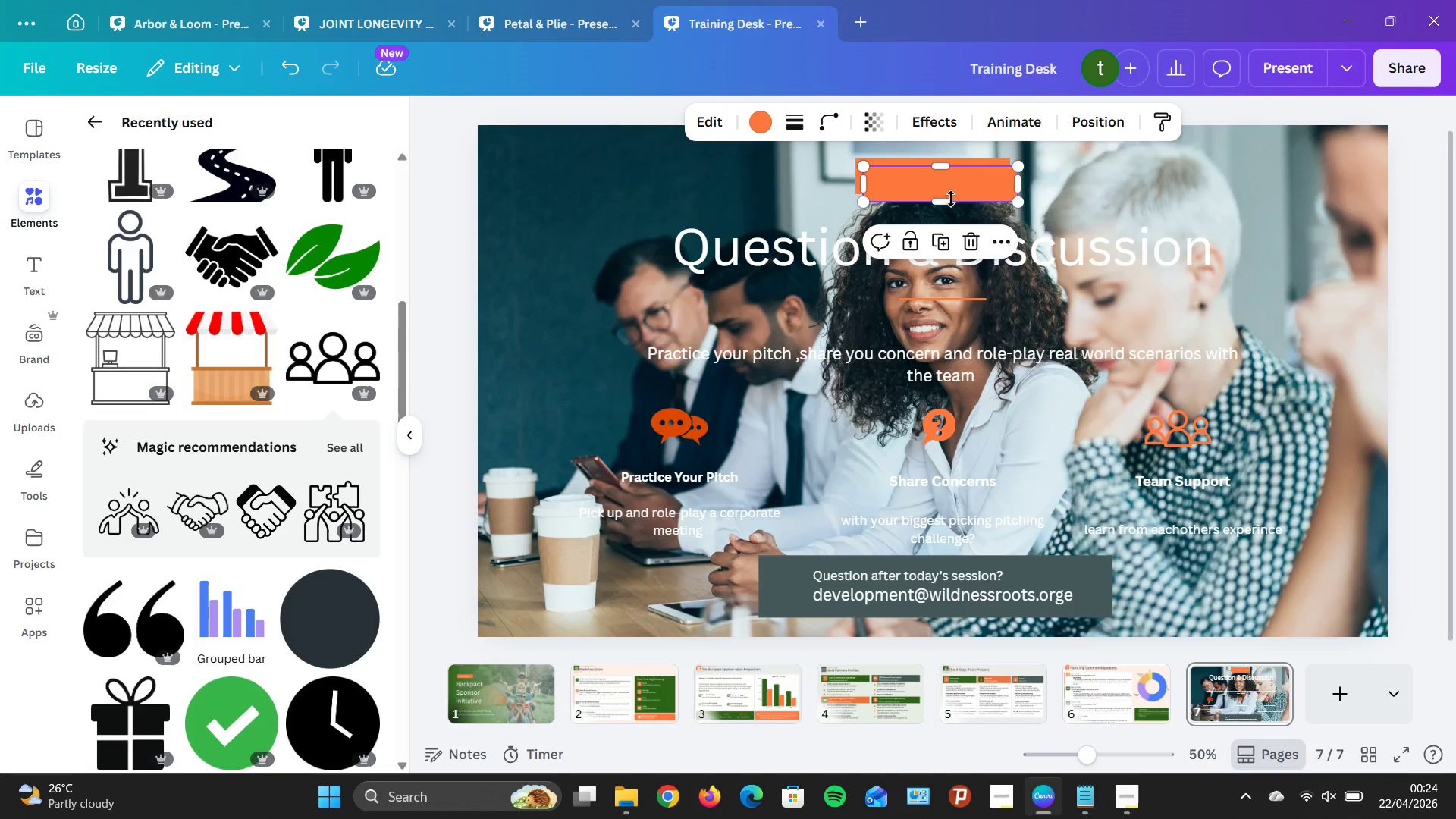 
left_click_drag(start_coordinate=[953, 198], to_coordinate=[946, 187])
 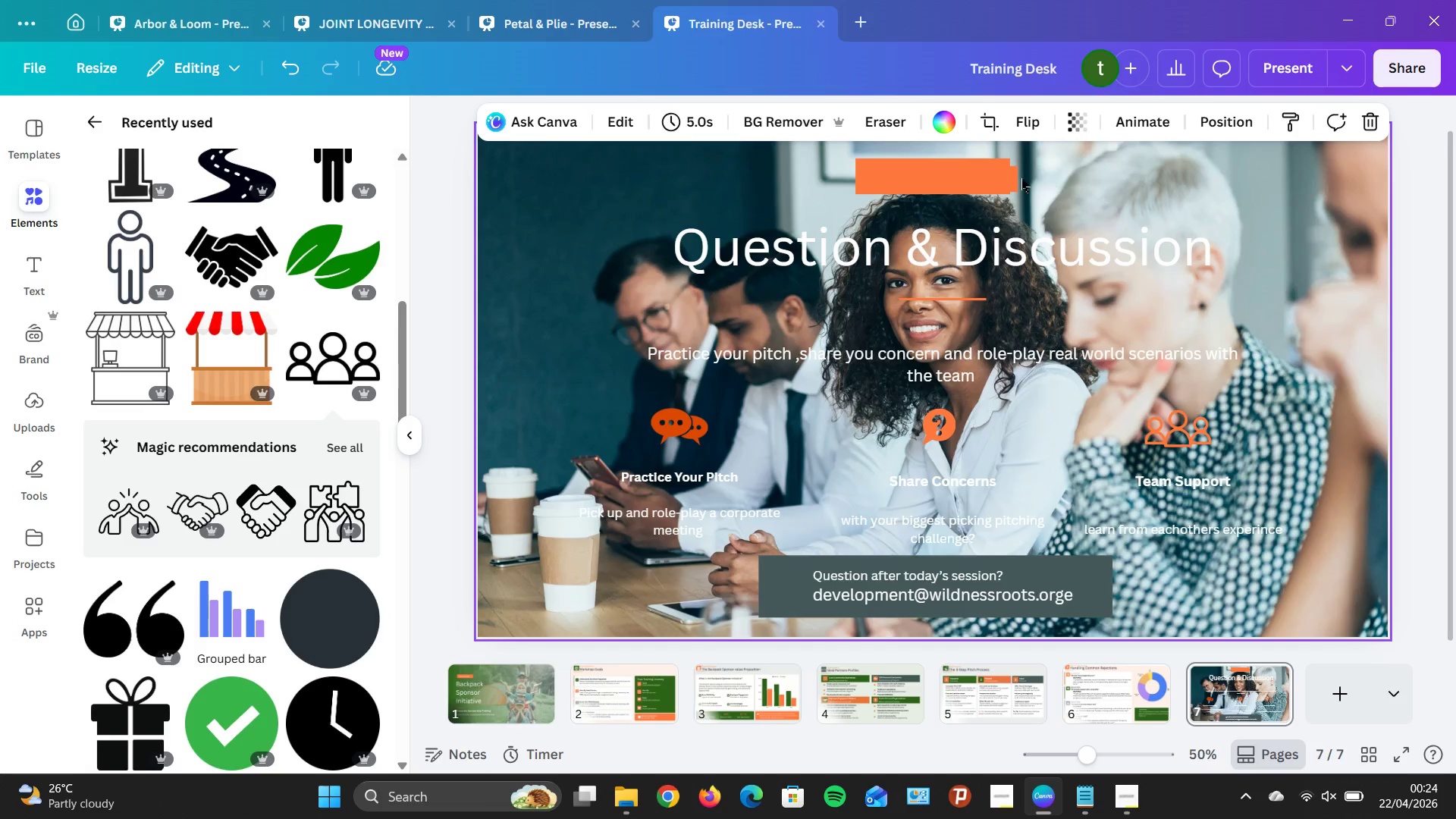 
left_click_drag(start_coordinate=[1001, 181], to_coordinate=[608, 641])
 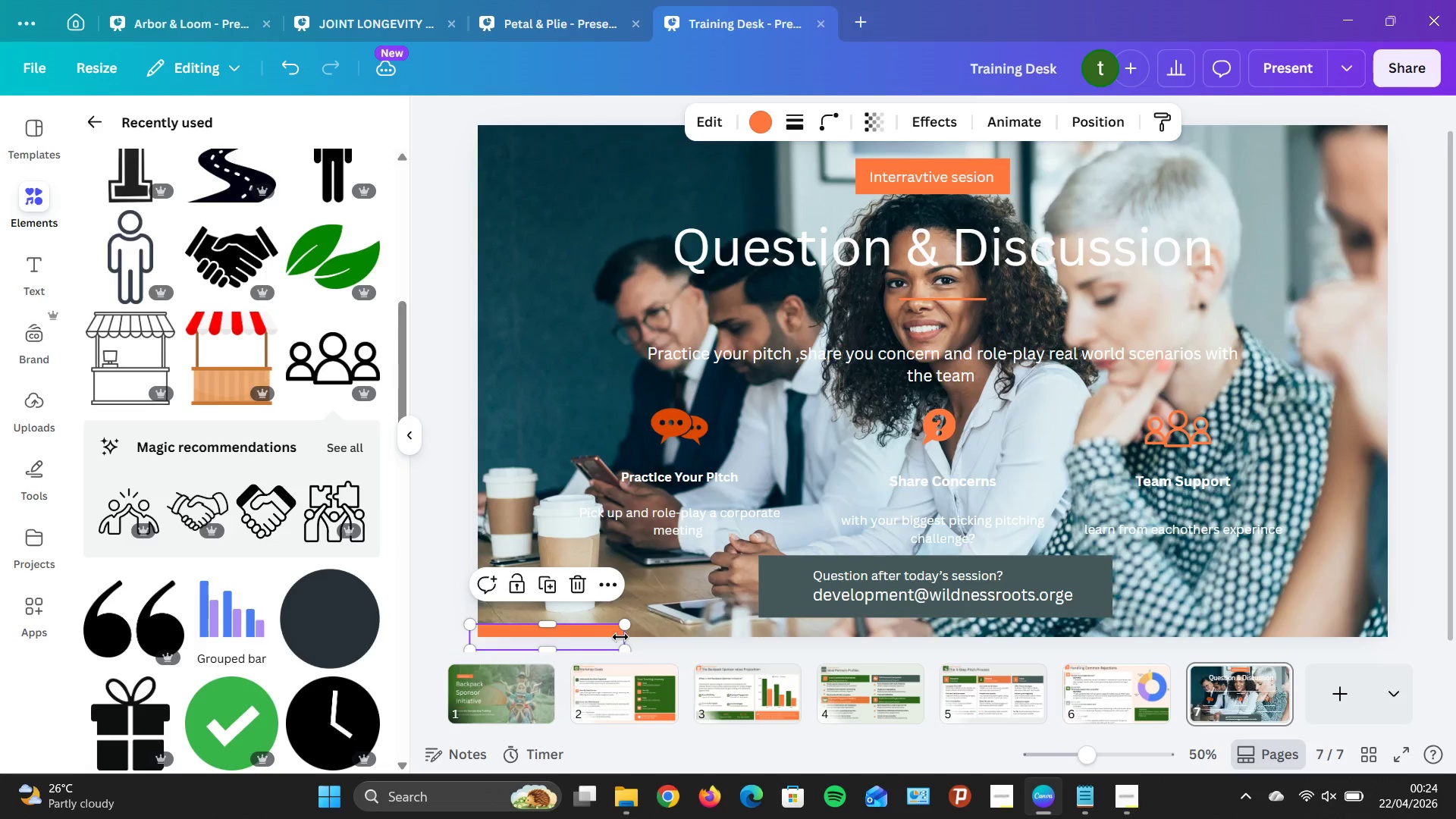 
left_click_drag(start_coordinate=[625, 637], to_coordinate=[1432, 676])
 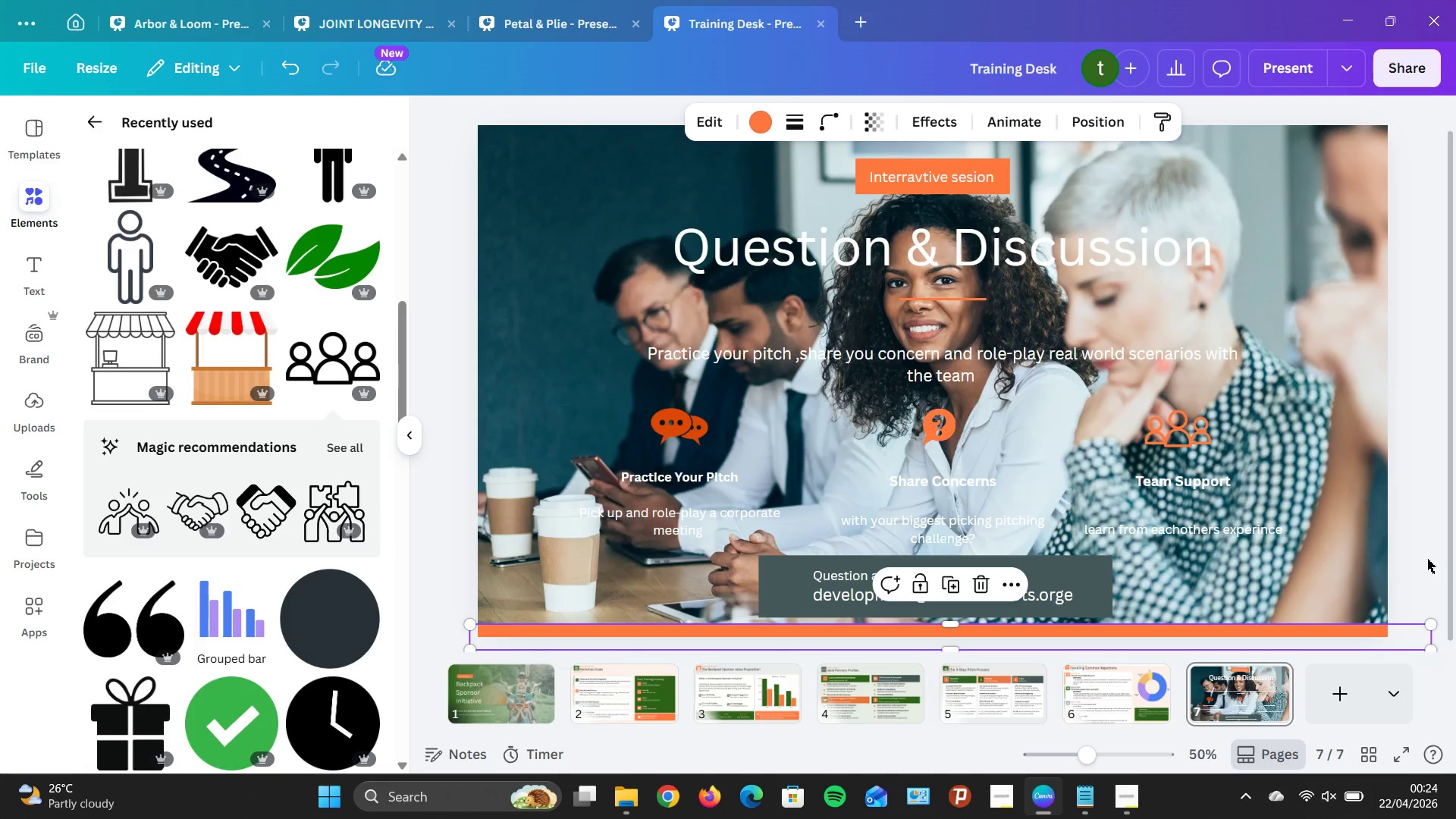 
left_click([1424, 559])
 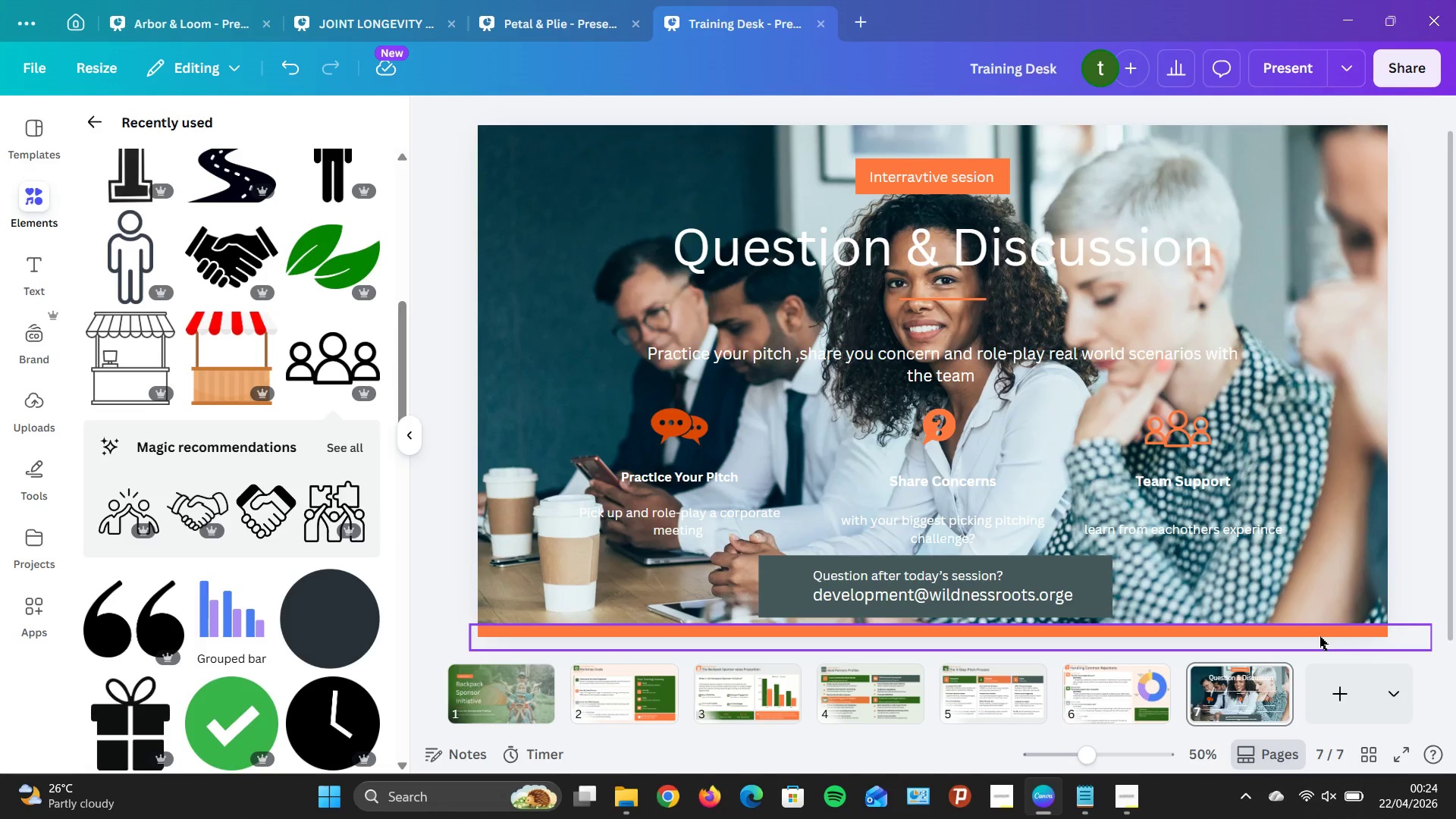 
left_click([1316, 631])
 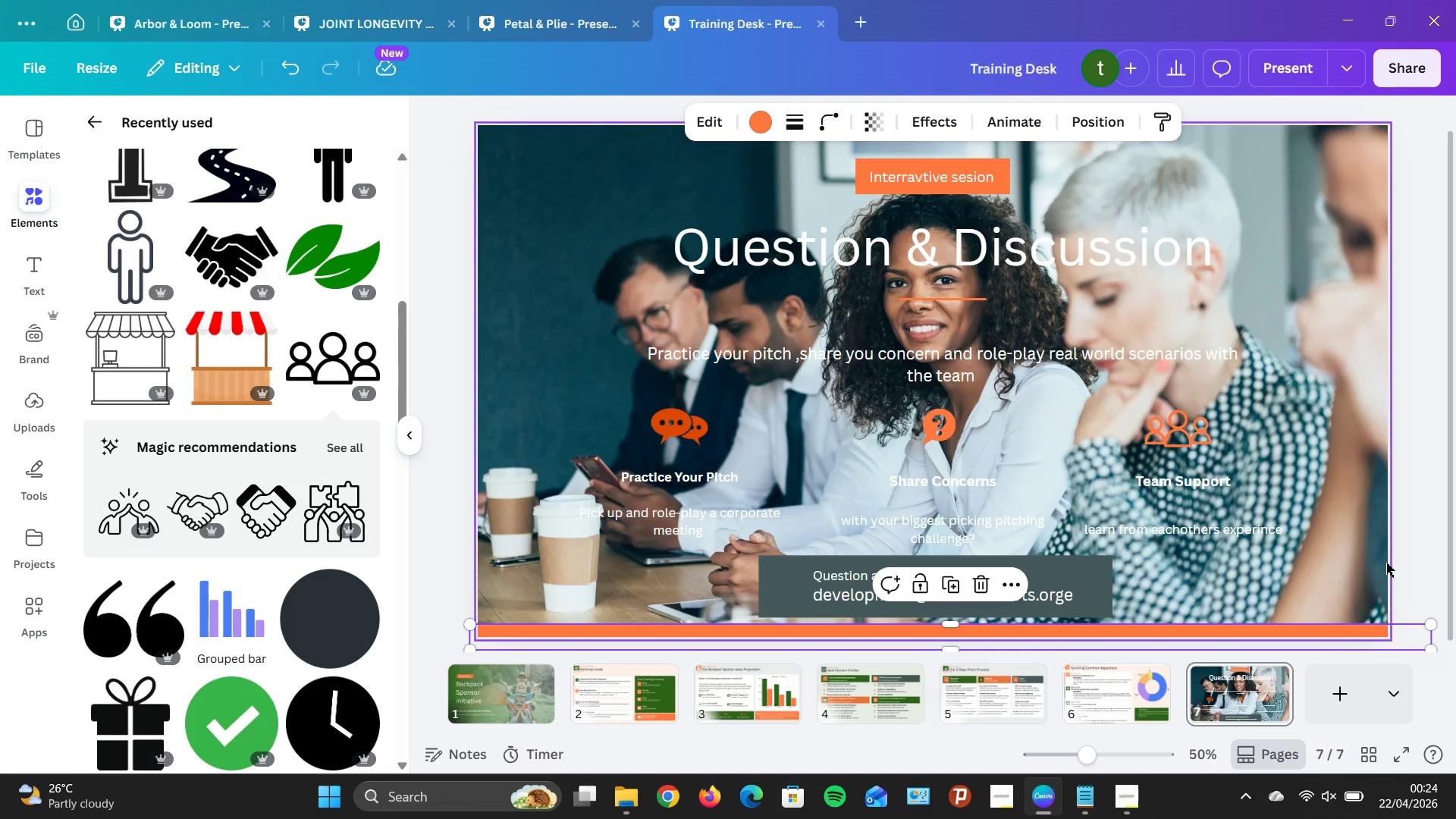 
key(ArrowDown)
 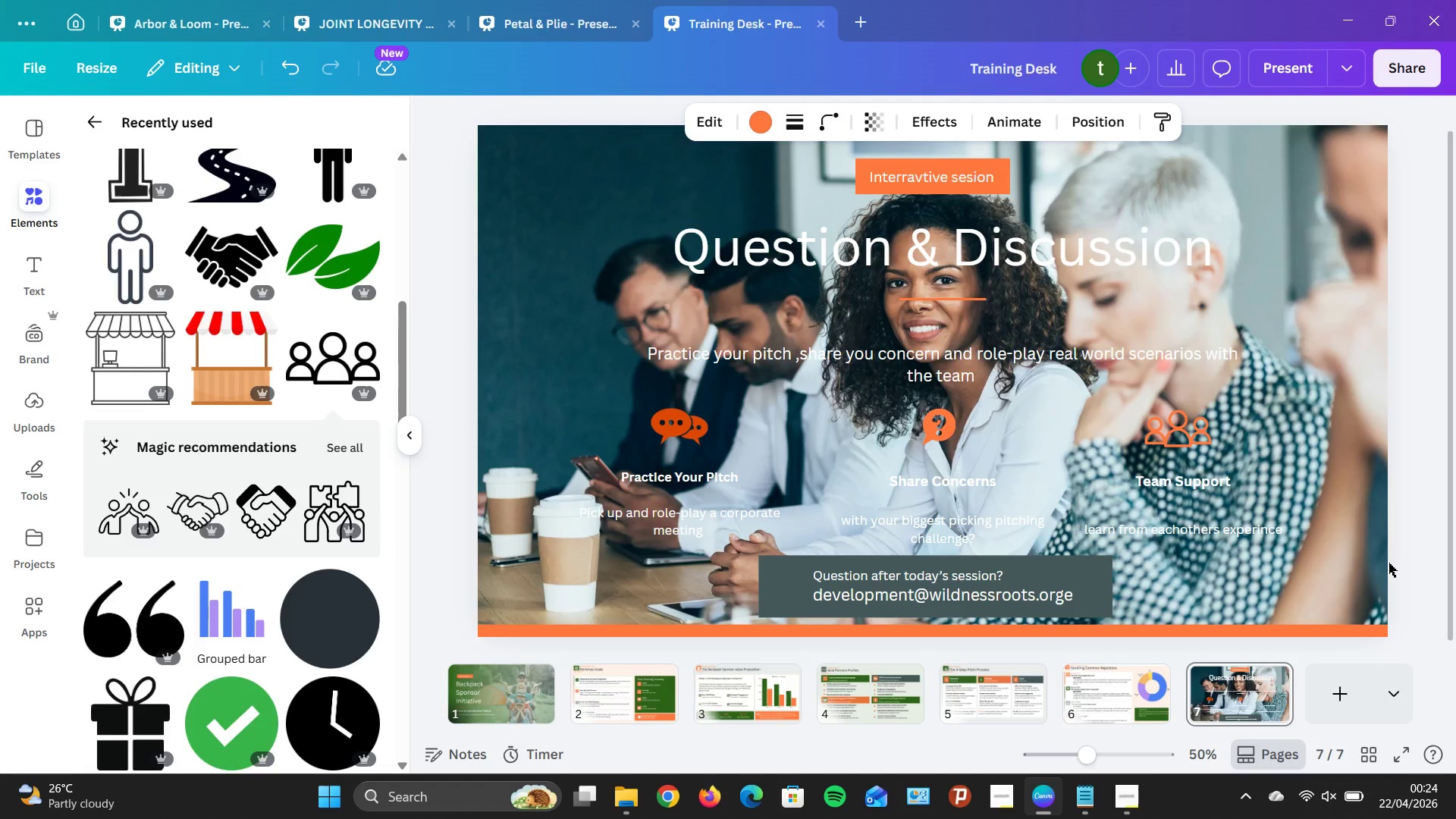 
key(ArrowDown)
 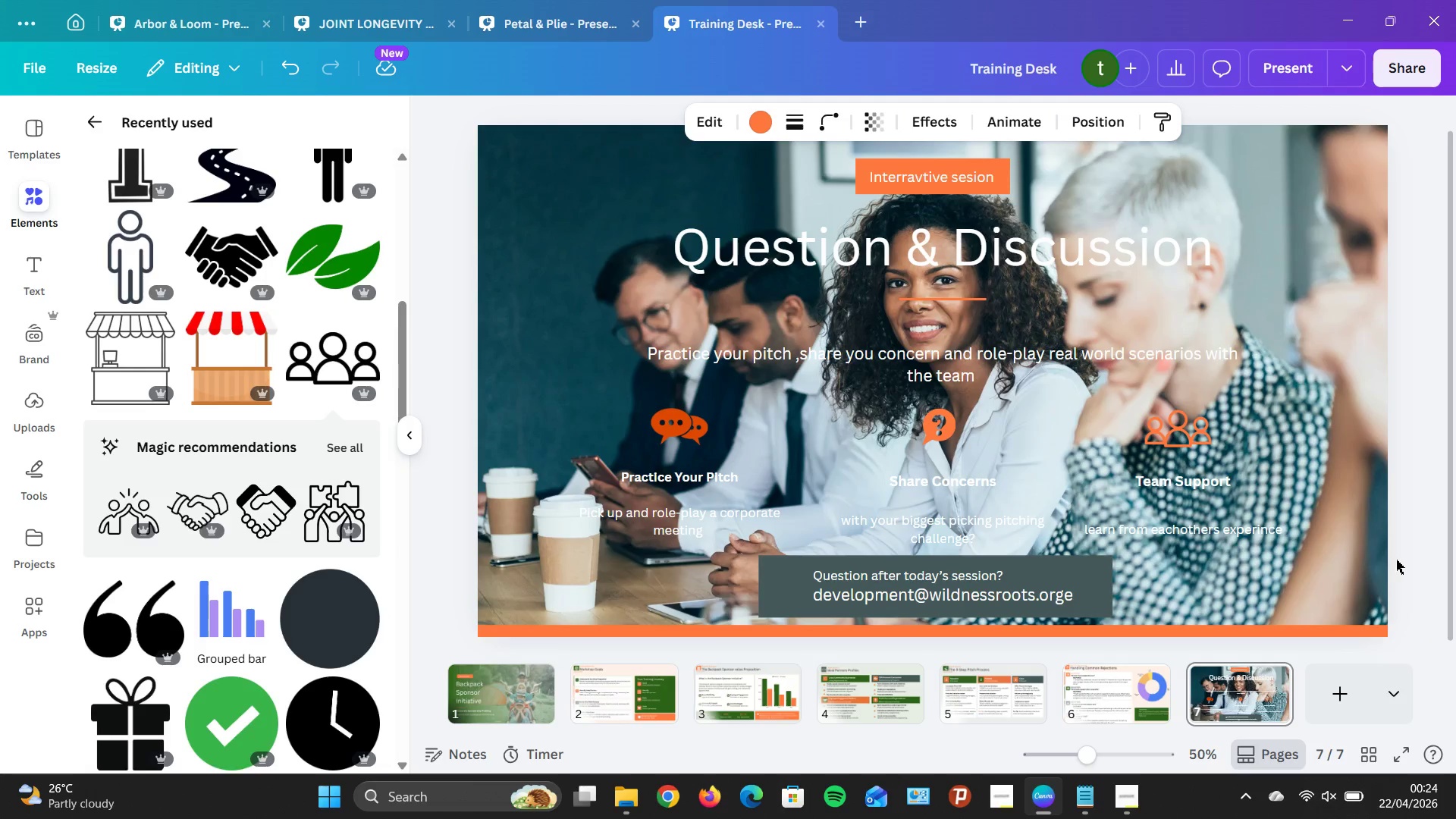 
key(ArrowDown)
 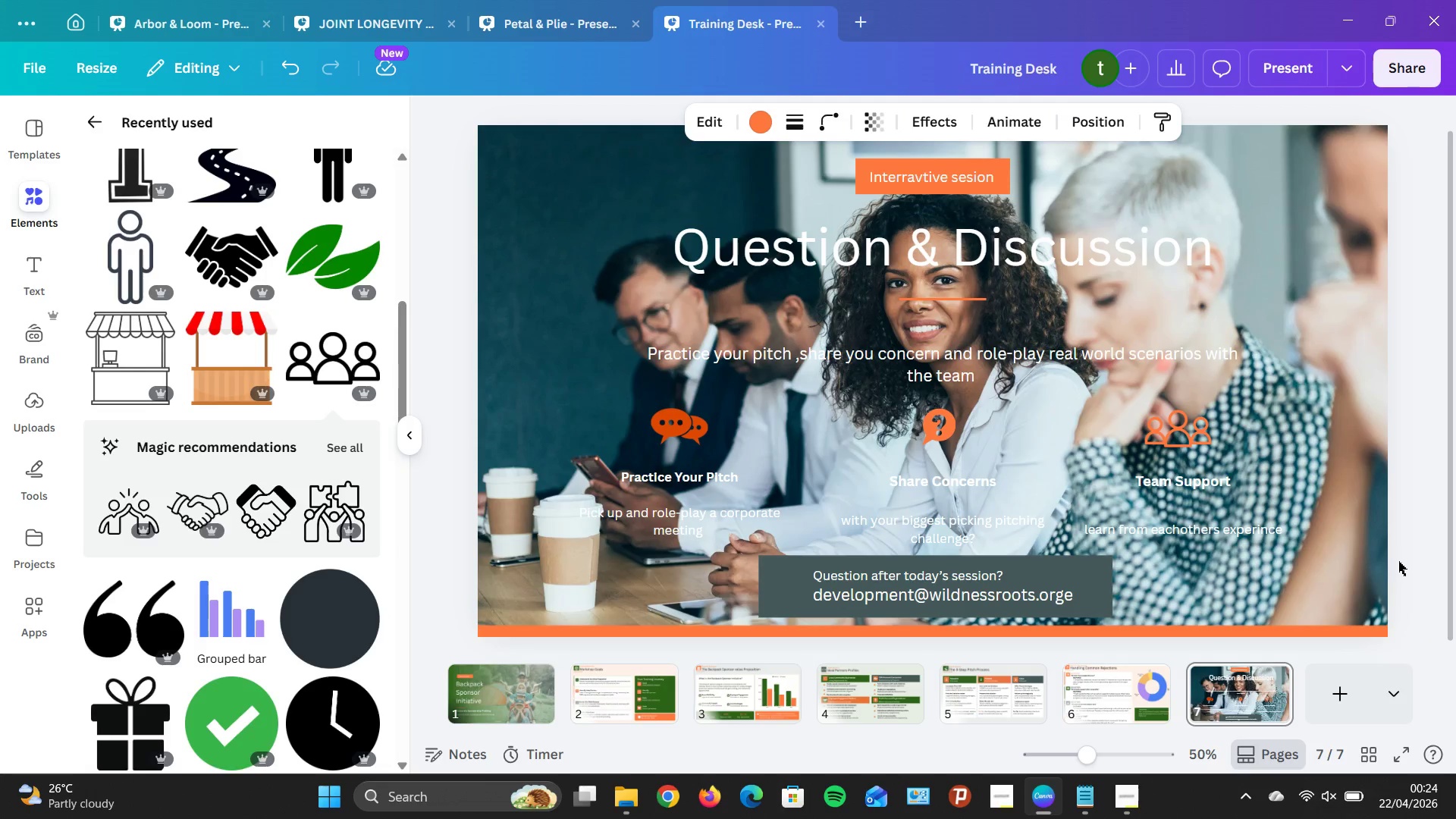 
key(ArrowDown)
 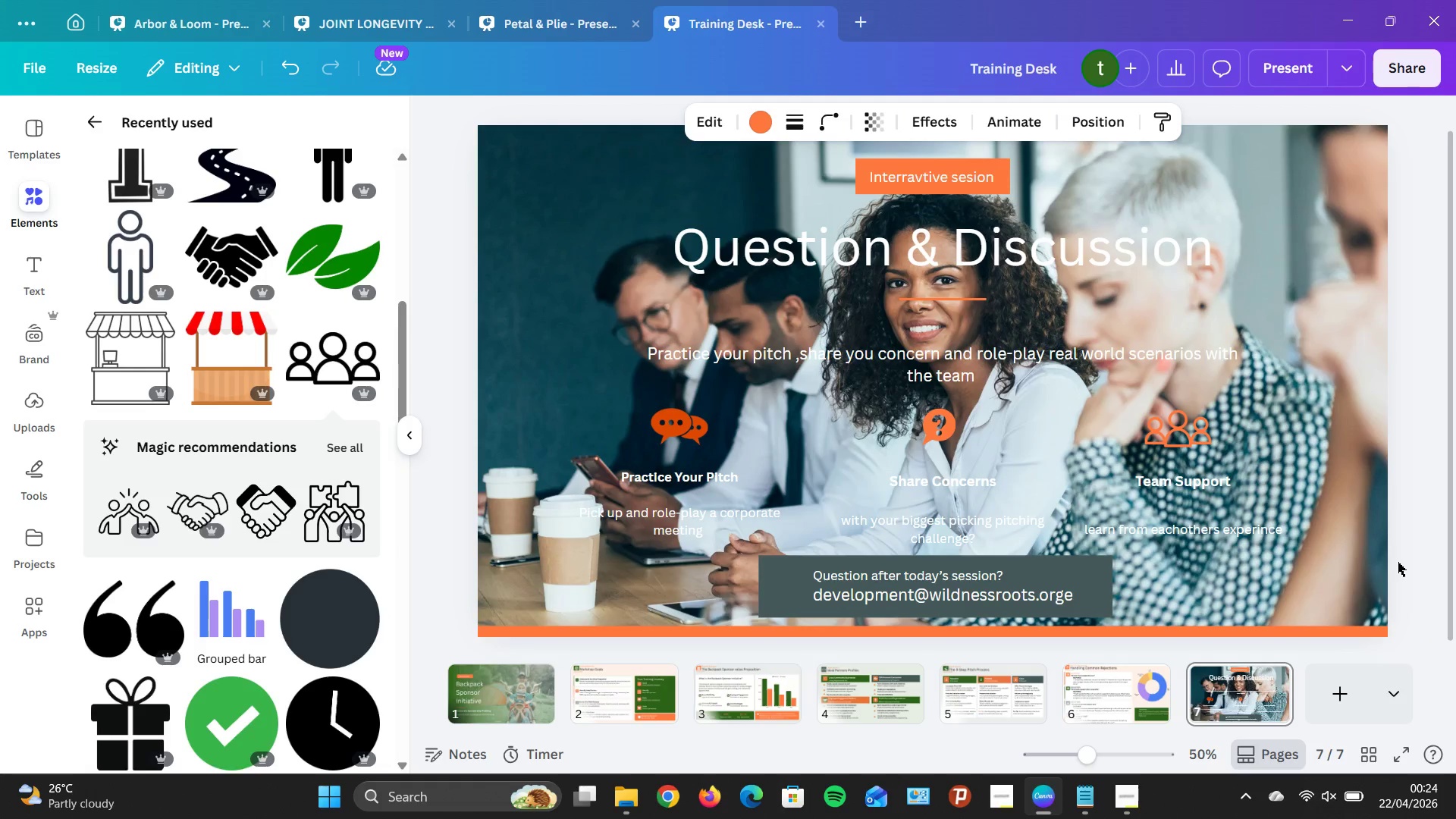 
key(ArrowDown)
 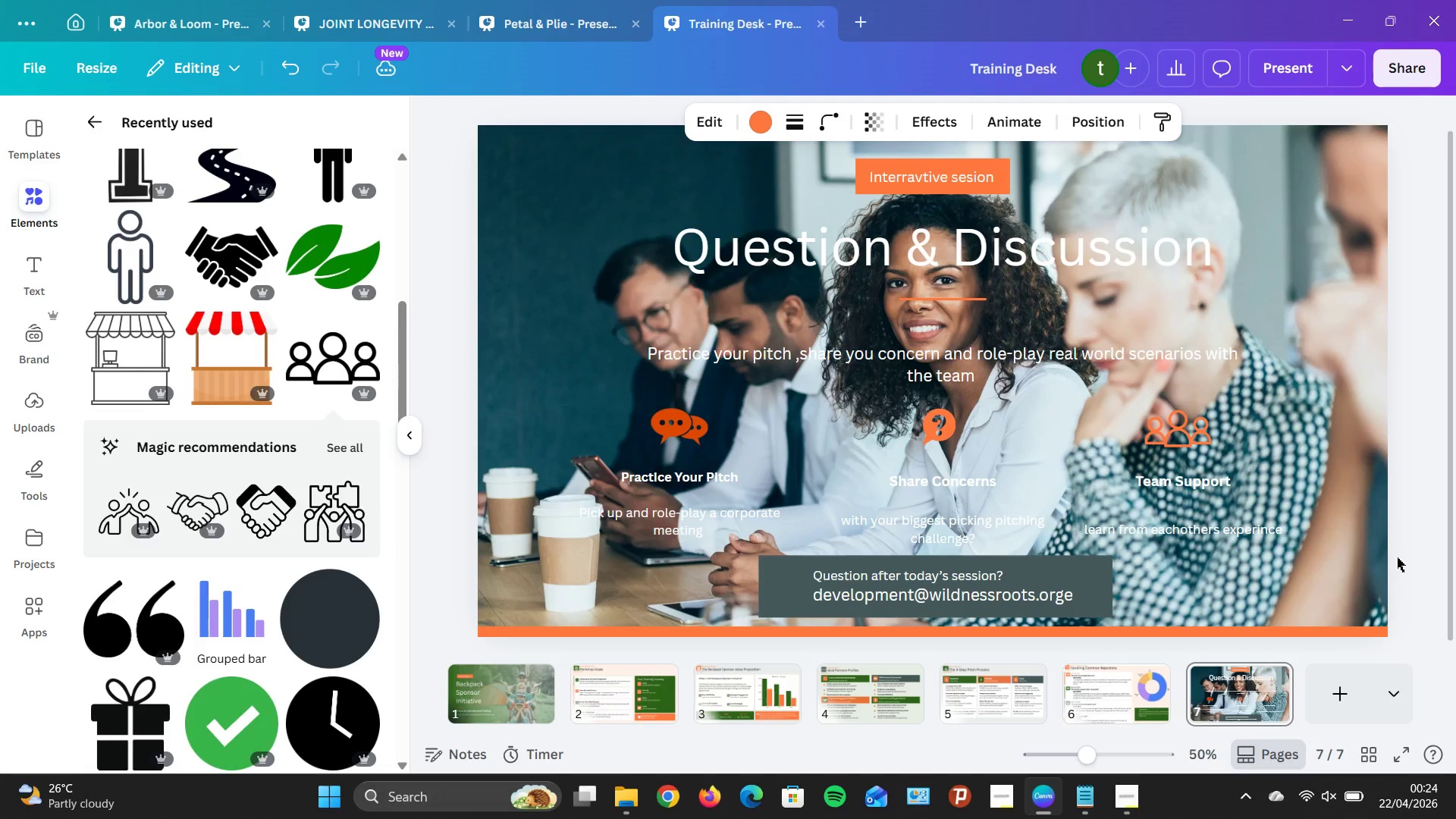 
key(ArrowDown)
 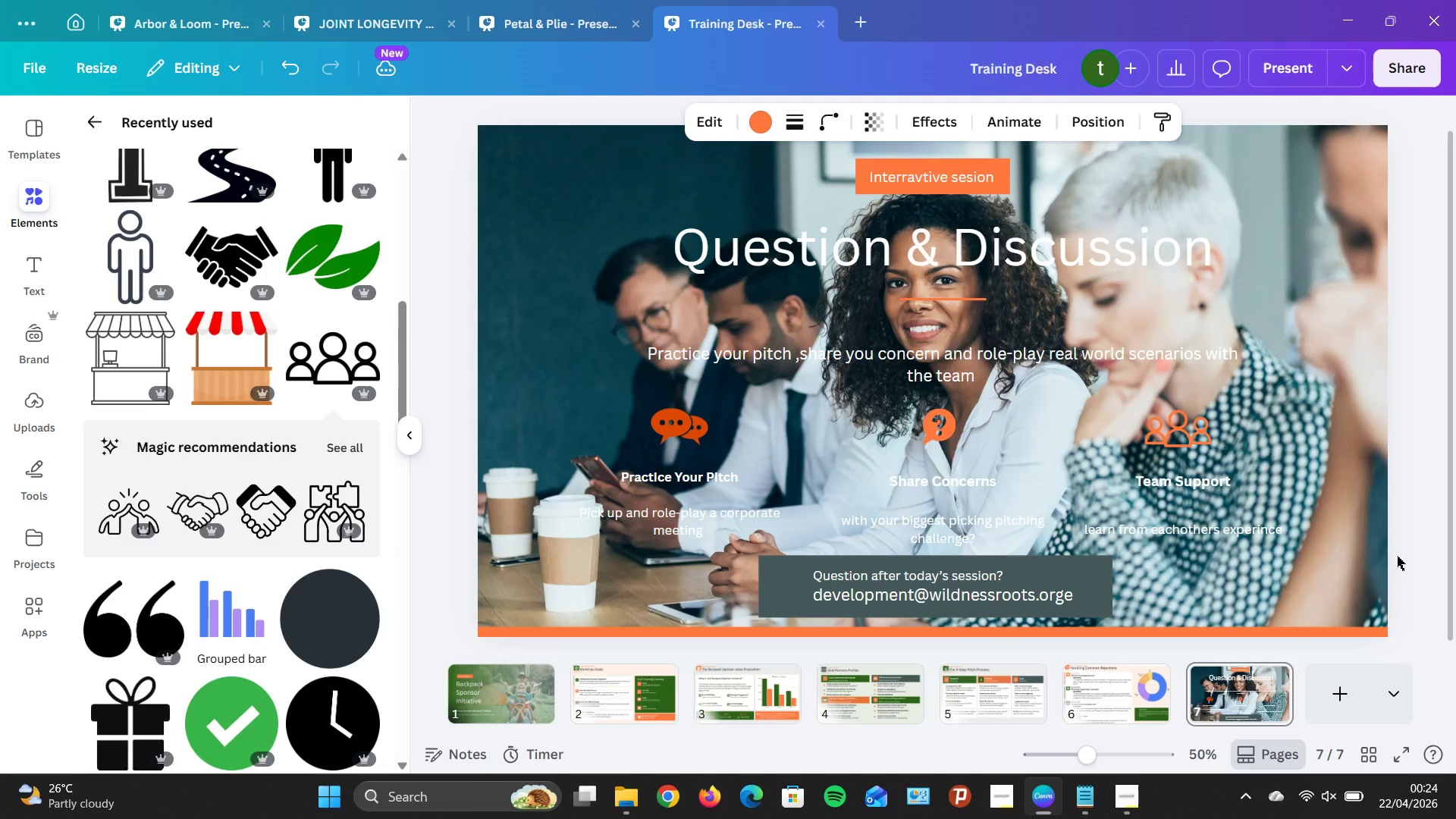 
key(ArrowDown)
 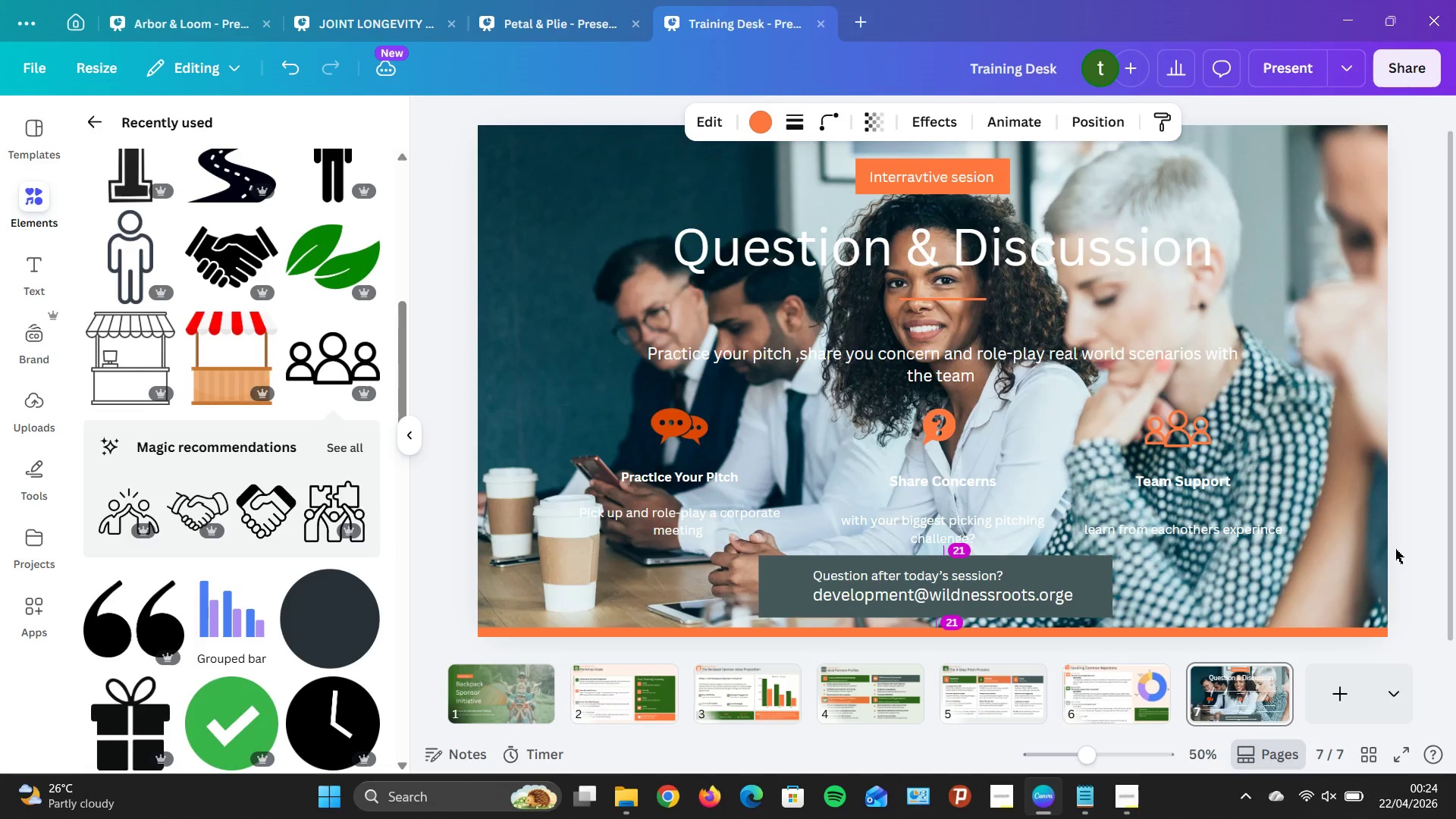 
key(ArrowDown)
 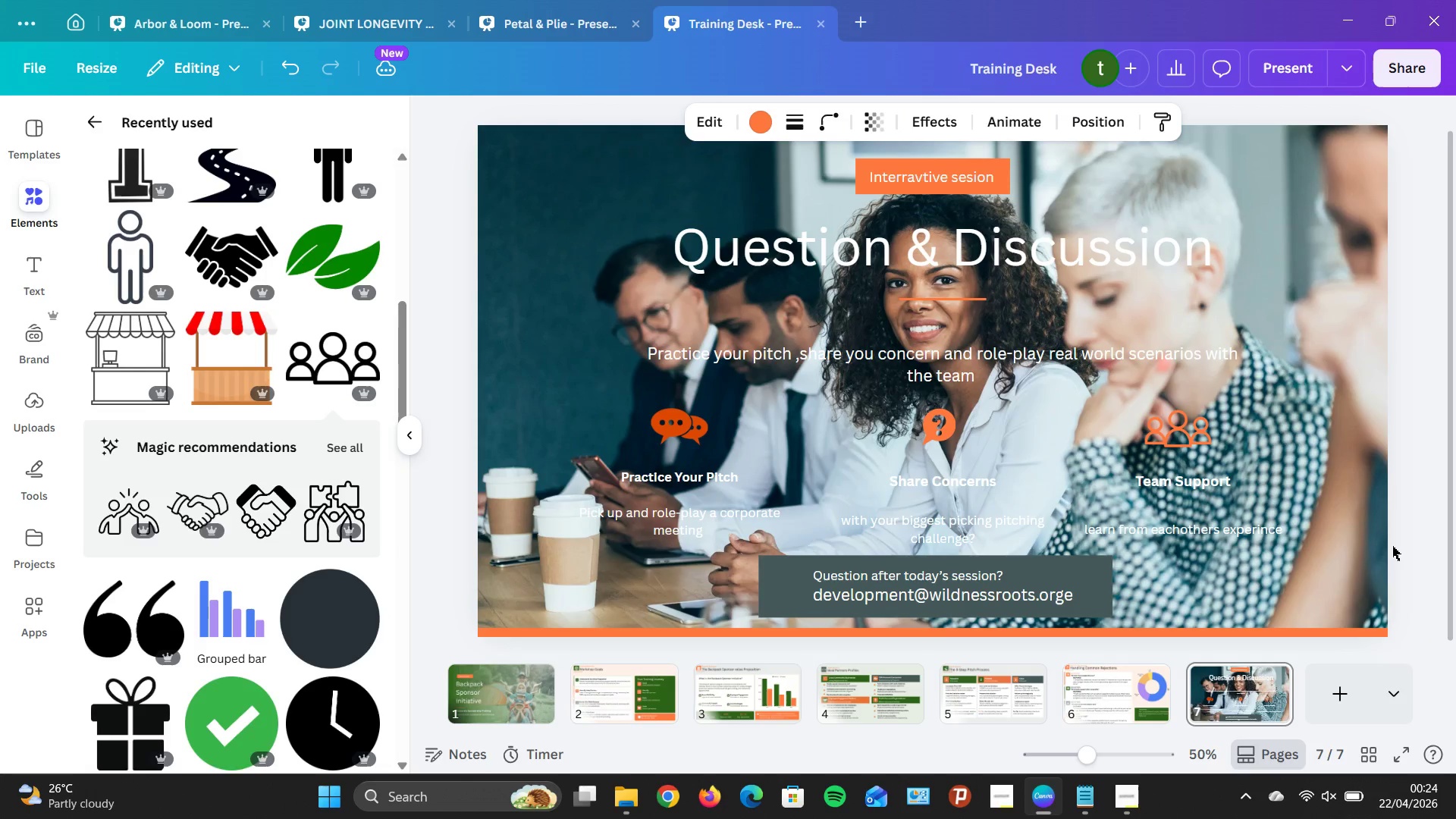 
key(ArrowUp)
 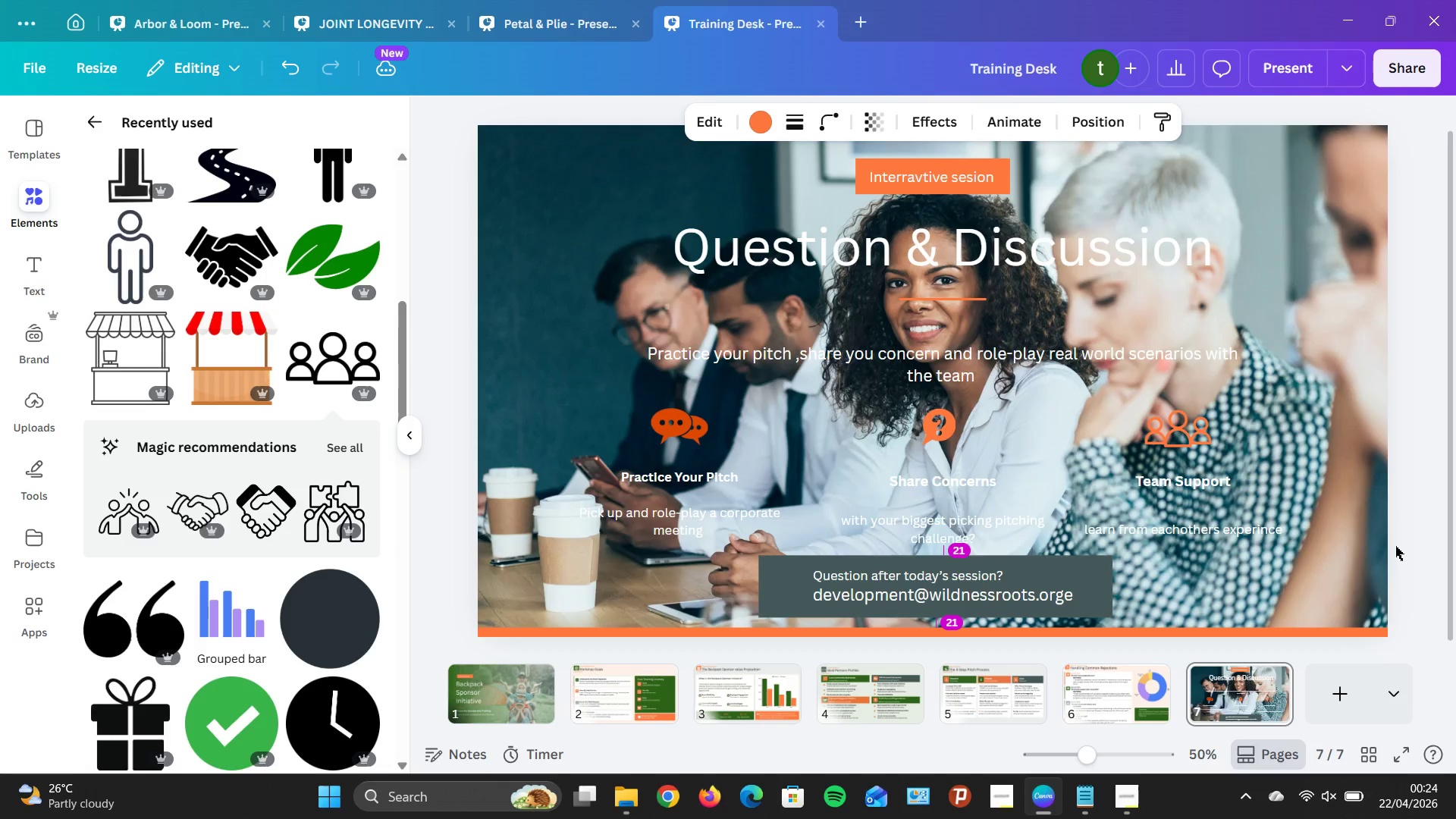 
left_click([1396, 546])
 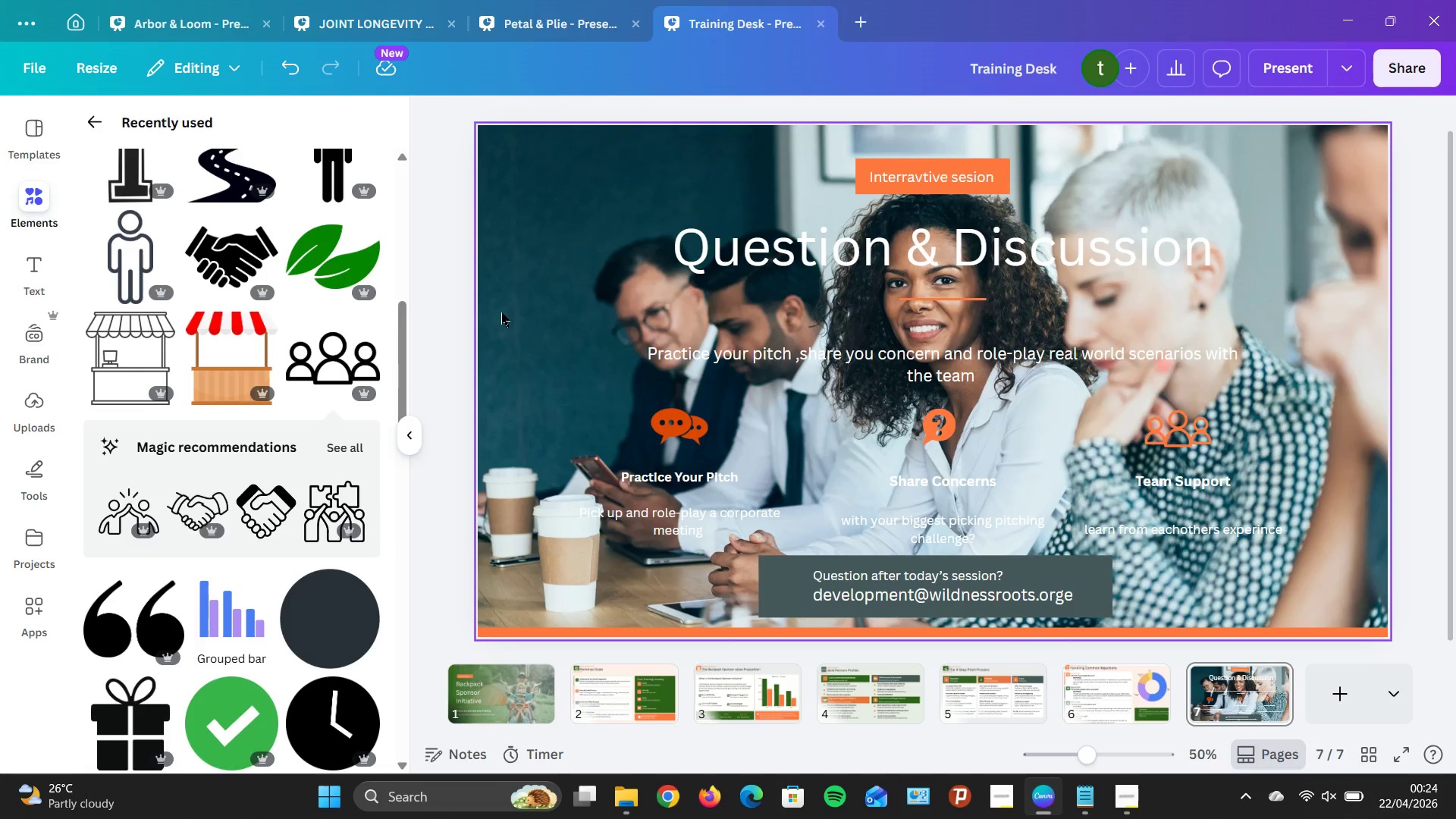 
scroll: coordinate [320, 346], scroll_direction: up, amount: 16.0
 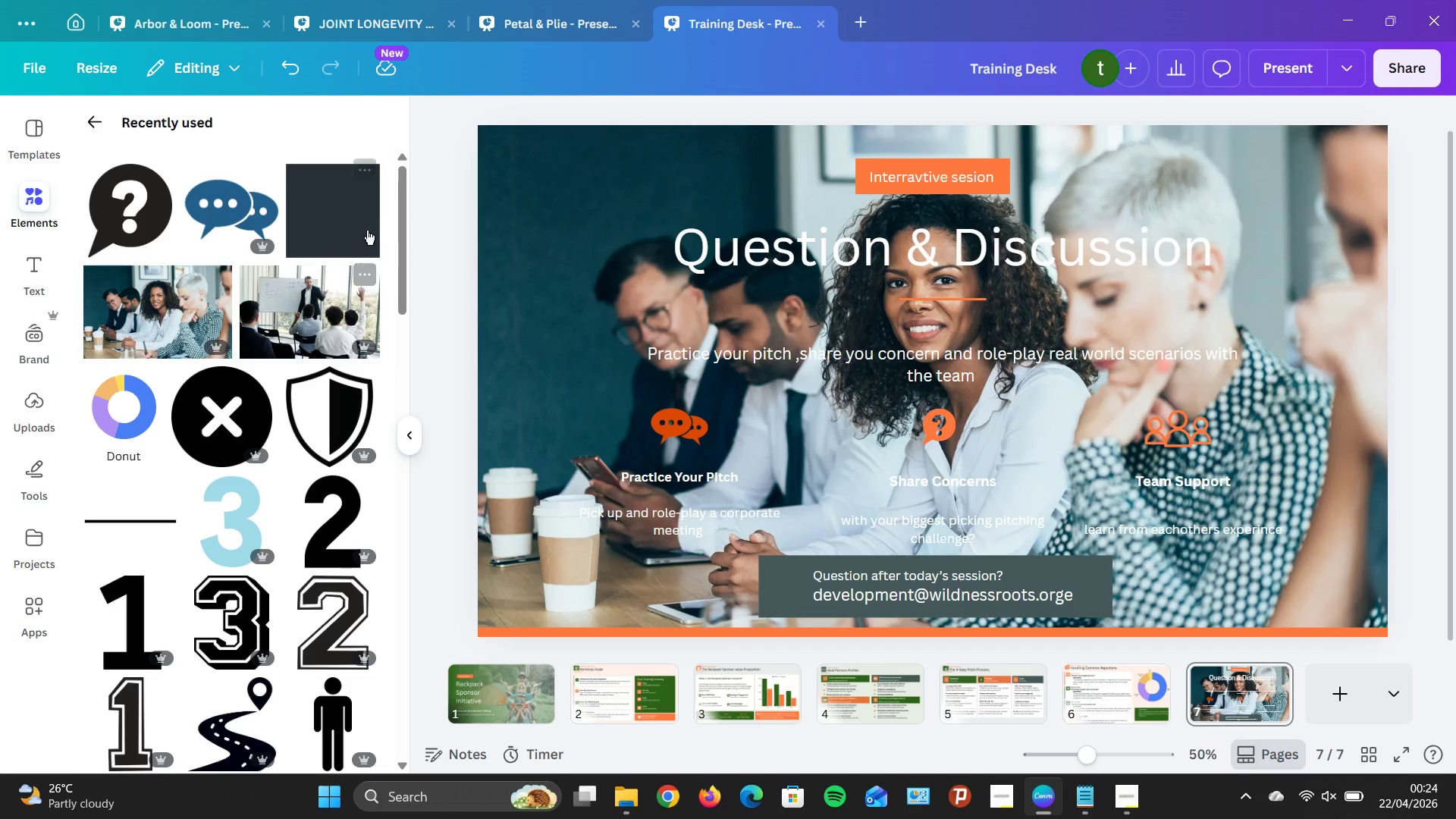 
left_click_drag(start_coordinate=[367, 215], to_coordinate=[570, 215])
 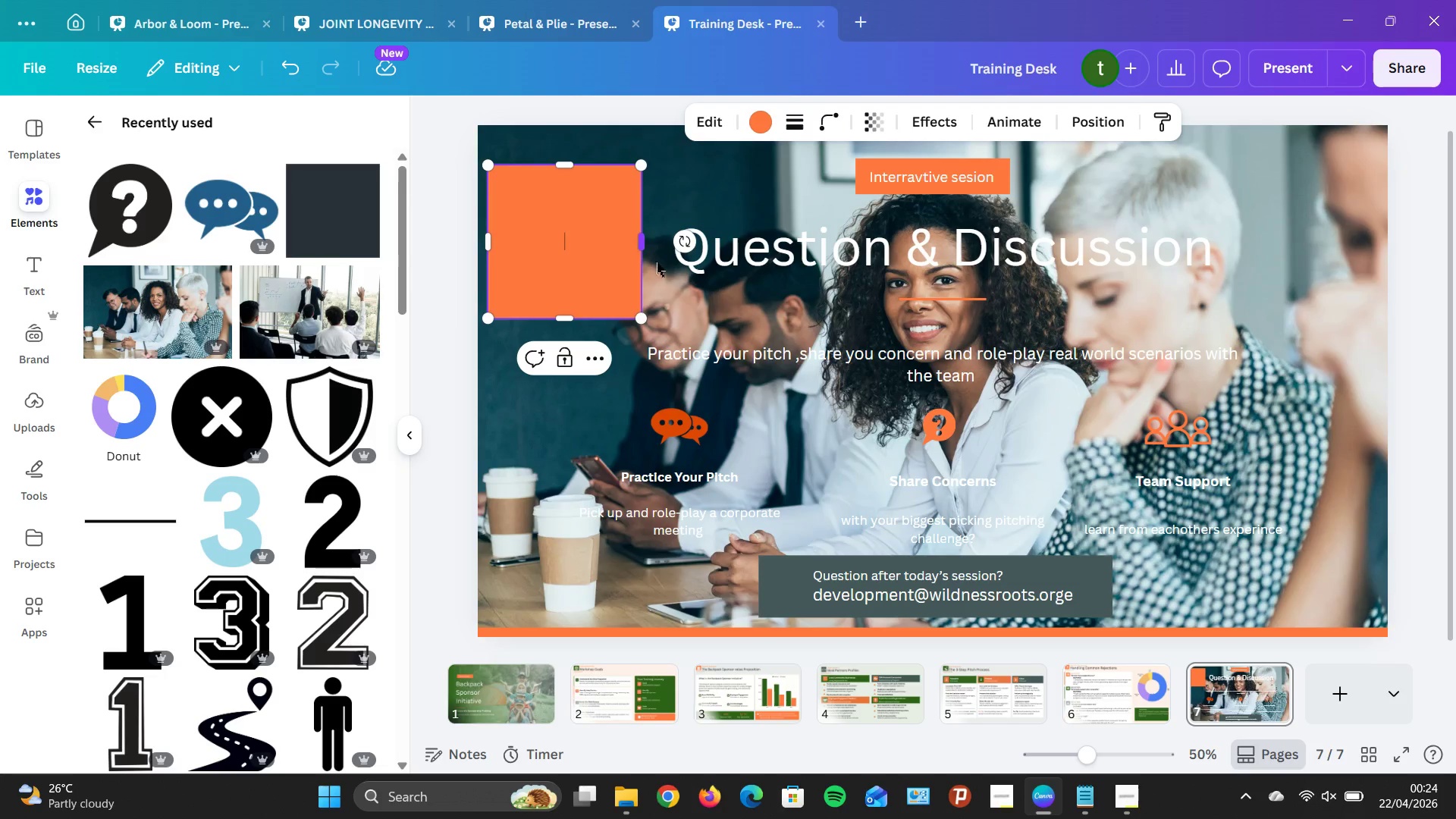 
left_click([873, 118])
 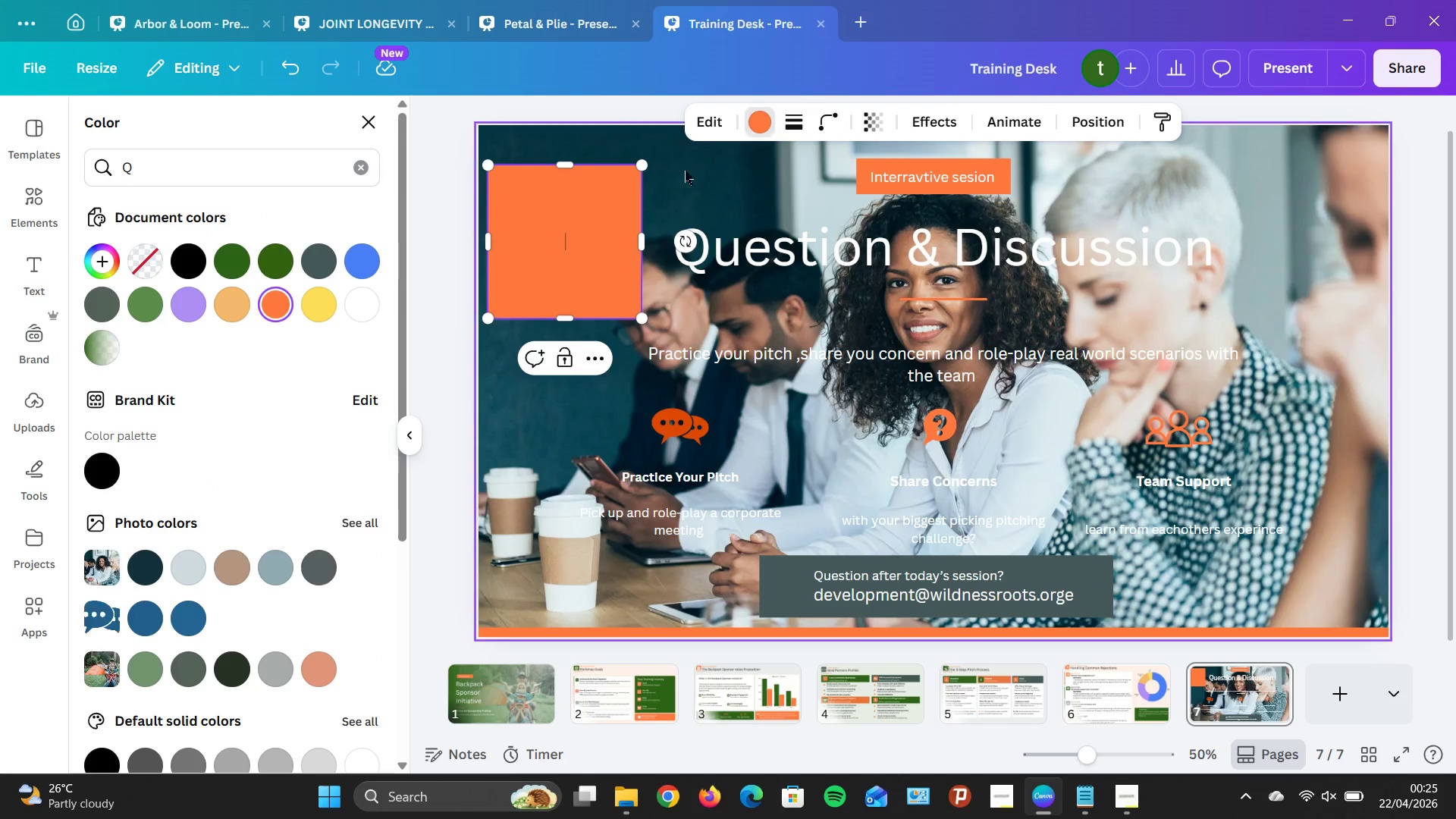 
wait(5.09)
 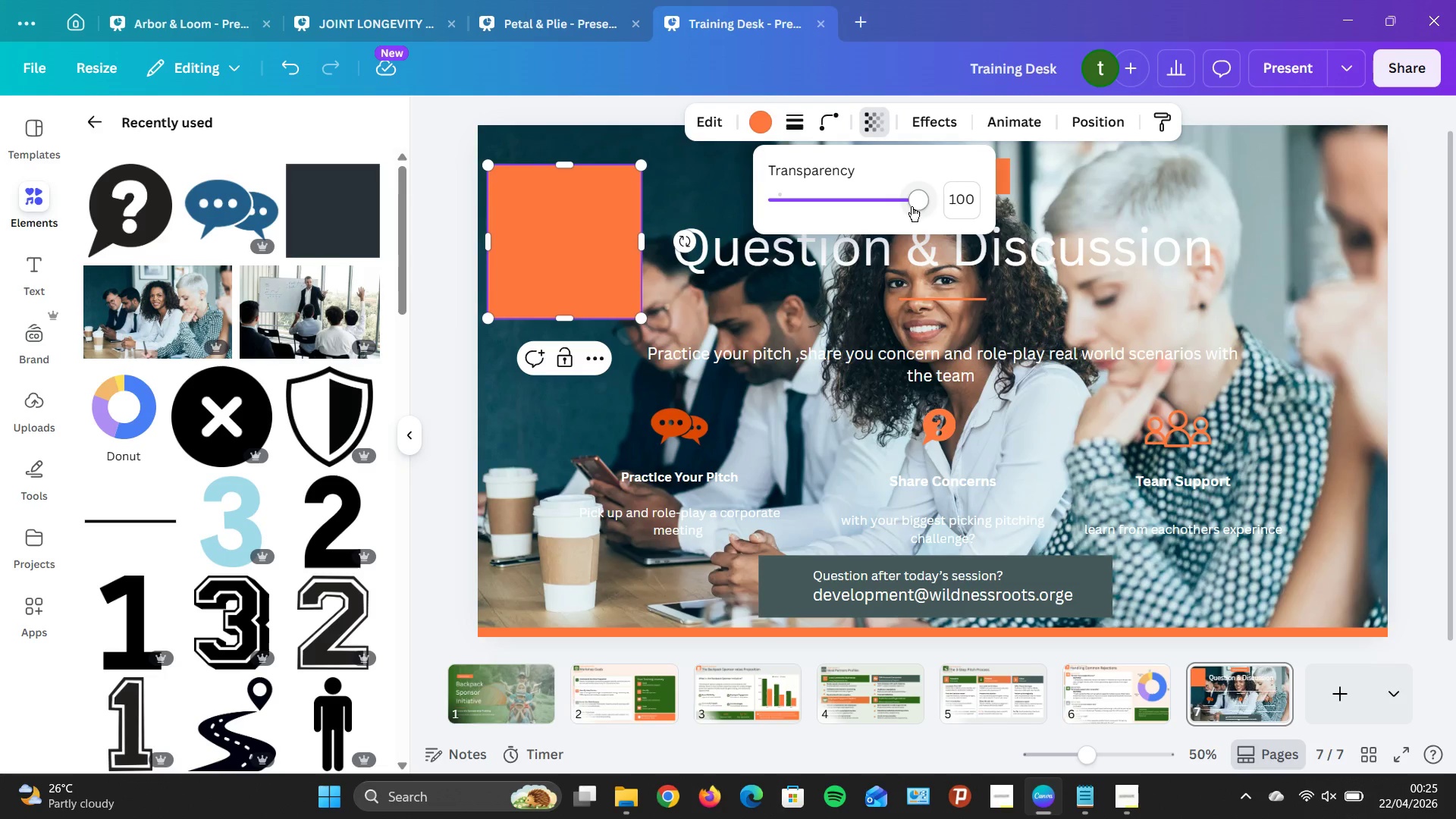 
left_click([279, 300])
 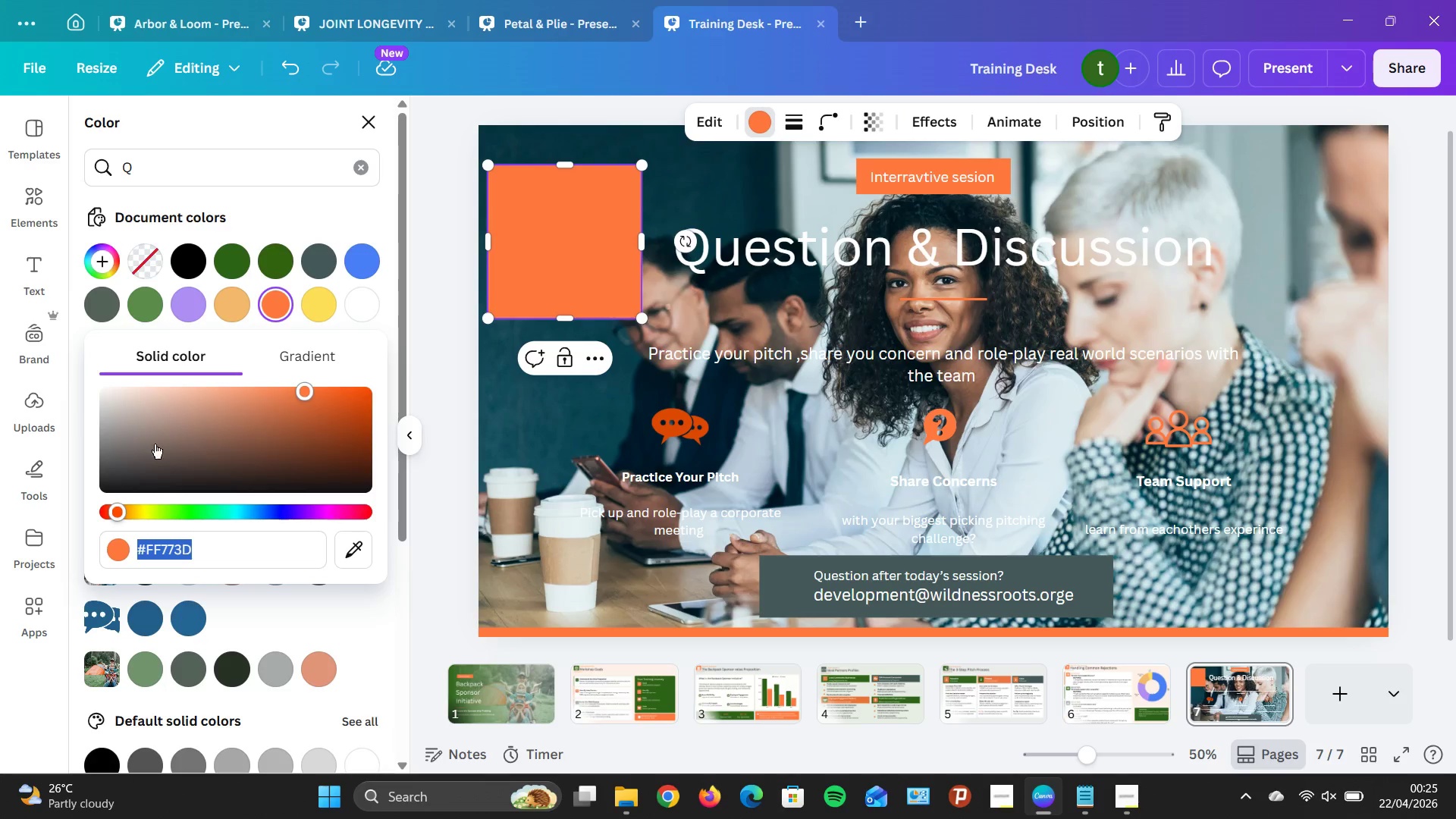 
left_click_drag(start_coordinate=[279, 367], to_coordinate=[281, 359])
 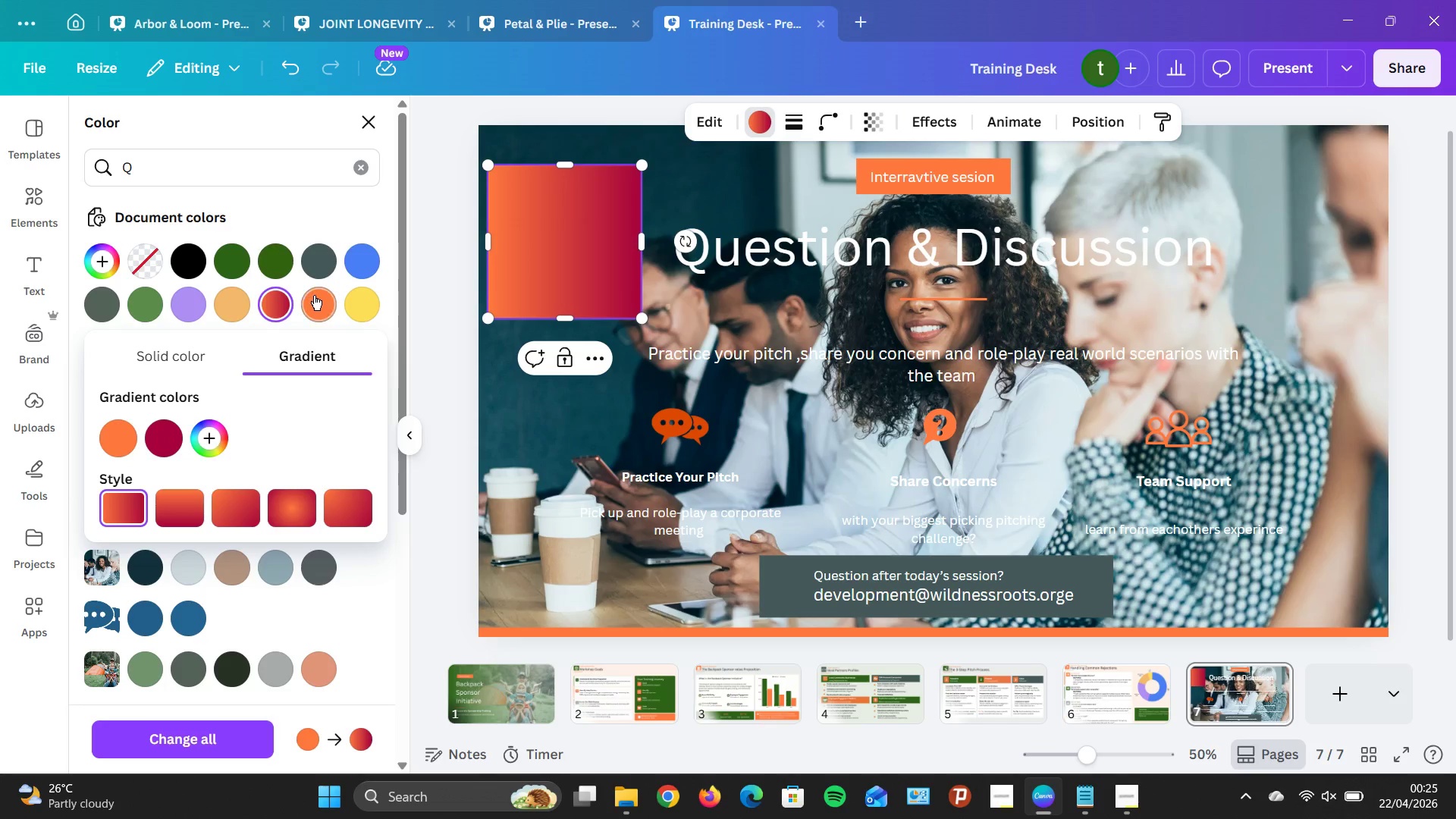 
wait(5.59)
 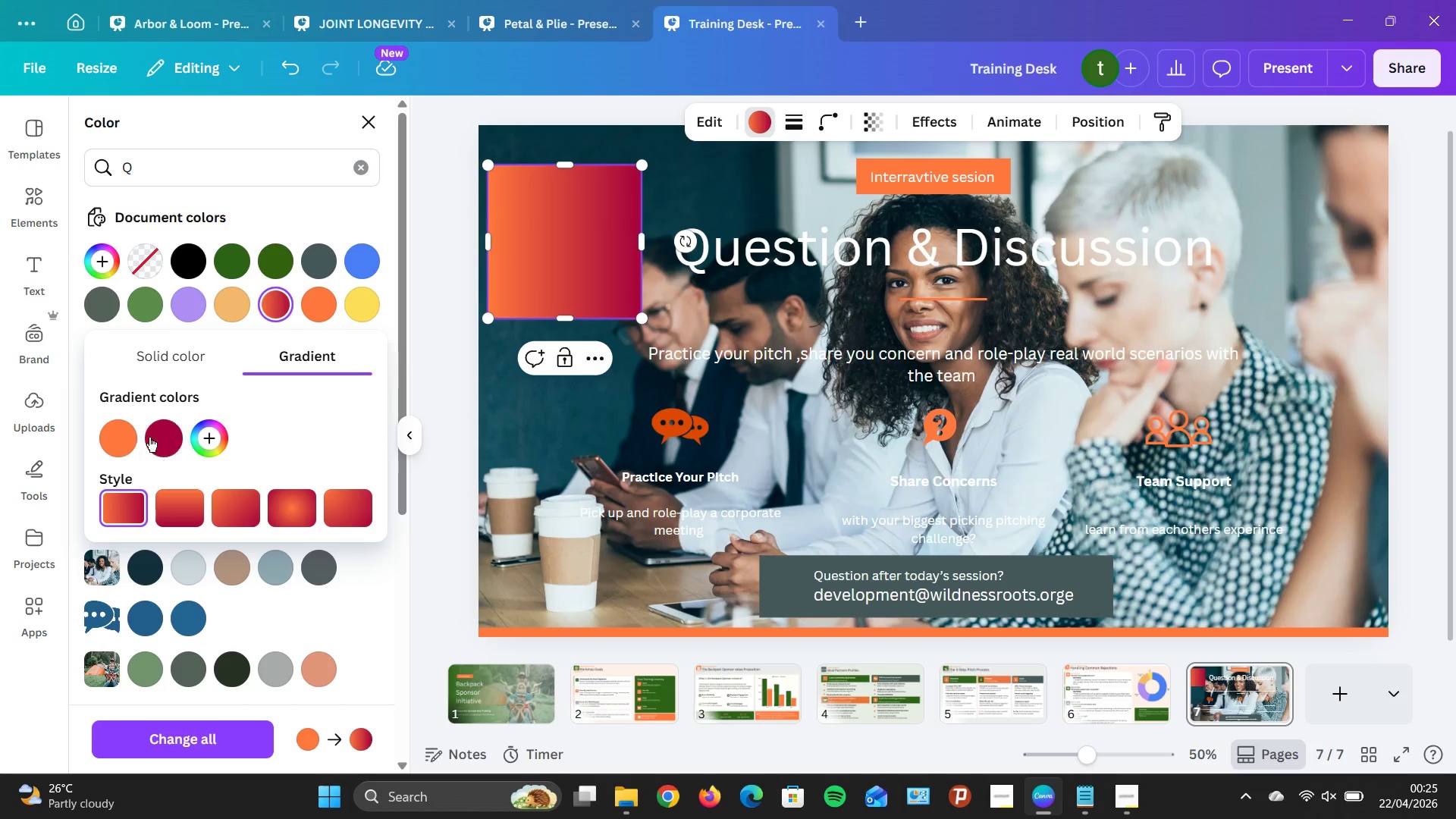 
left_click([281, 306])
 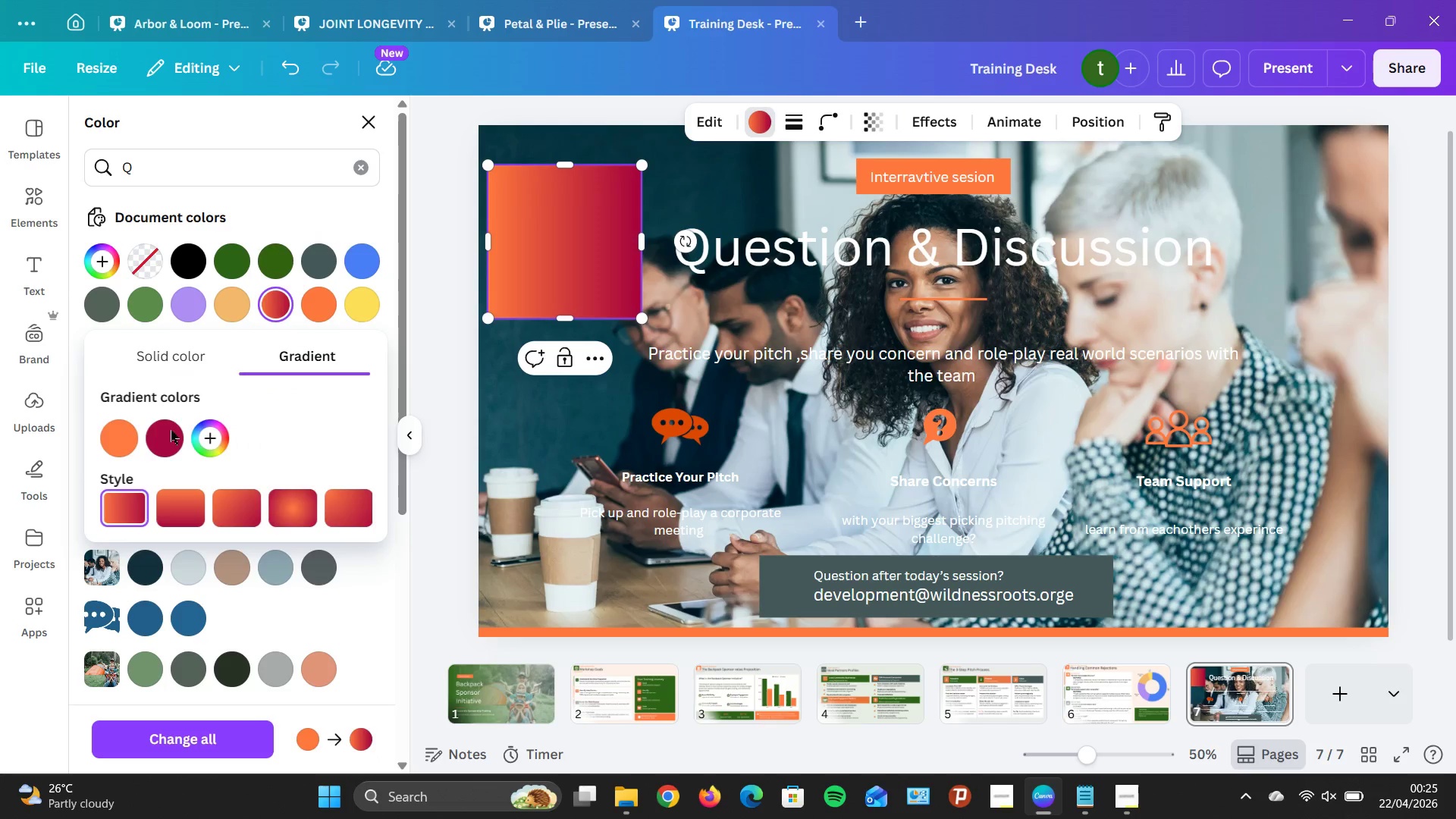 
left_click([160, 436])
 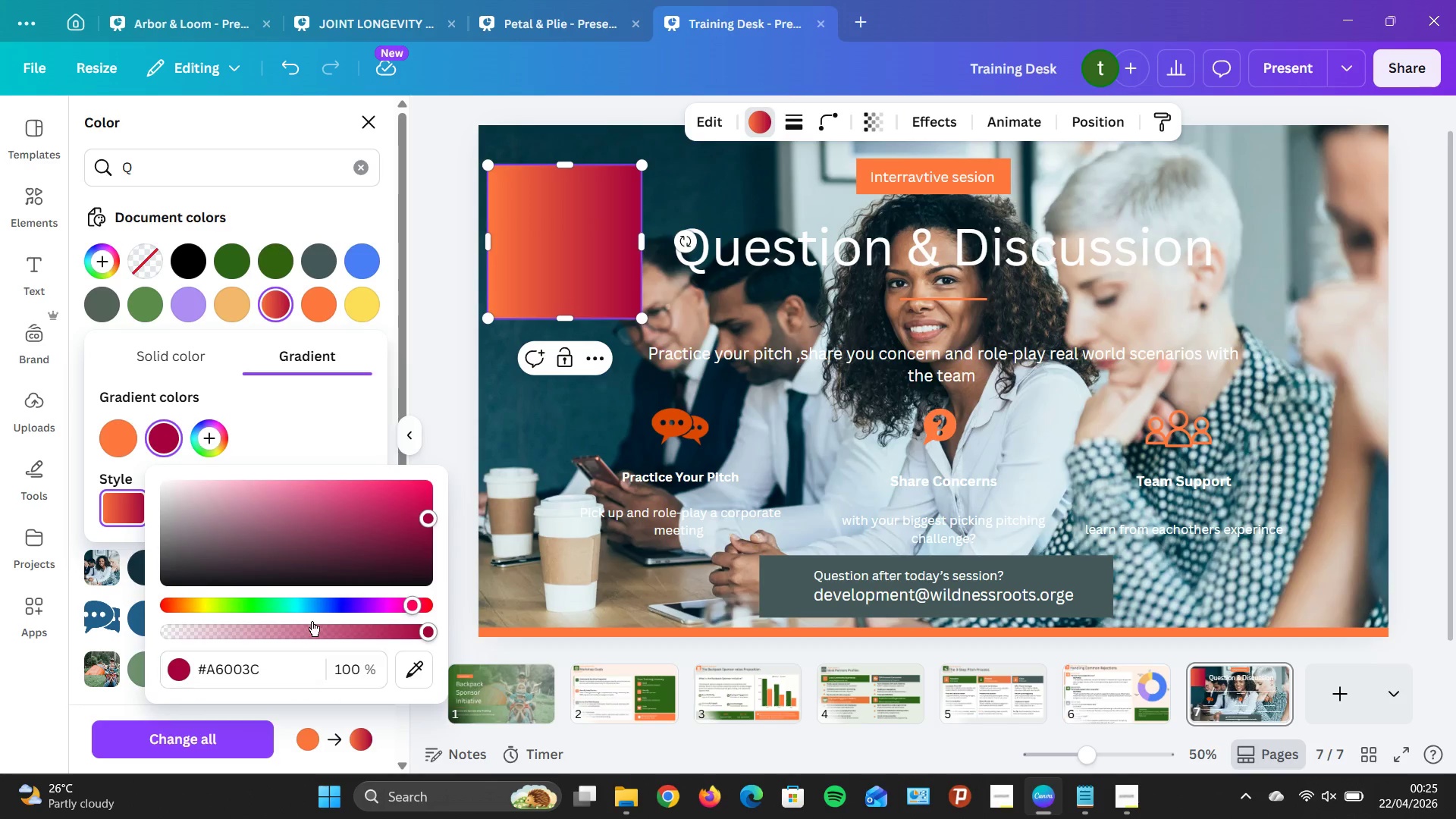 
wait(6.2)
 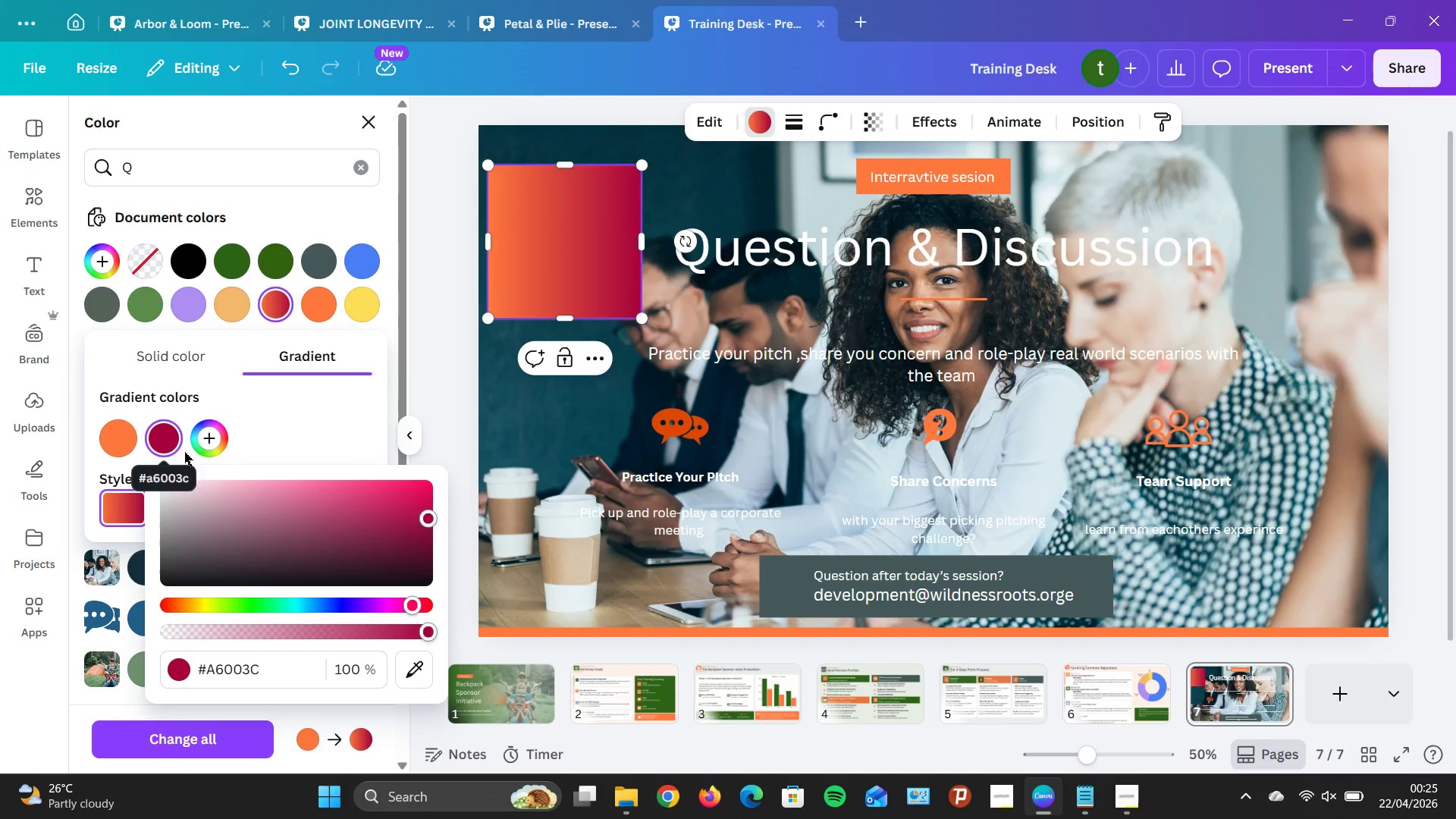 
left_click([262, 422])
 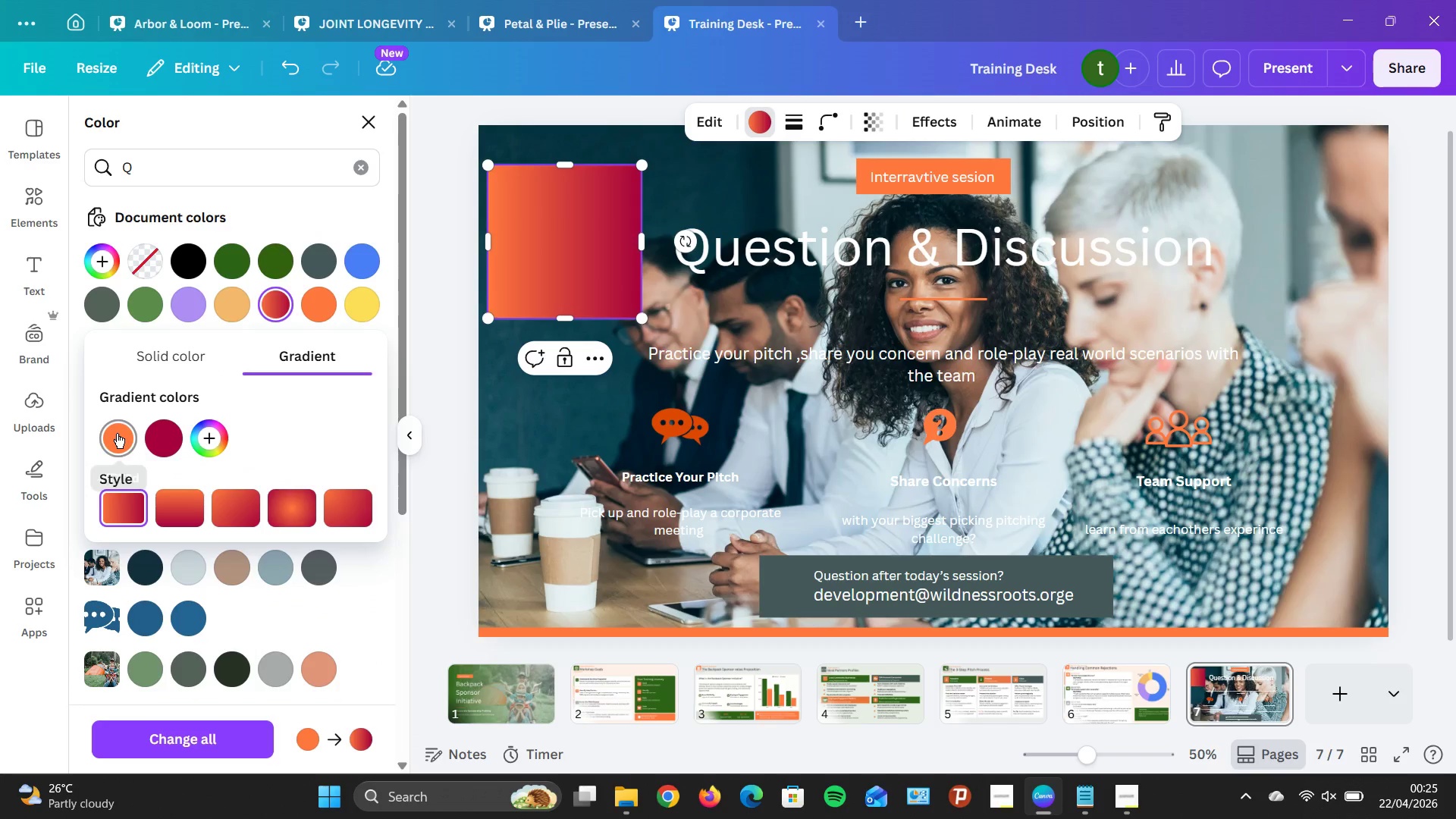 
wait(8.64)
 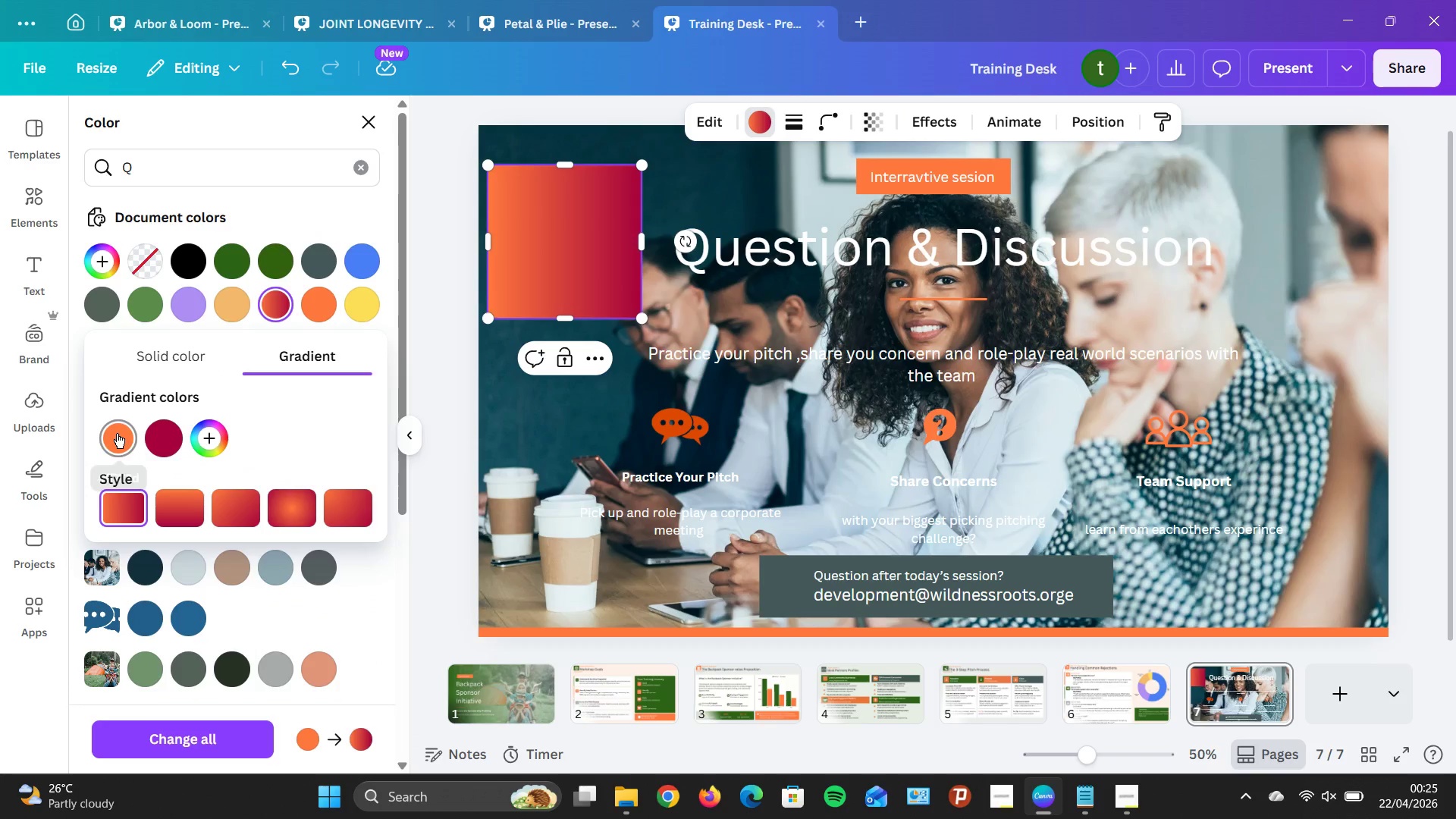 
mouse_move([127, 437])
 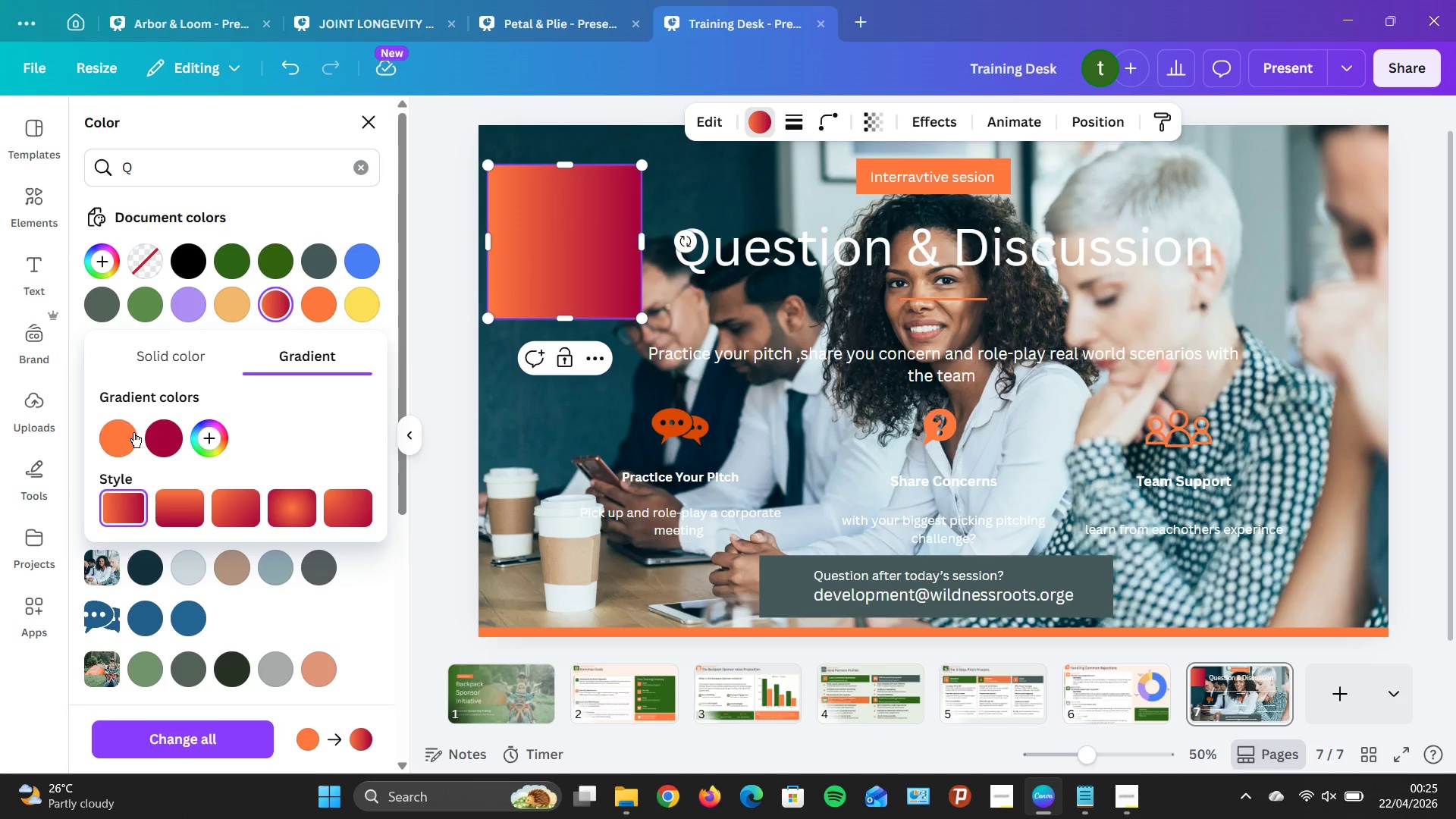 
mouse_move([146, 425])
 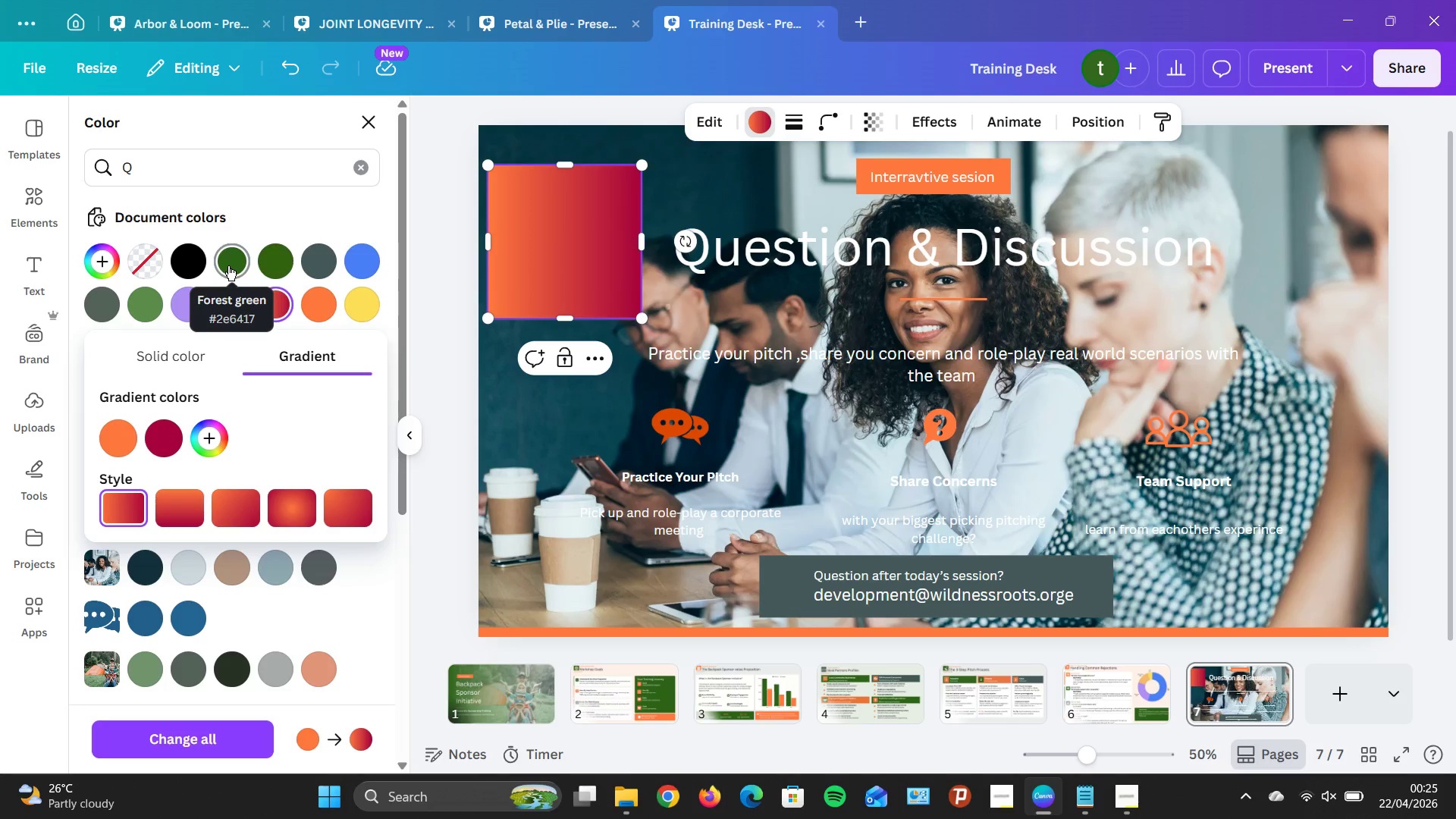 
left_click([228, 265])
 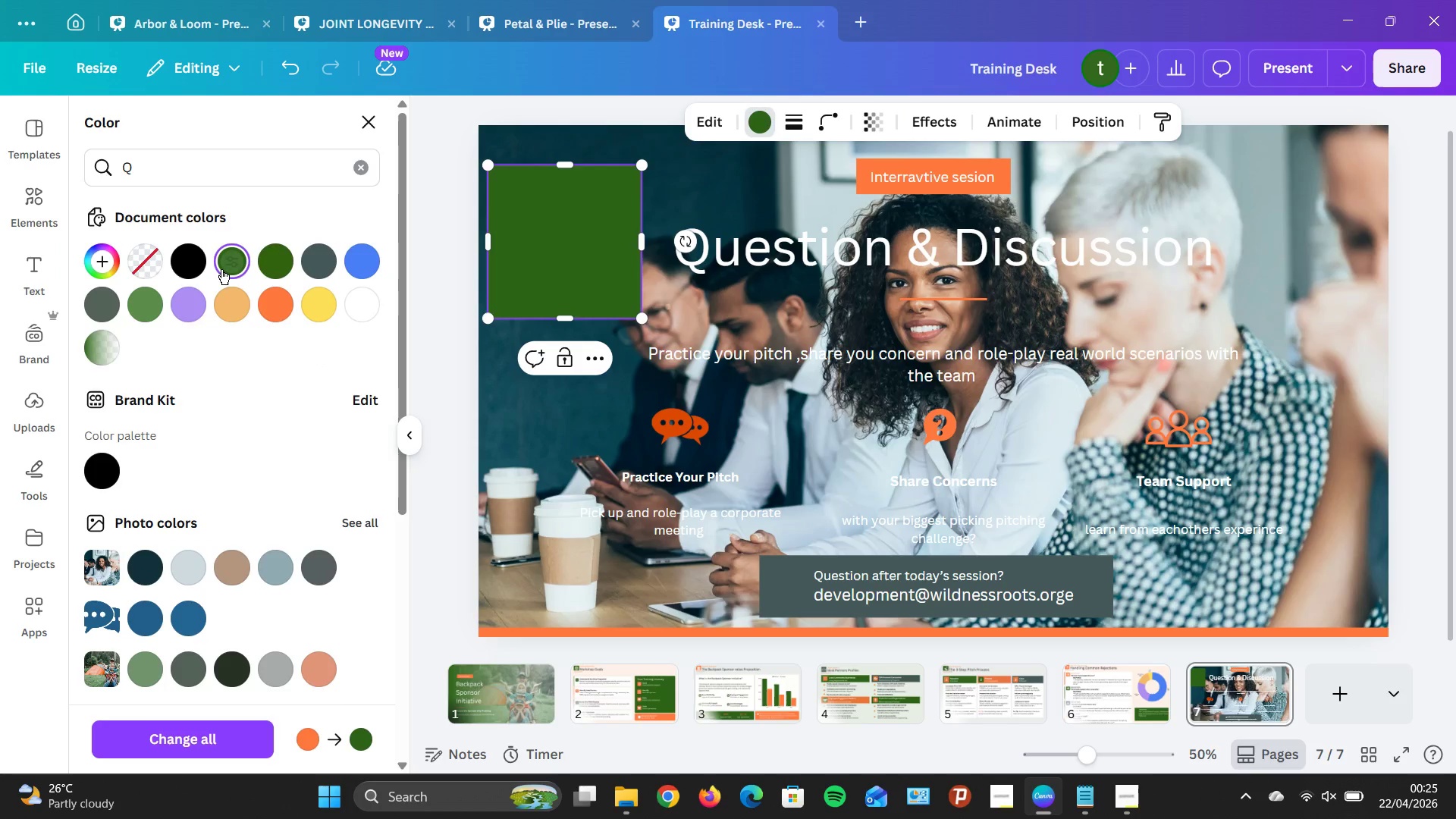 
left_click([222, 263])
 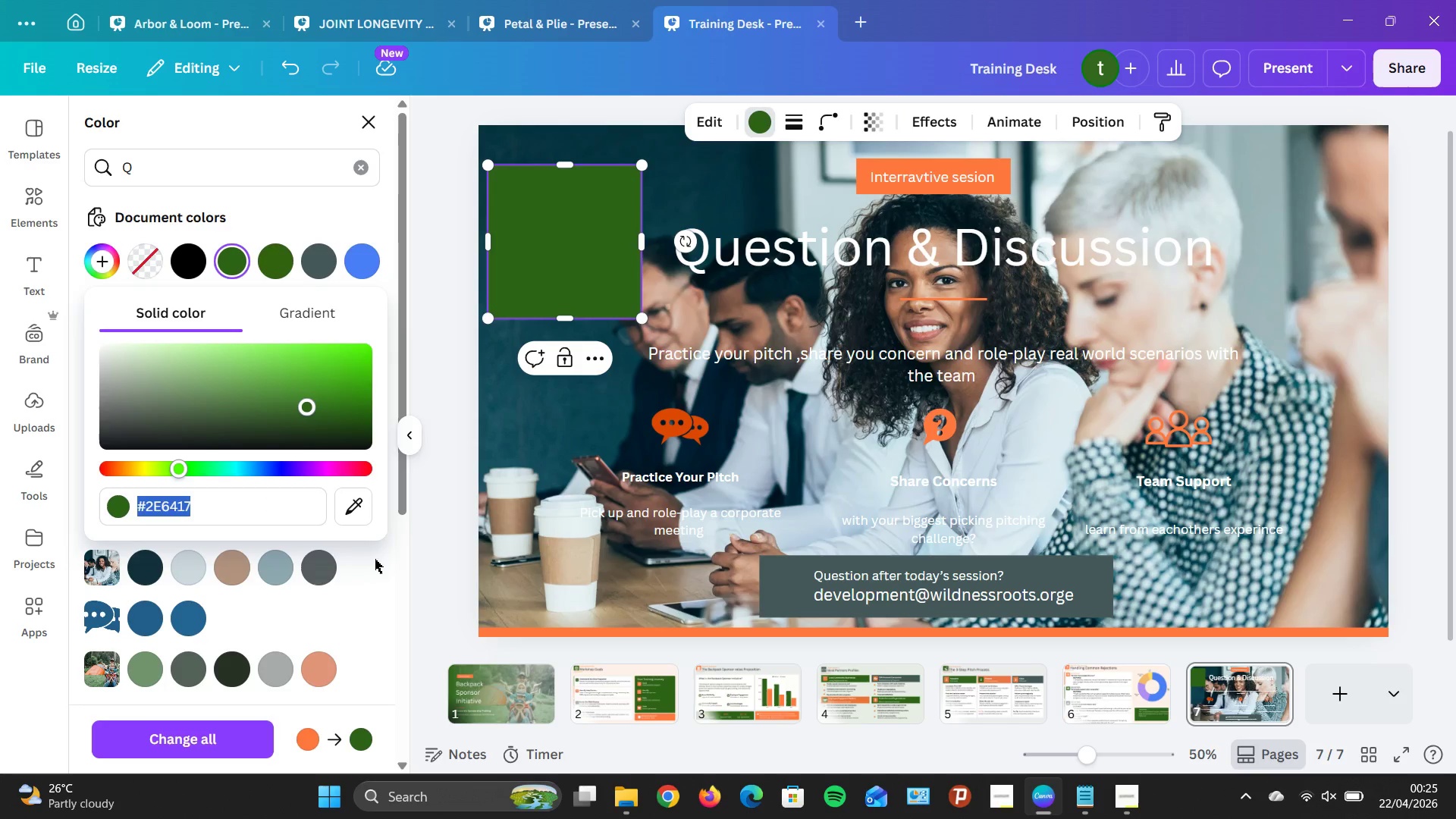 
left_click([269, 506])
 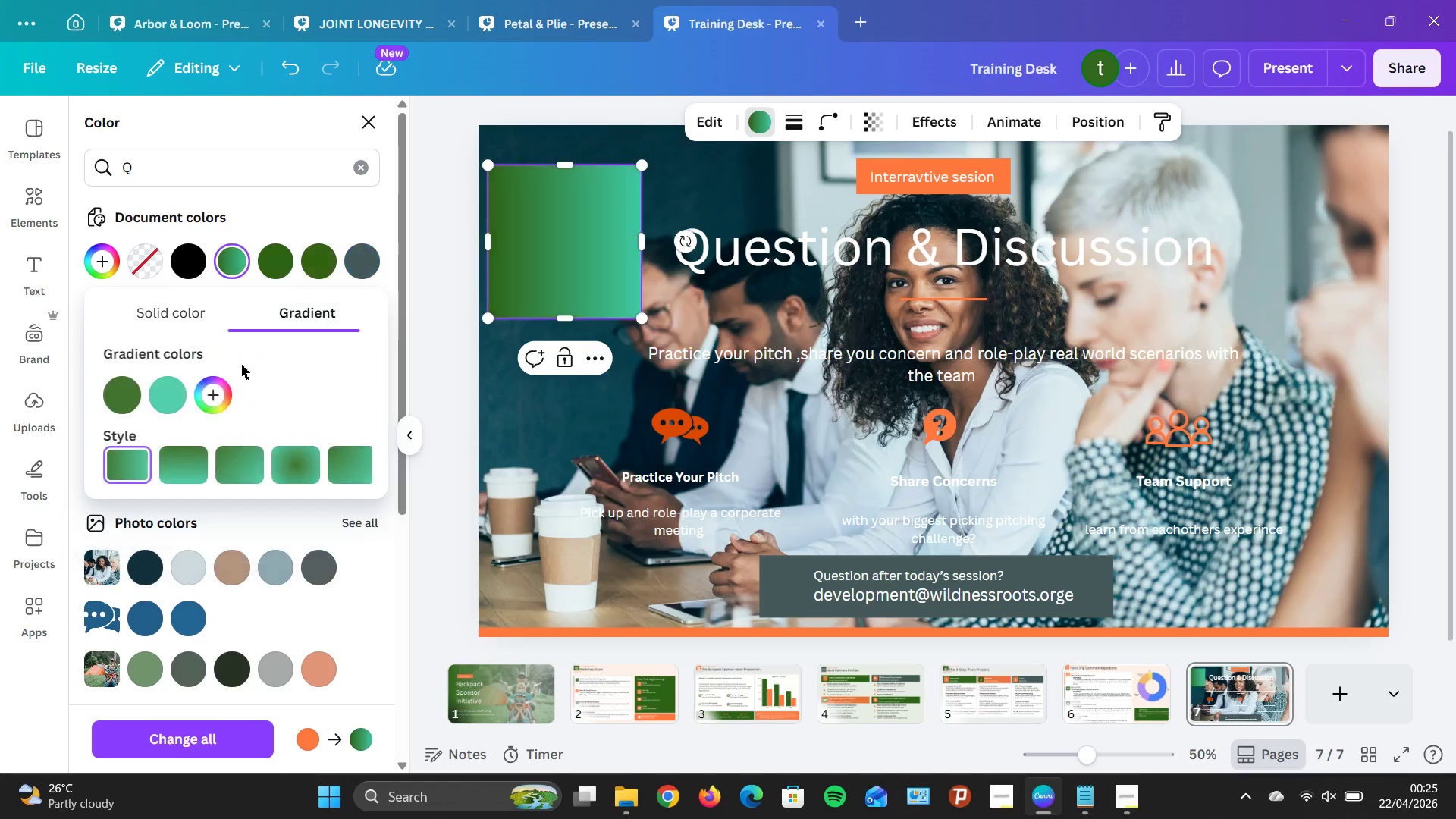 
left_click([168, 388])
 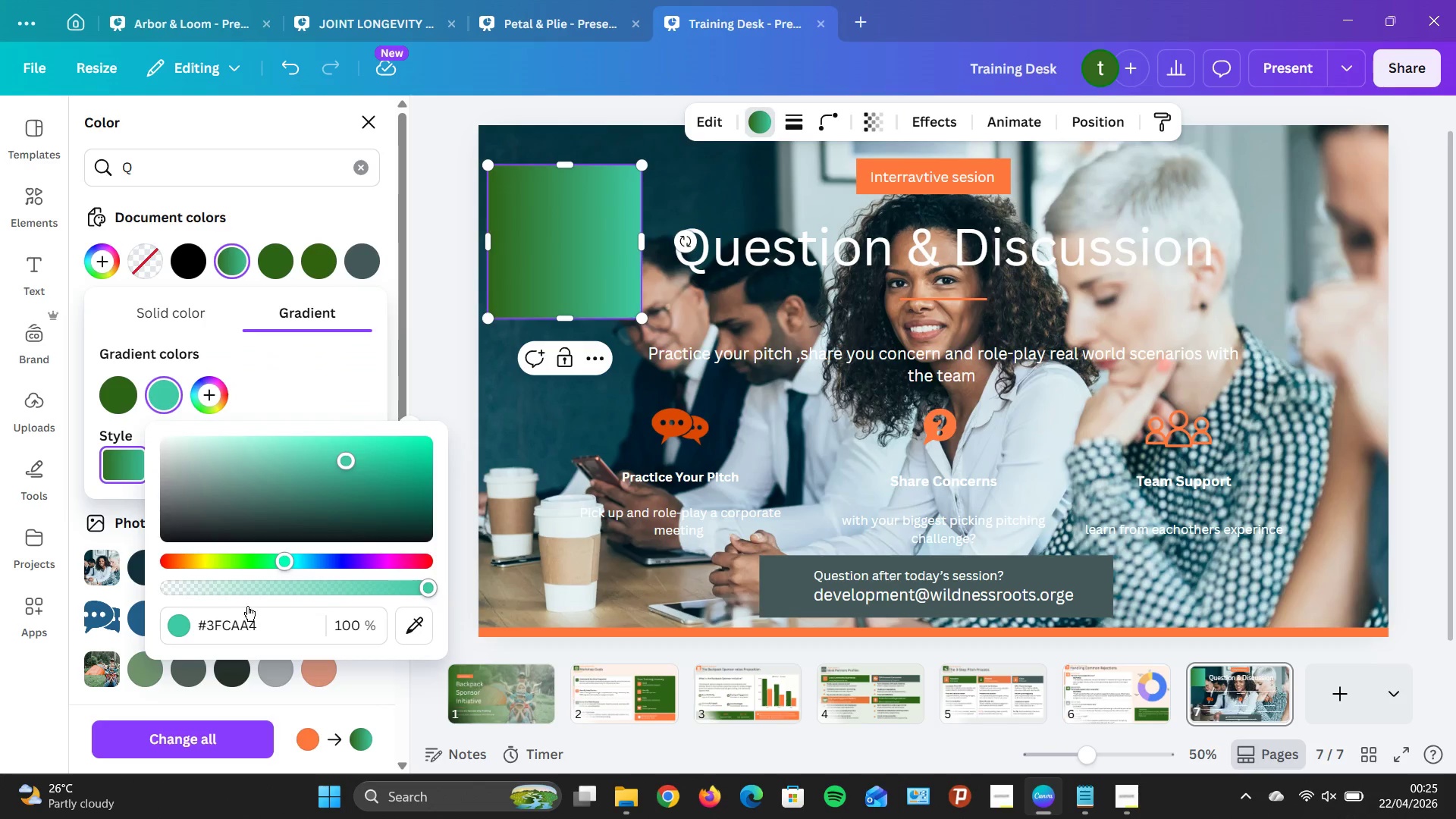 
left_click([271, 626])
 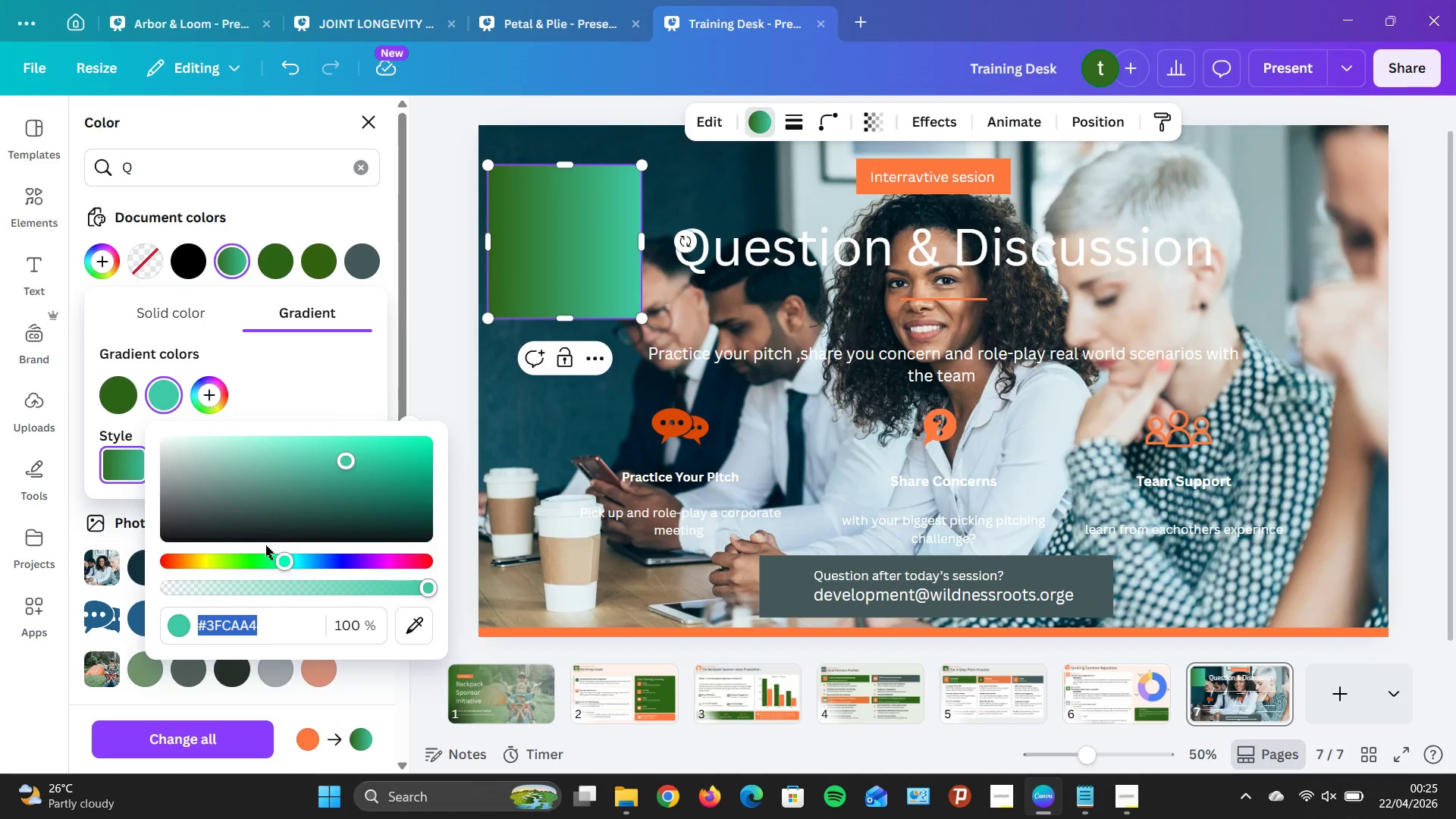 
key(Backspace)
type(#FFFF3D)
key(Backspace)
type(9)
 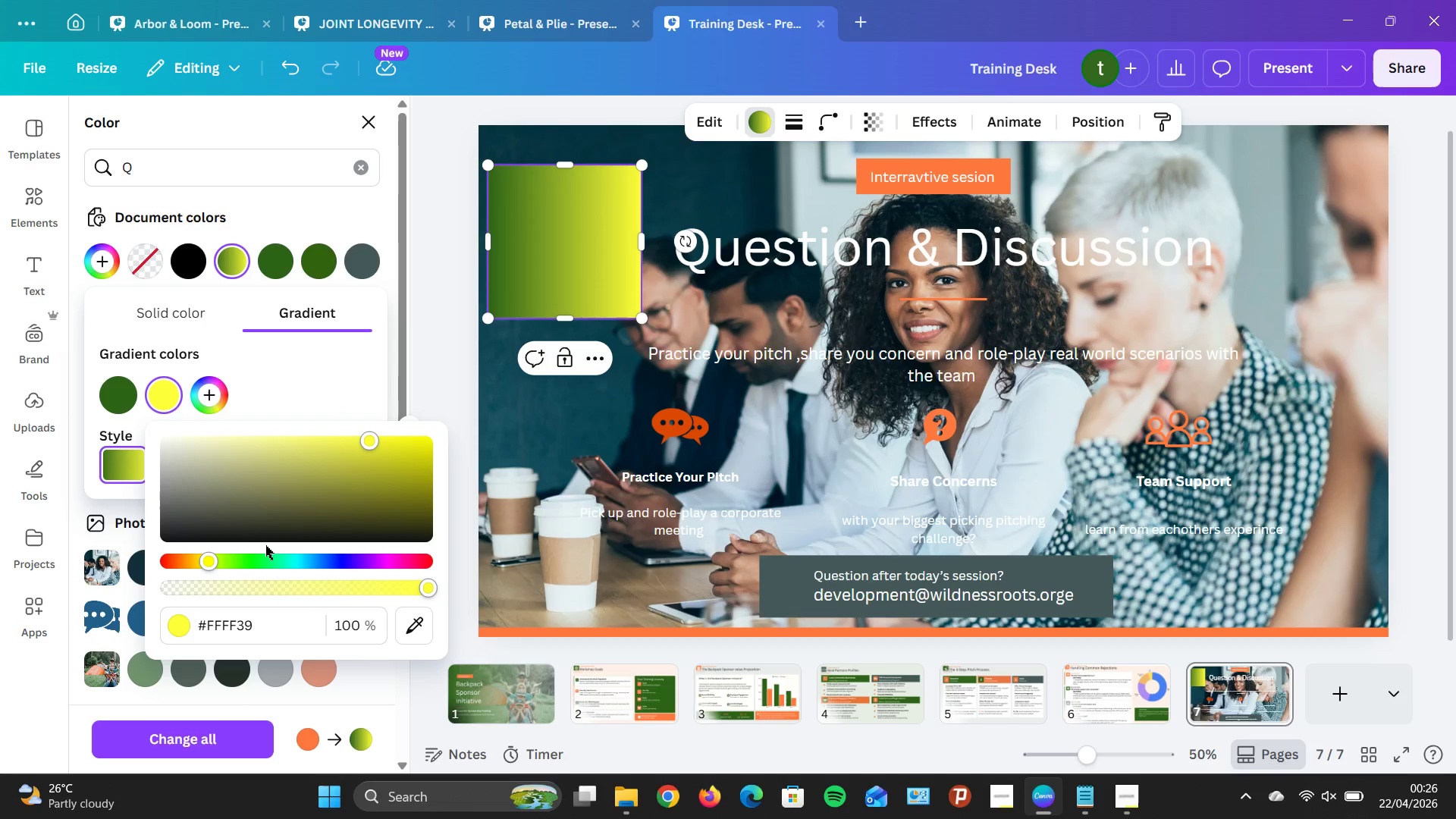 
key(Backspace)
key(Backspace)
key(Backspace)
key(Backspace)
type(77)
 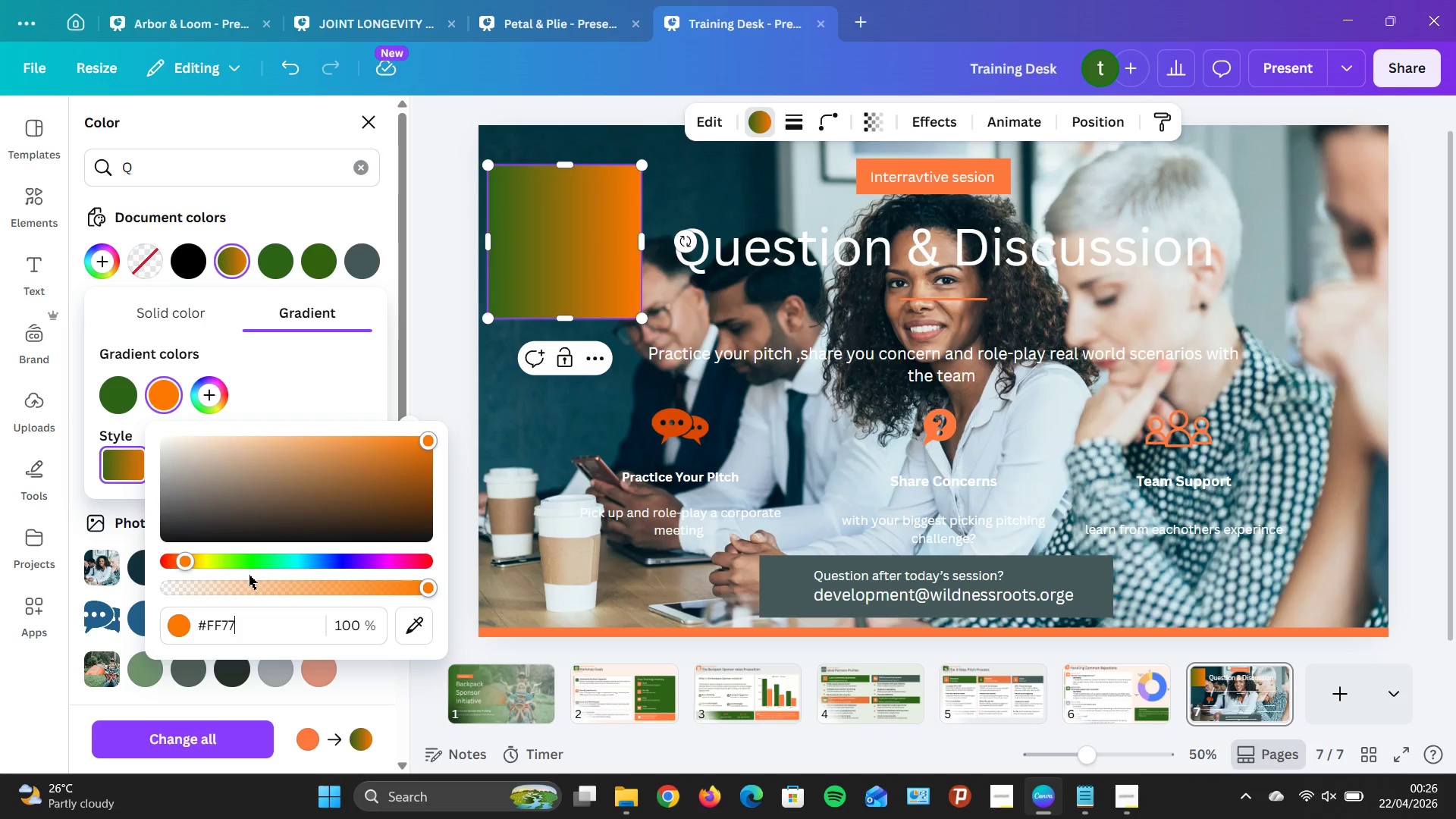 
type(36)
key(Backspace)
type(D)
 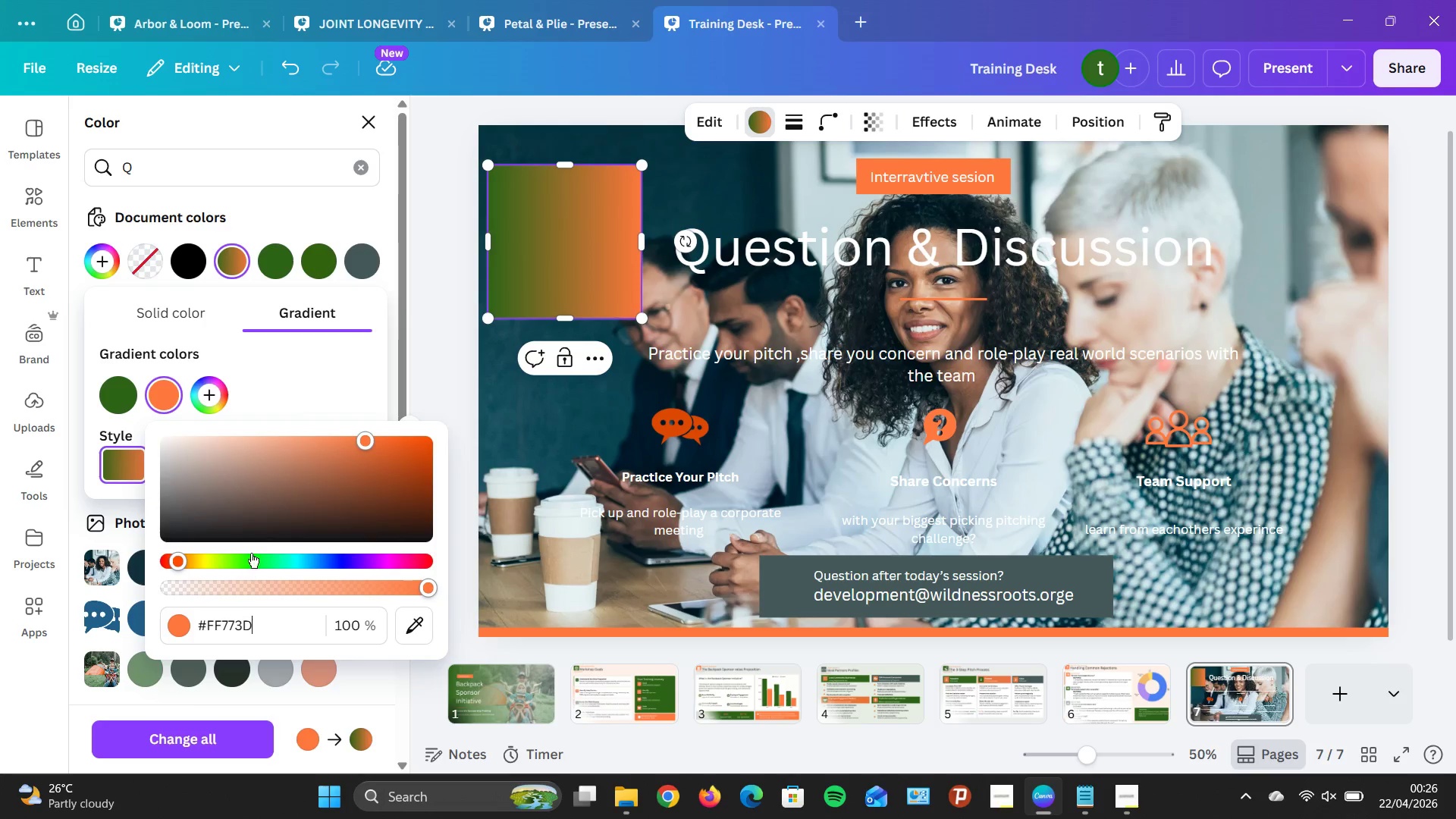 
left_click([309, 398])
 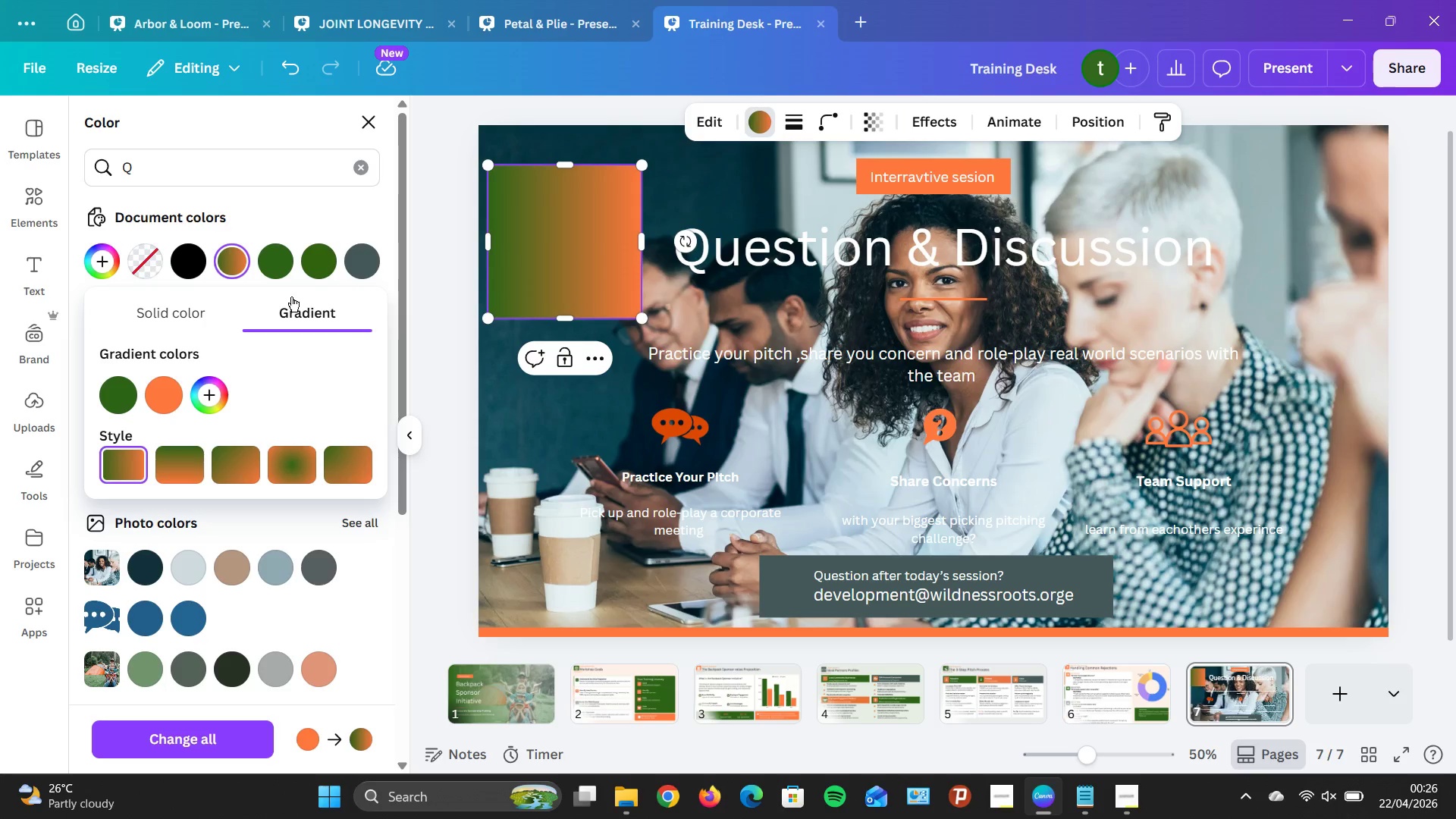 
left_click([237, 264])
 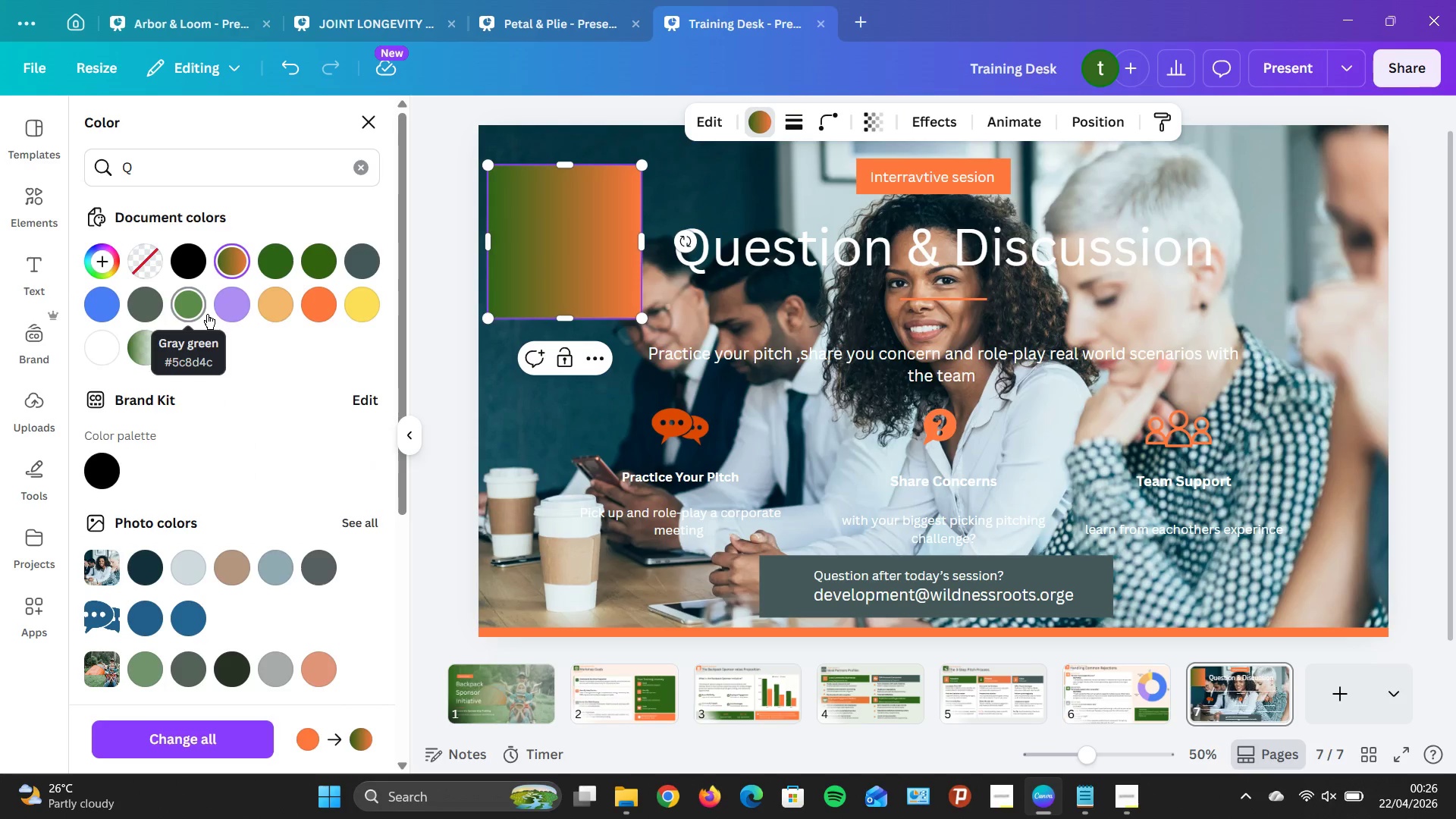 
mouse_move([301, 302])
 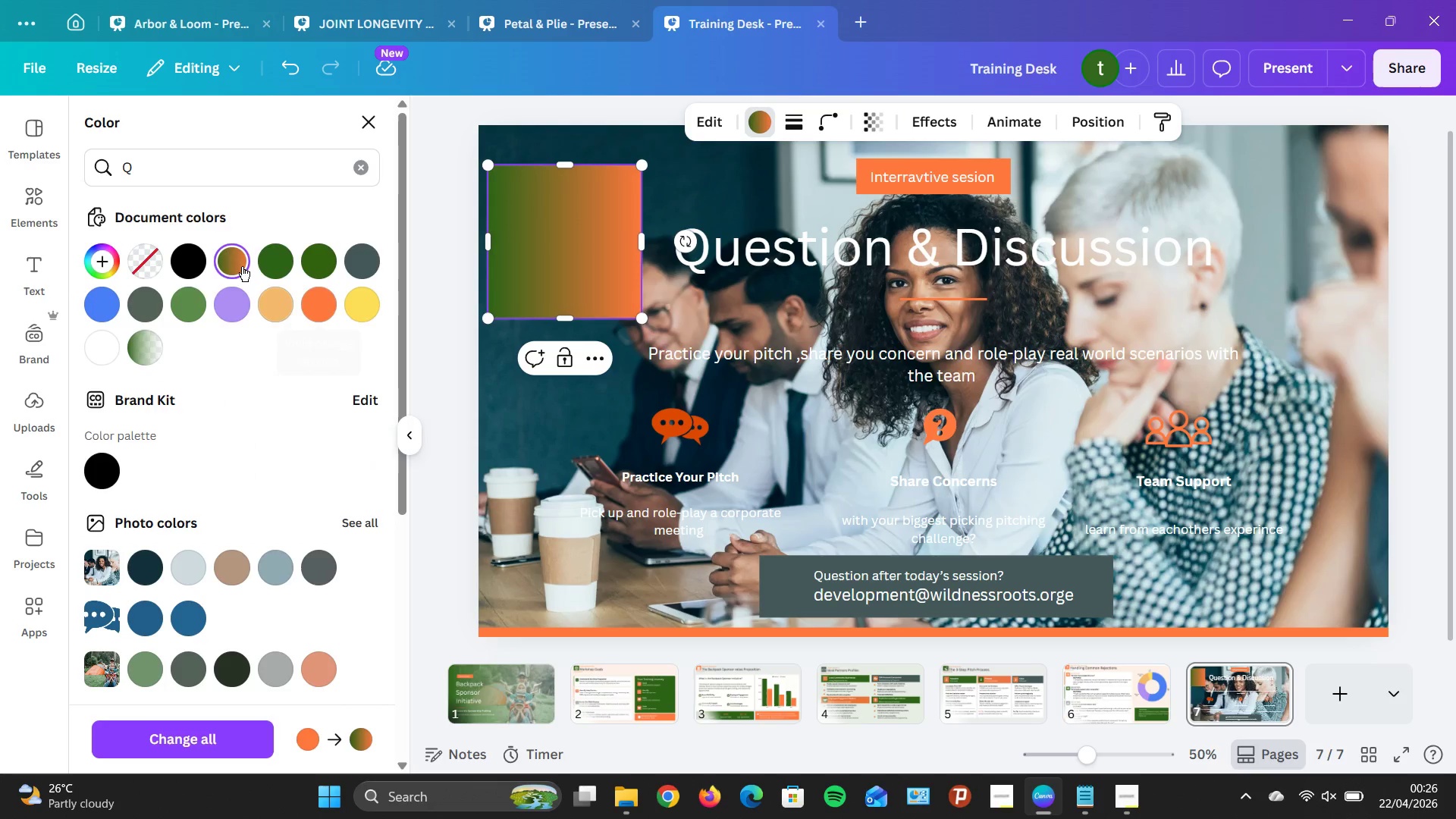 
mouse_move([265, 283])
 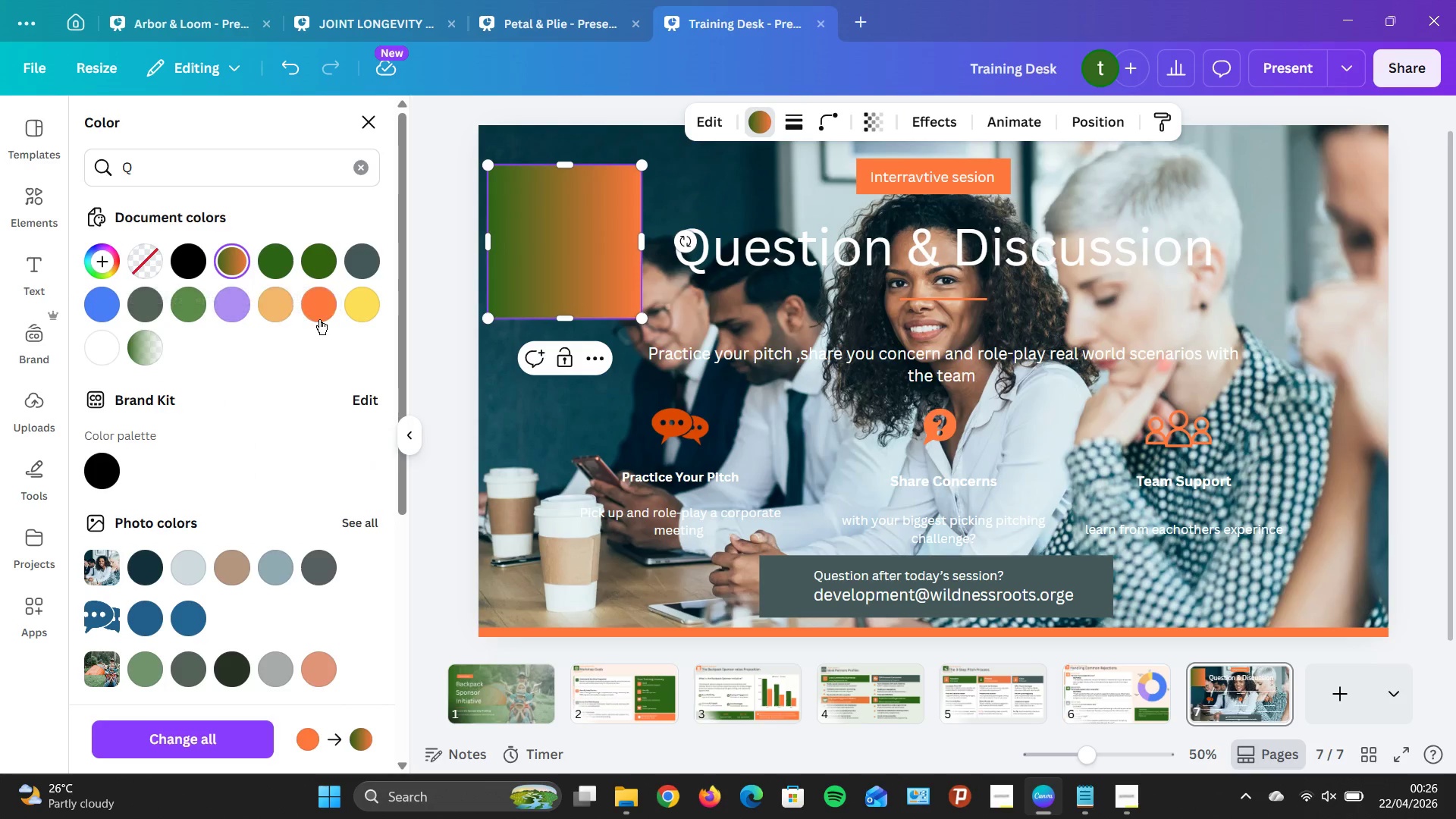 
mouse_move([297, 301])
 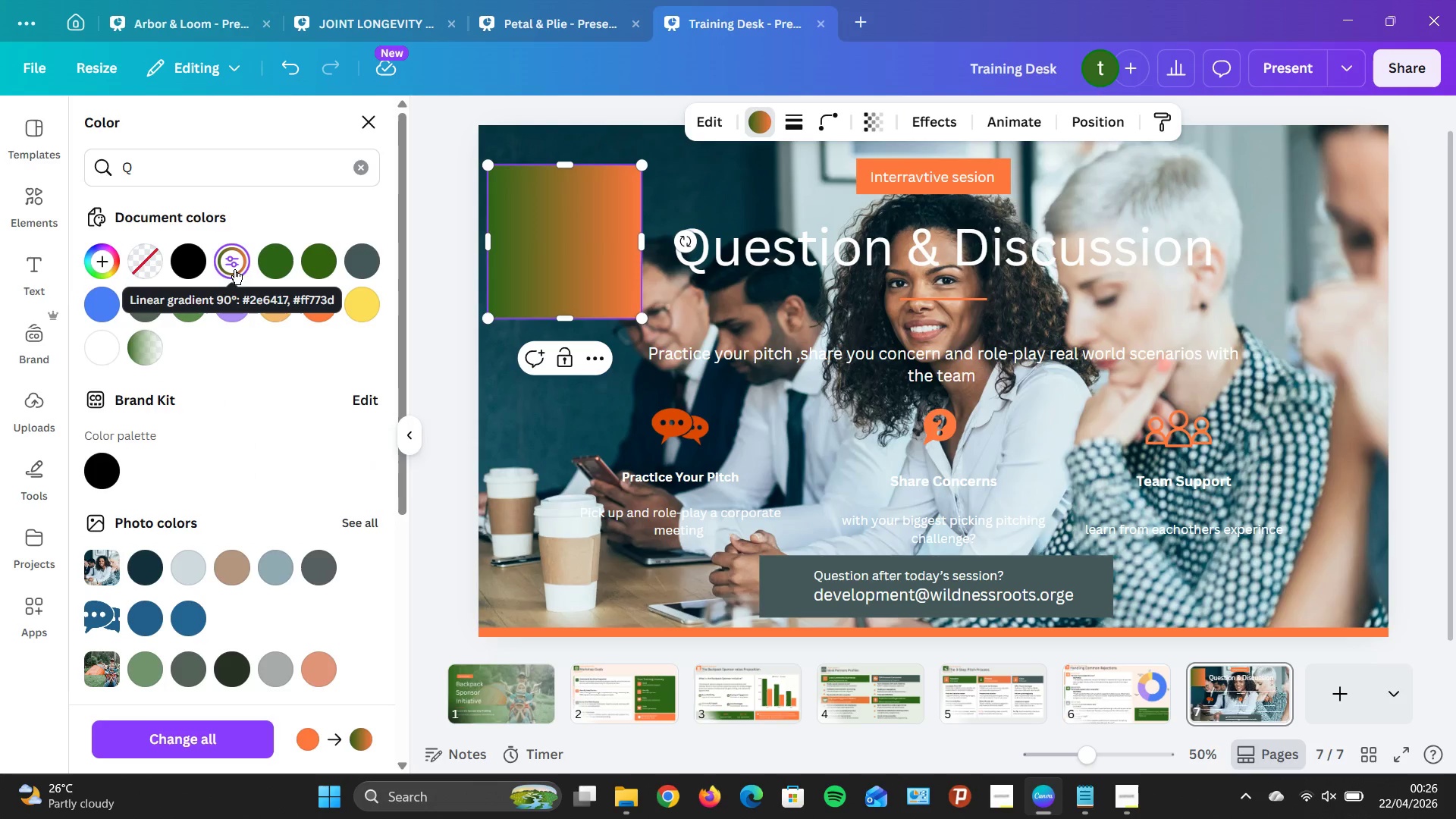 
left_click([234, 269])
 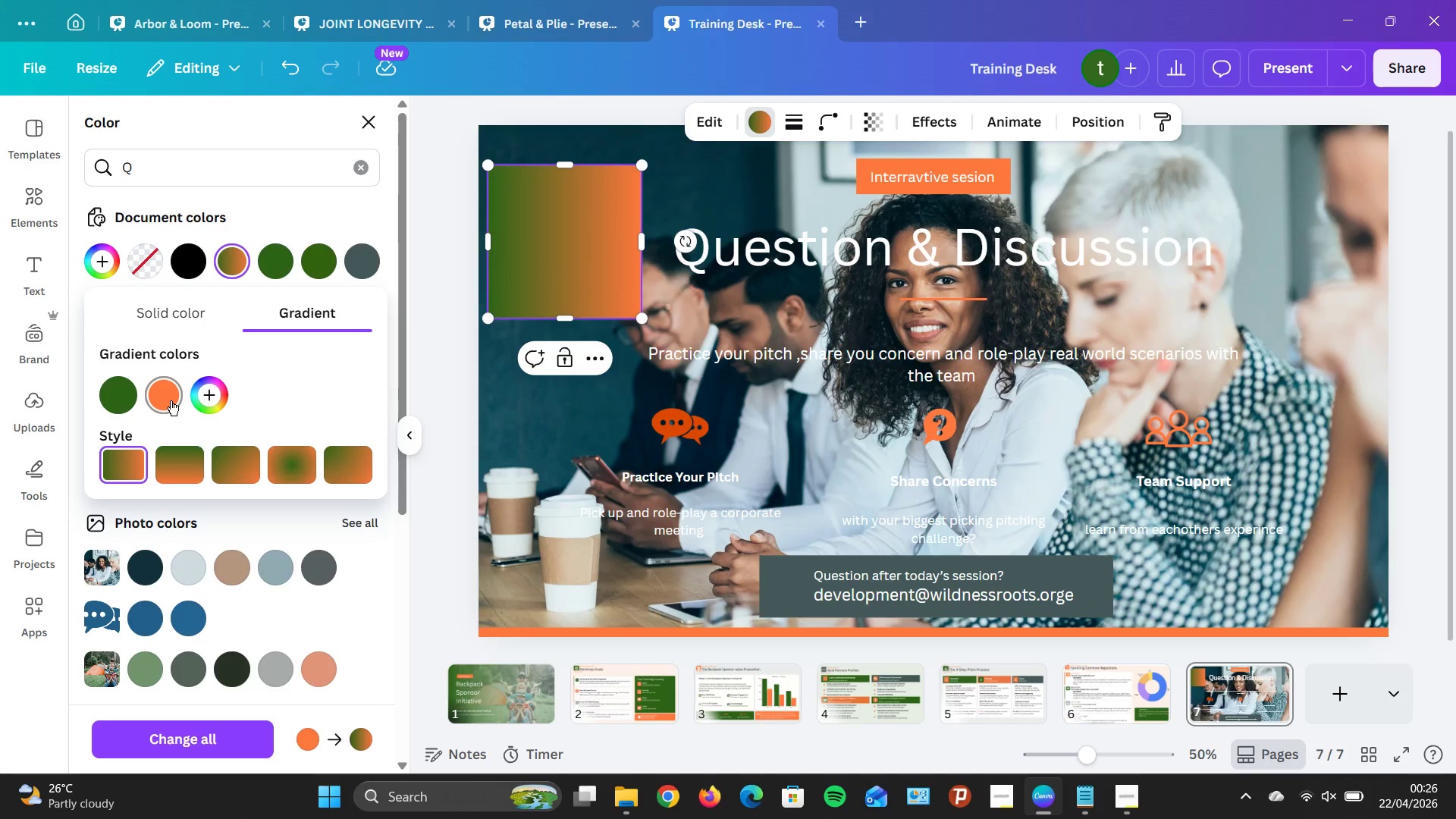 
wait(6.57)
 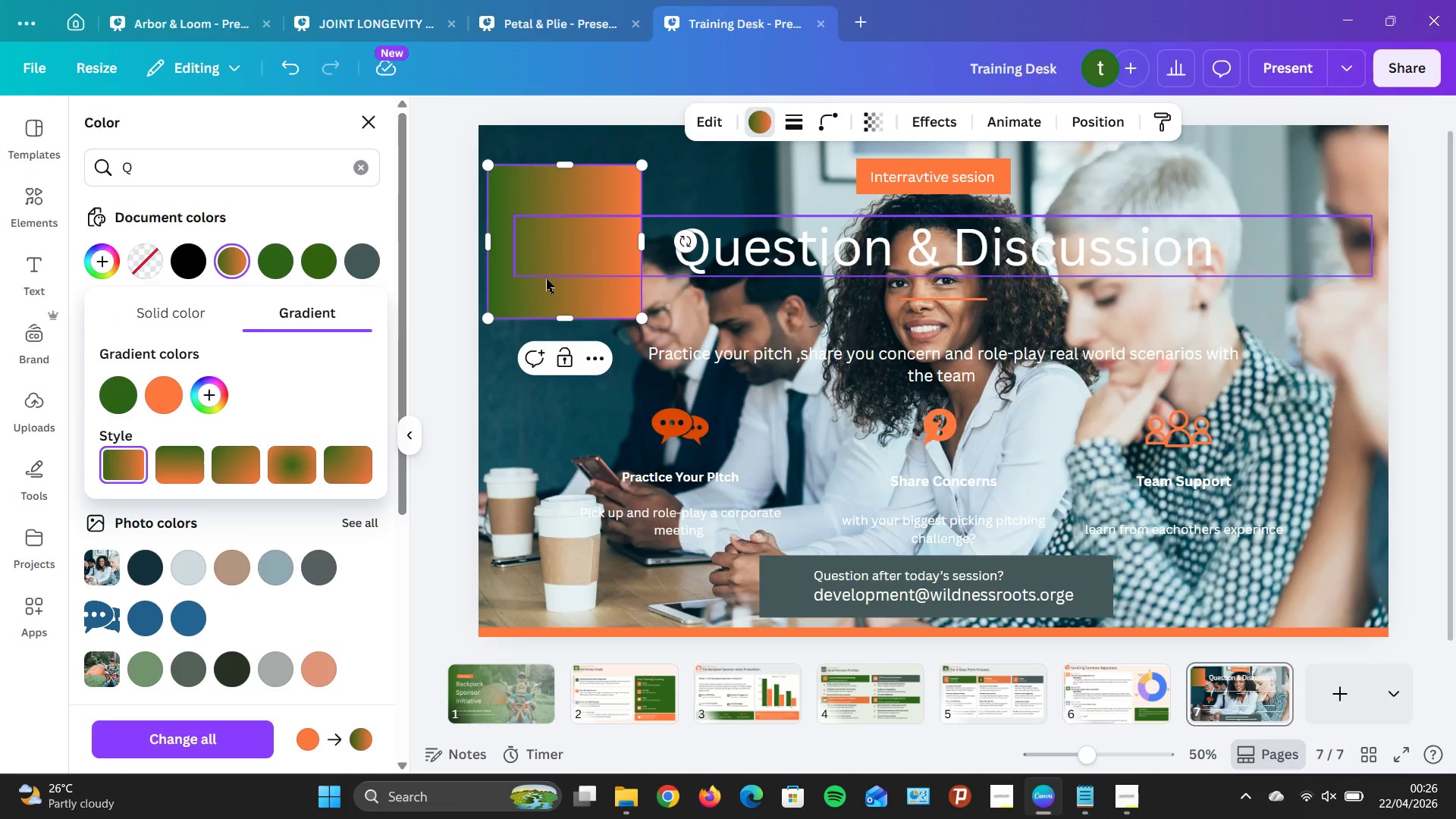 
mouse_move([126, 448])
 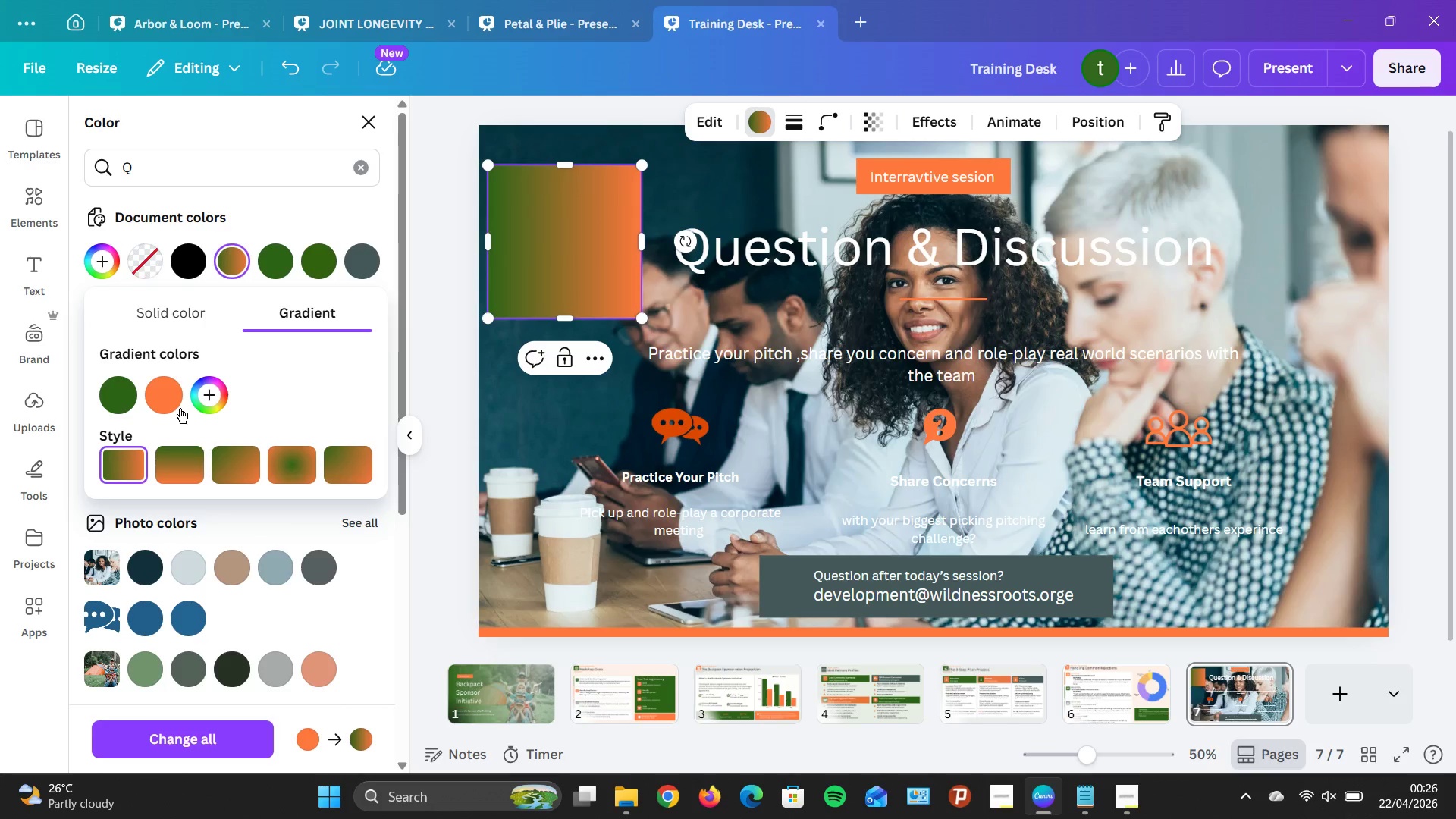 
left_click([171, 395])
 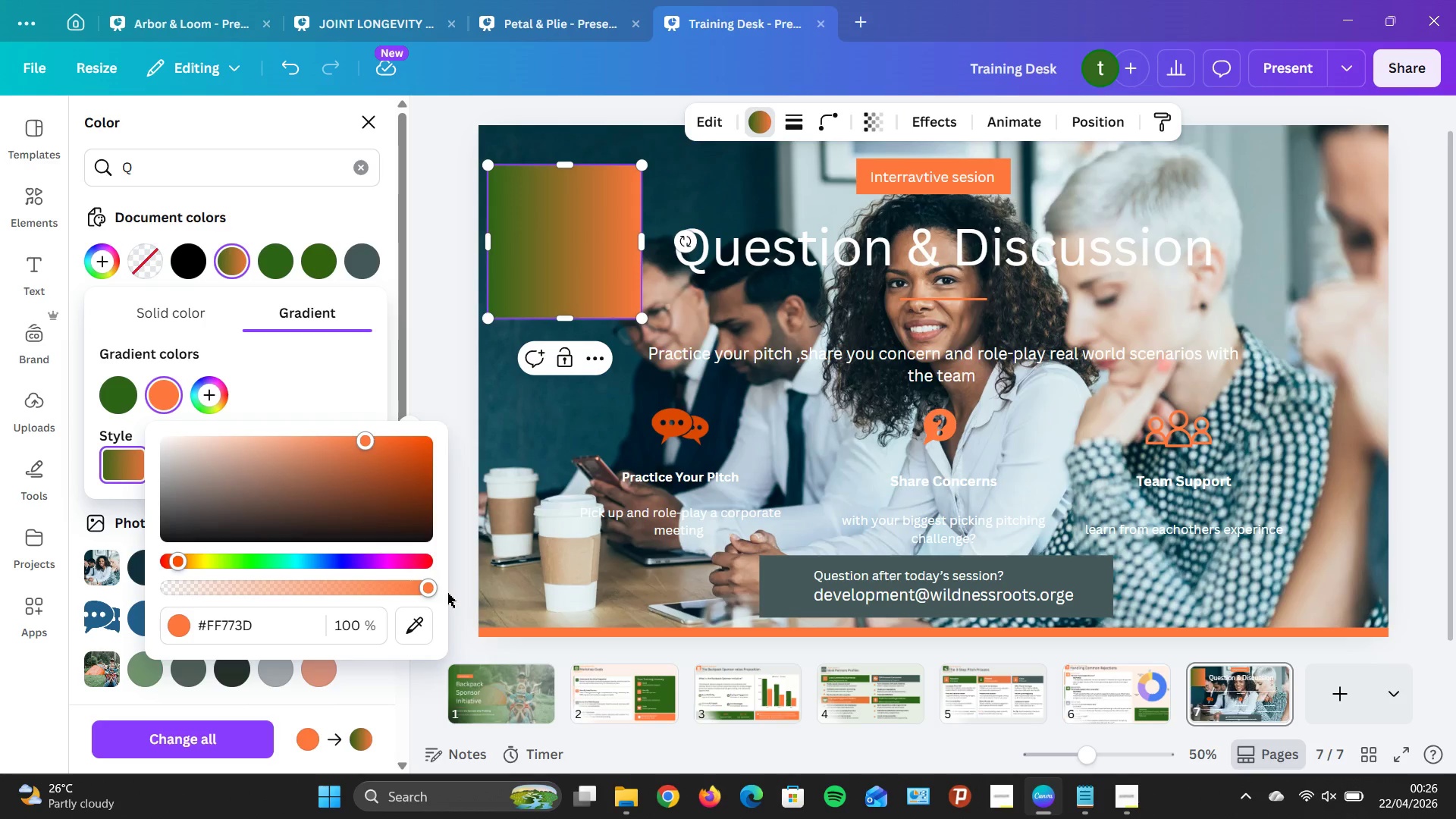 
left_click_drag(start_coordinate=[427, 585], to_coordinate=[351, 595])
 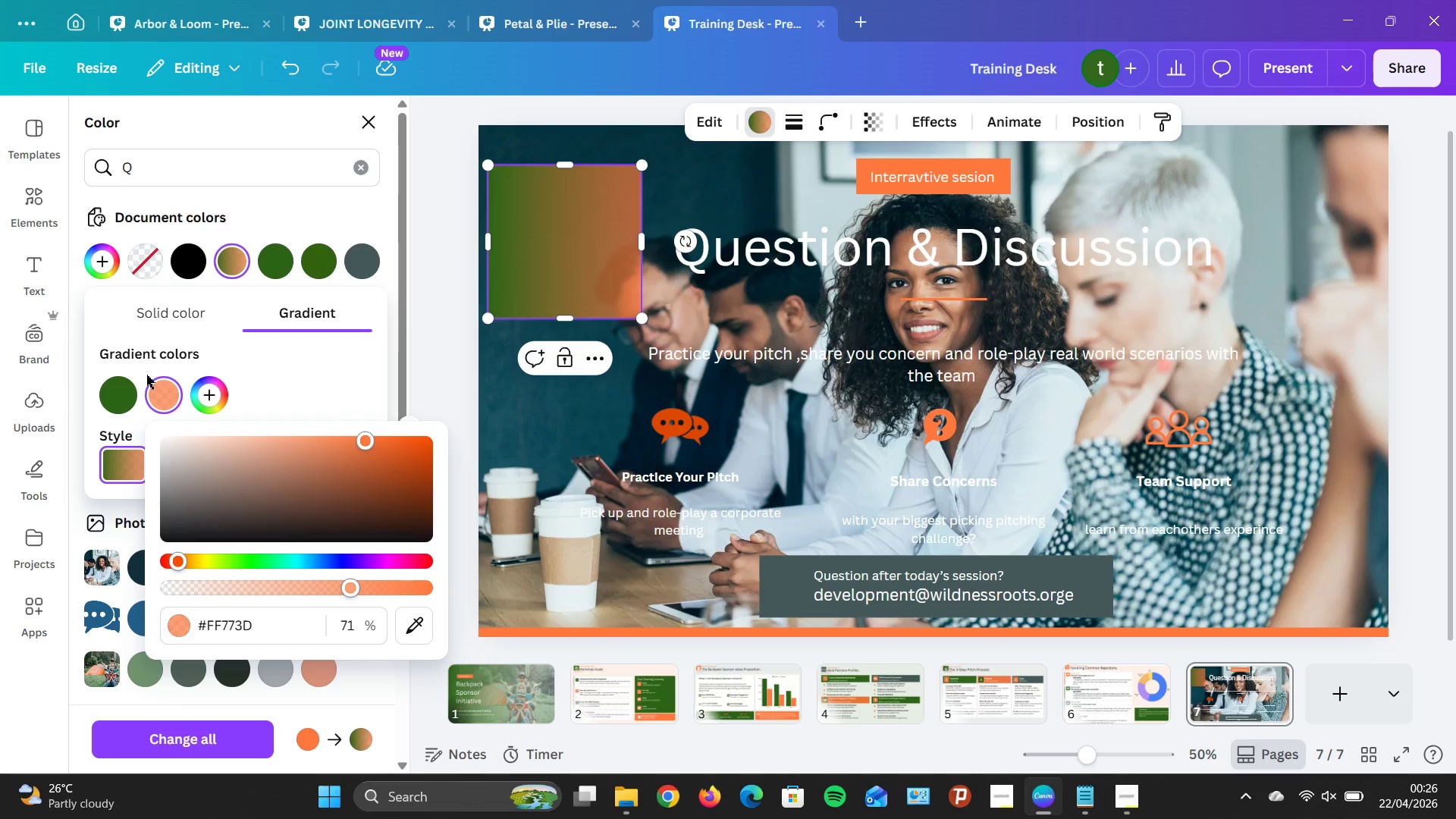 
left_click([120, 391])
 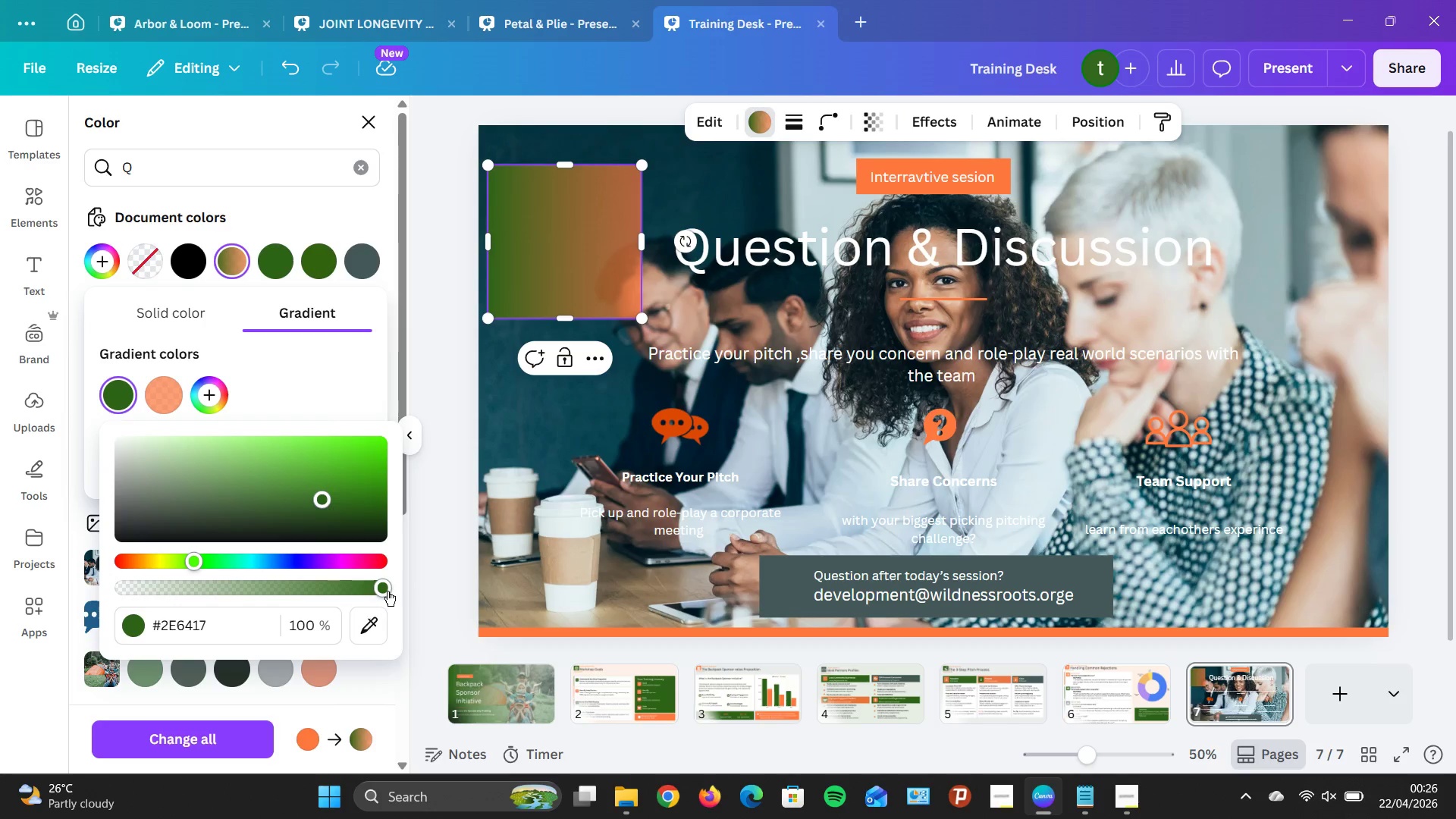 
left_click_drag(start_coordinate=[378, 587], to_coordinate=[293, 595])
 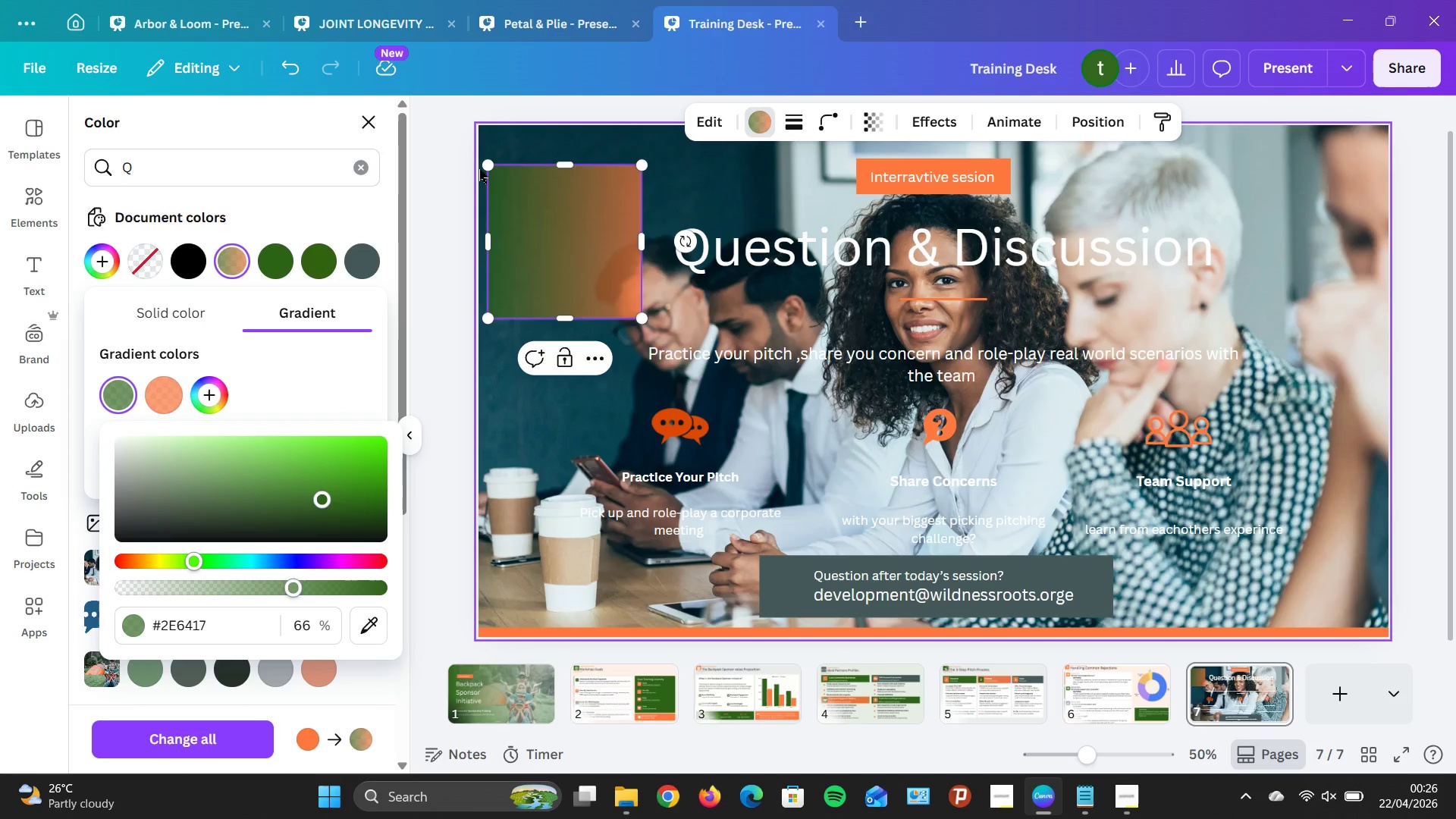 
left_click_drag(start_coordinate=[479, 163], to_coordinate=[479, 147])
 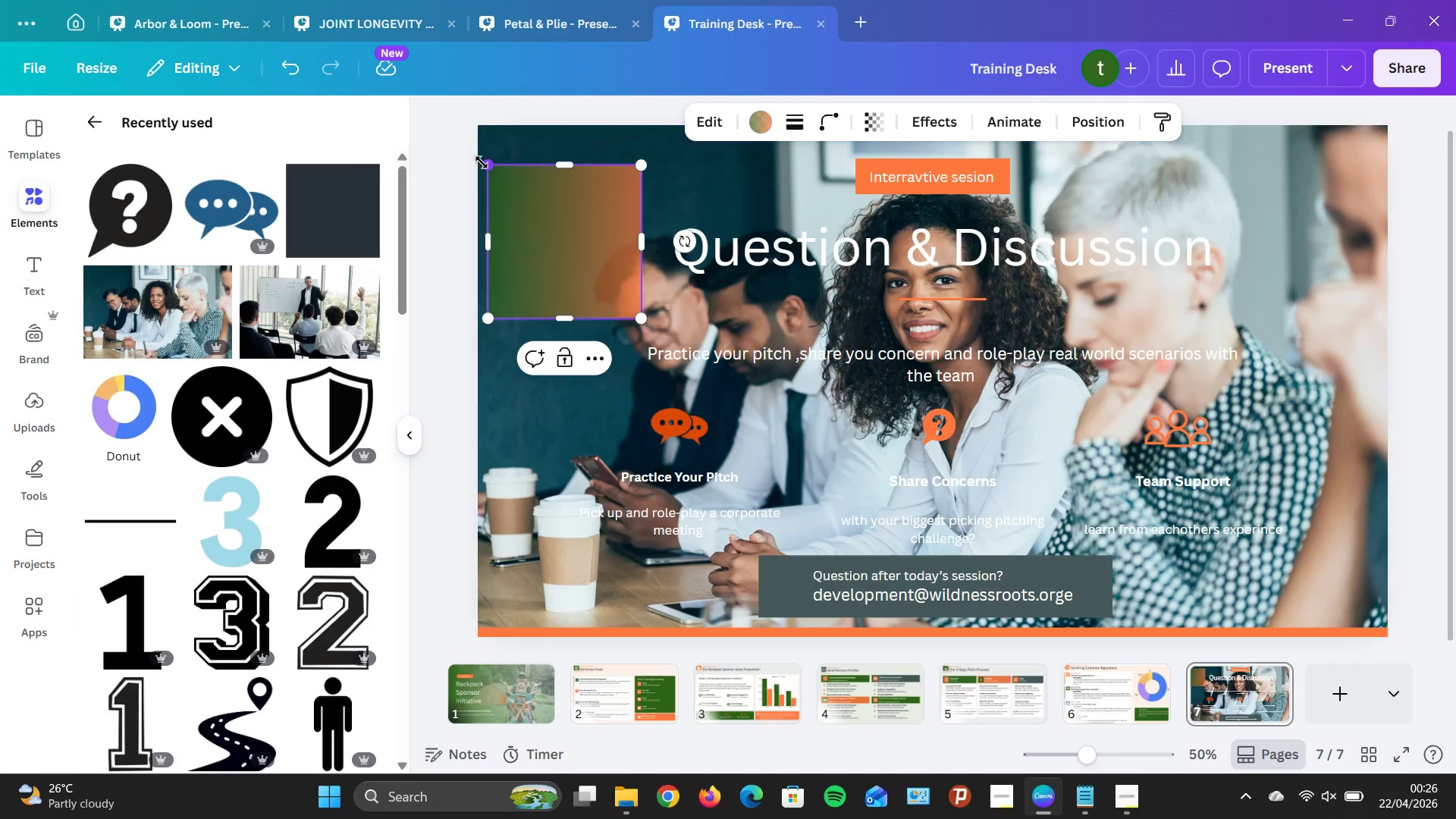 
left_click([482, 162])
 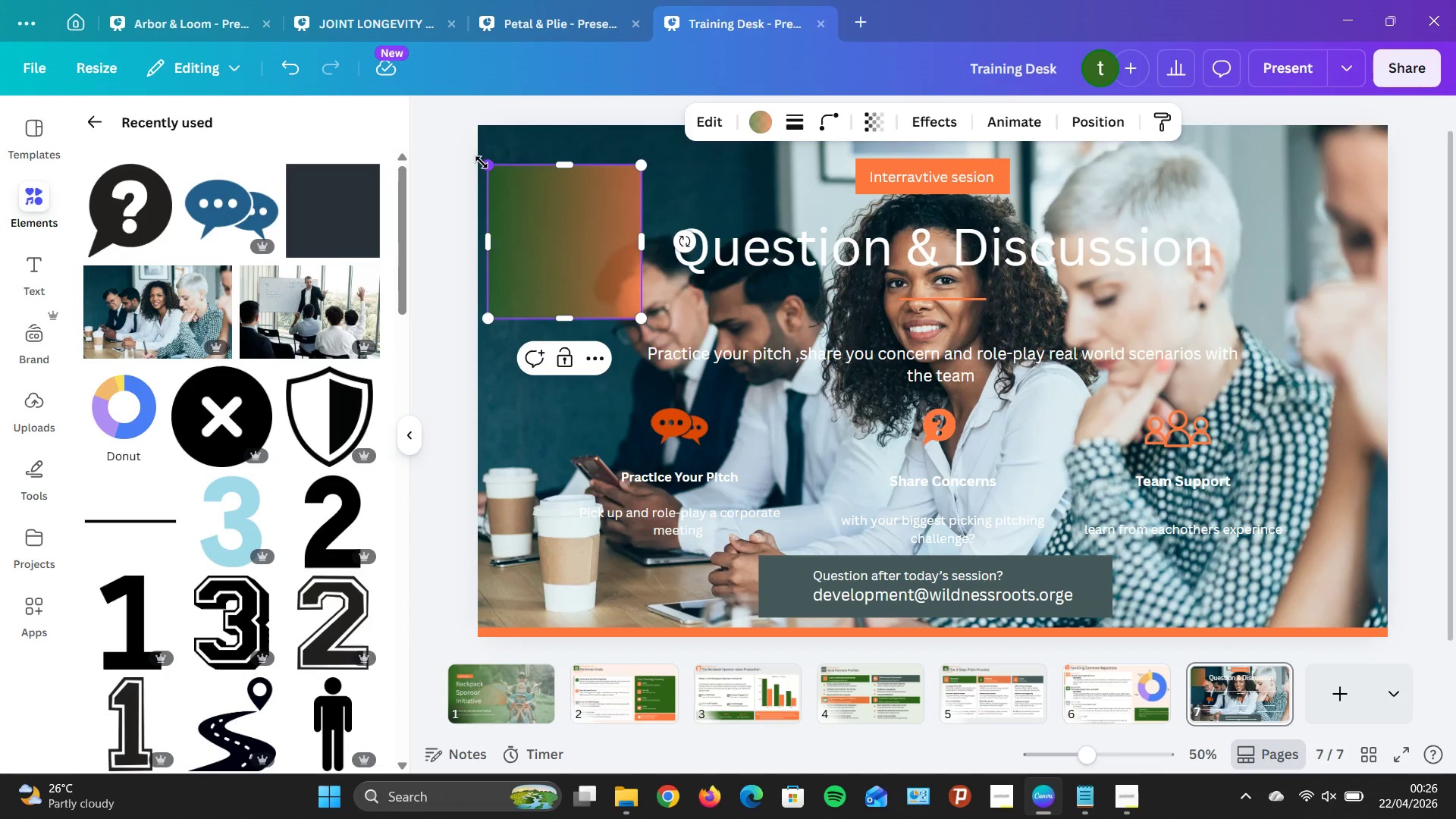 
left_click_drag(start_coordinate=[482, 162], to_coordinate=[468, 114])
 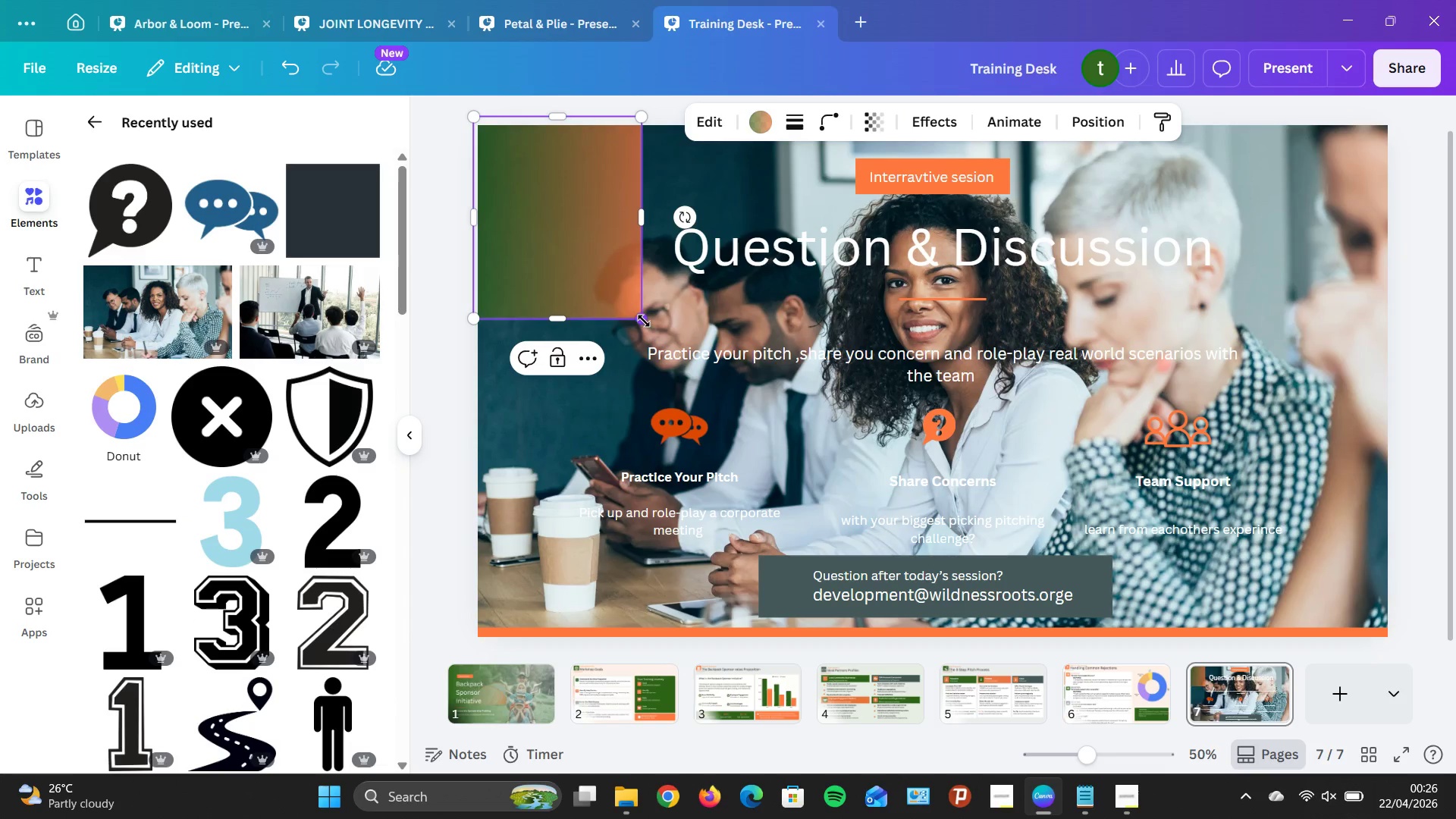 
left_click_drag(start_coordinate=[645, 321], to_coordinate=[1414, 661])
 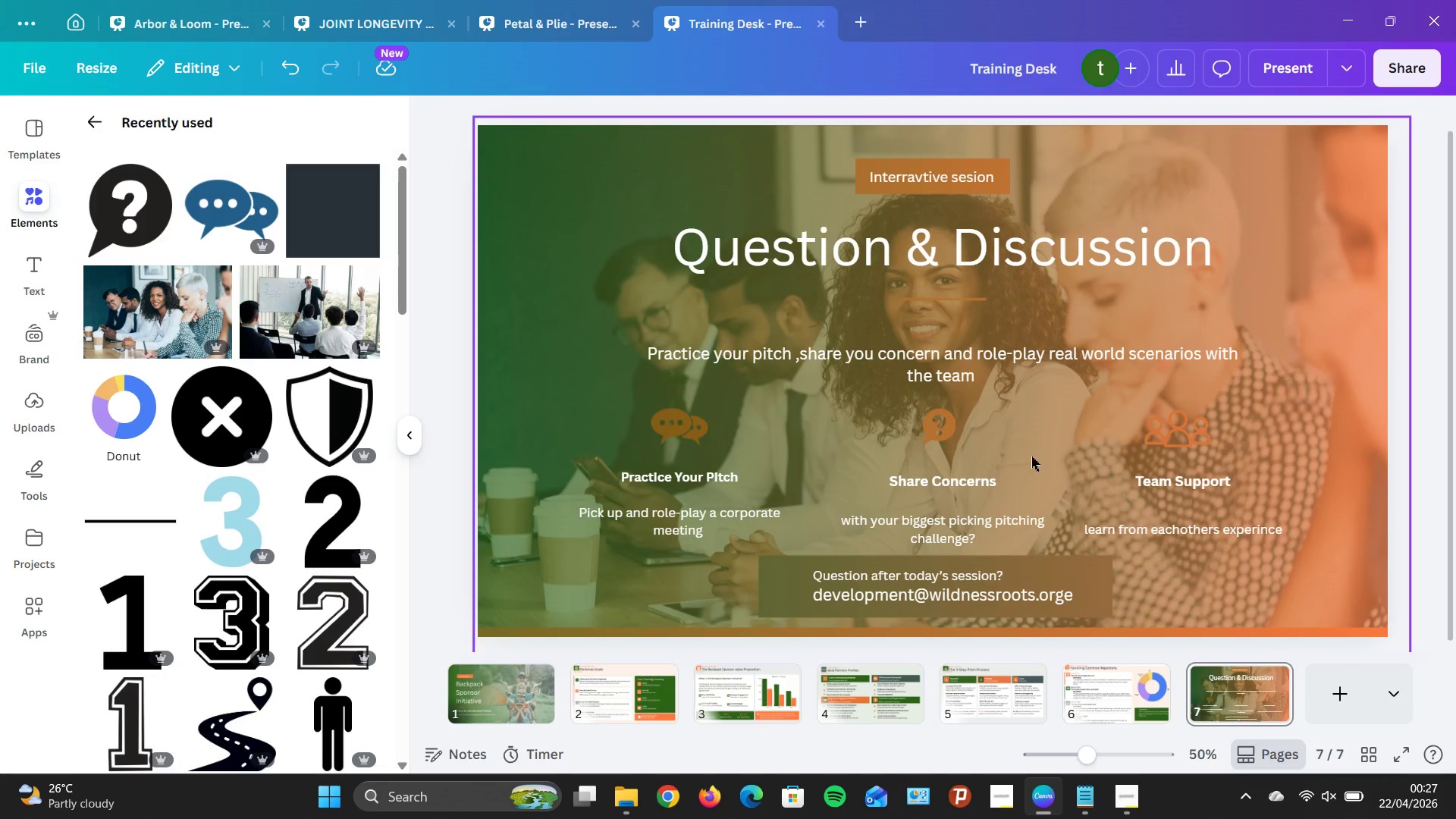 
left_click([519, 331])
 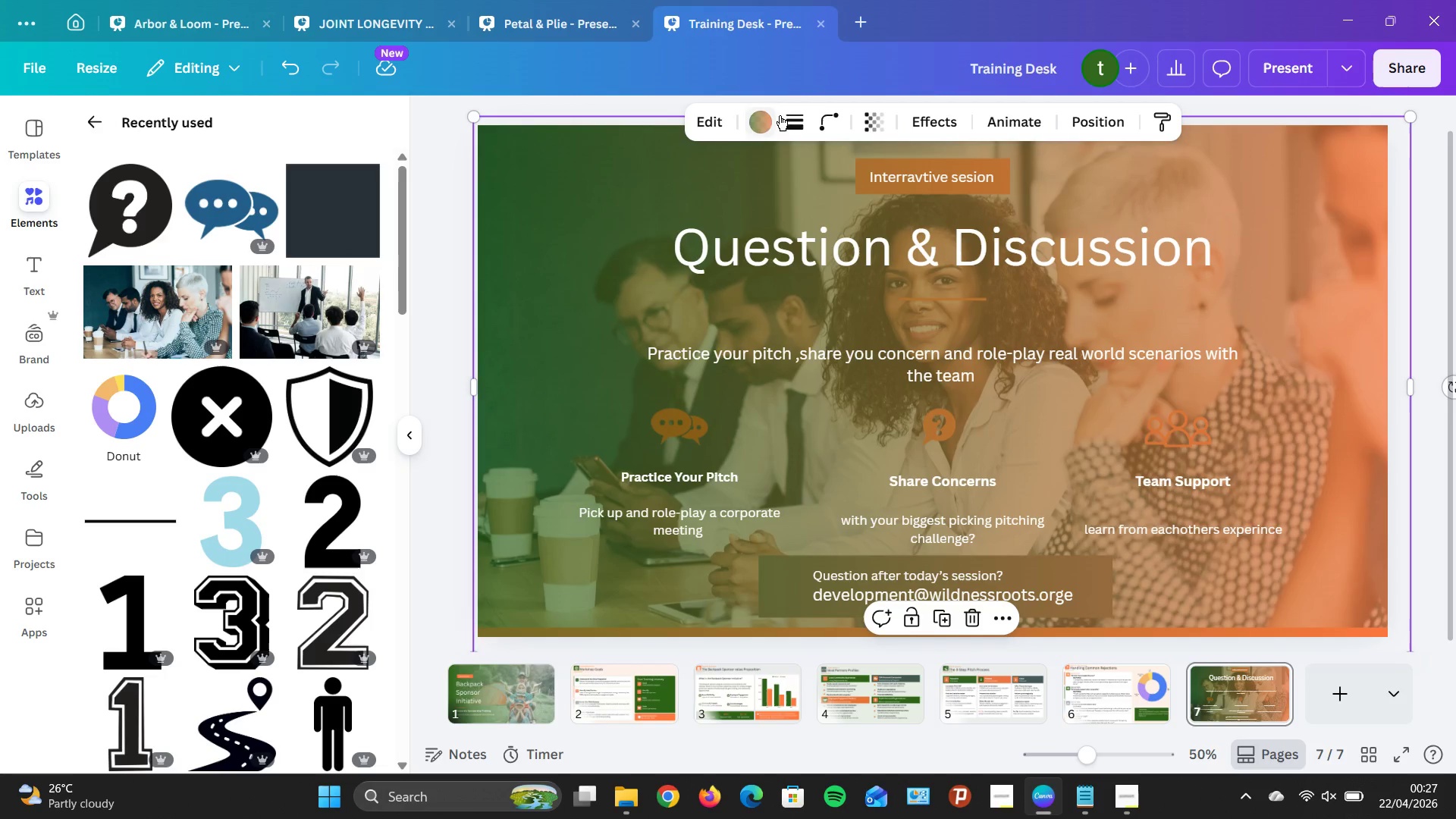 
left_click([754, 125])
 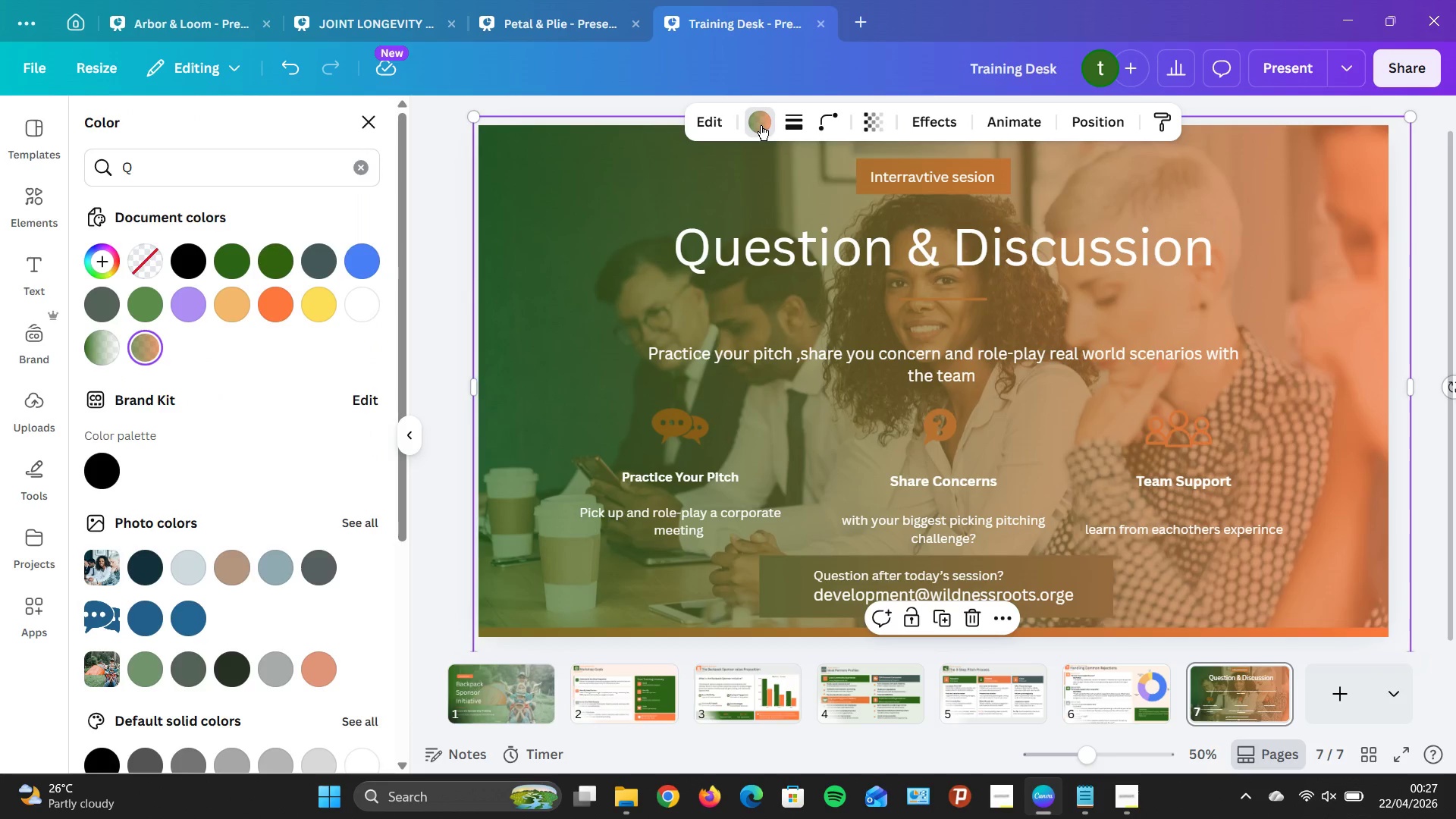 
left_click([765, 124])
 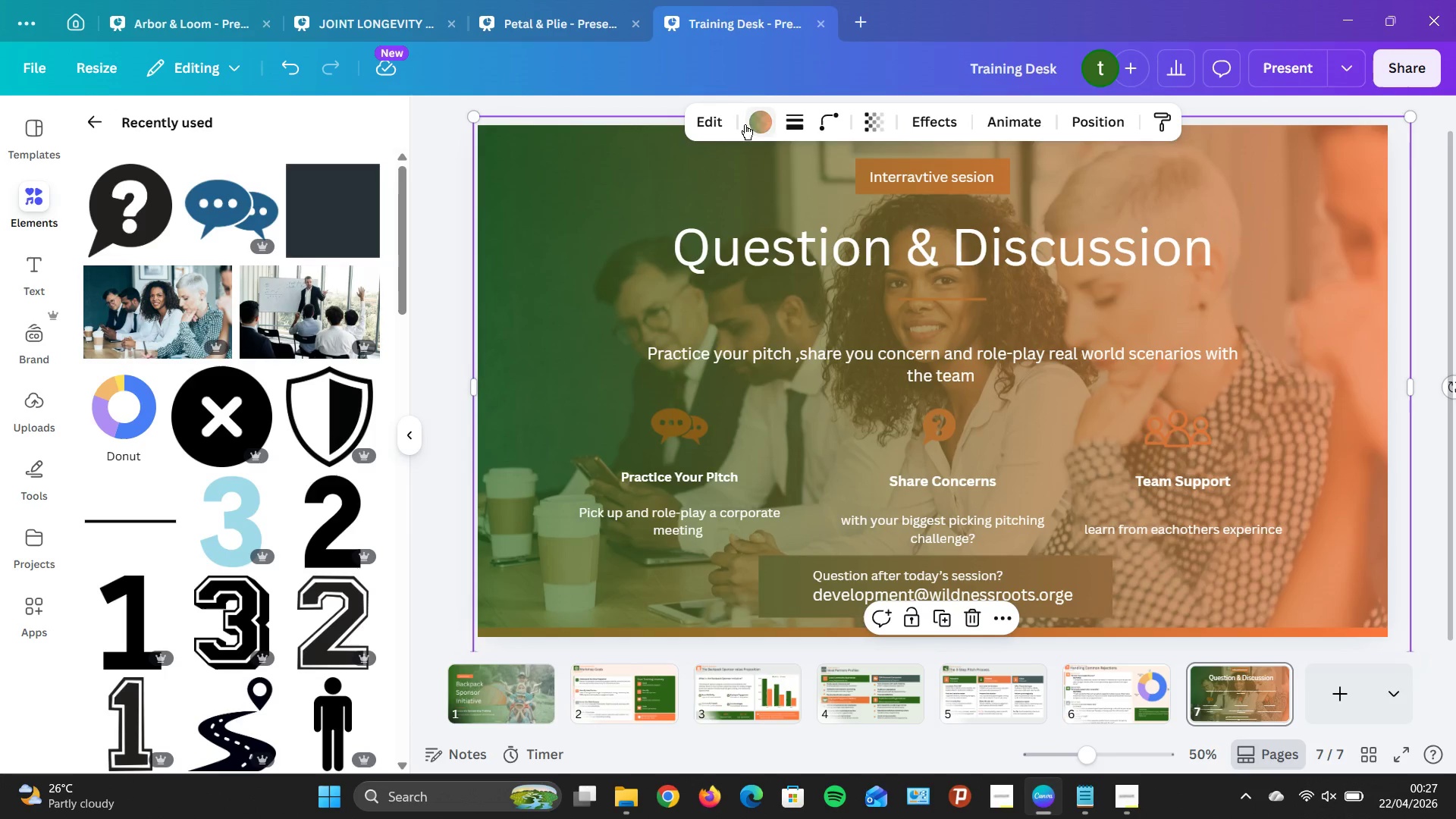 
left_click([757, 115])
 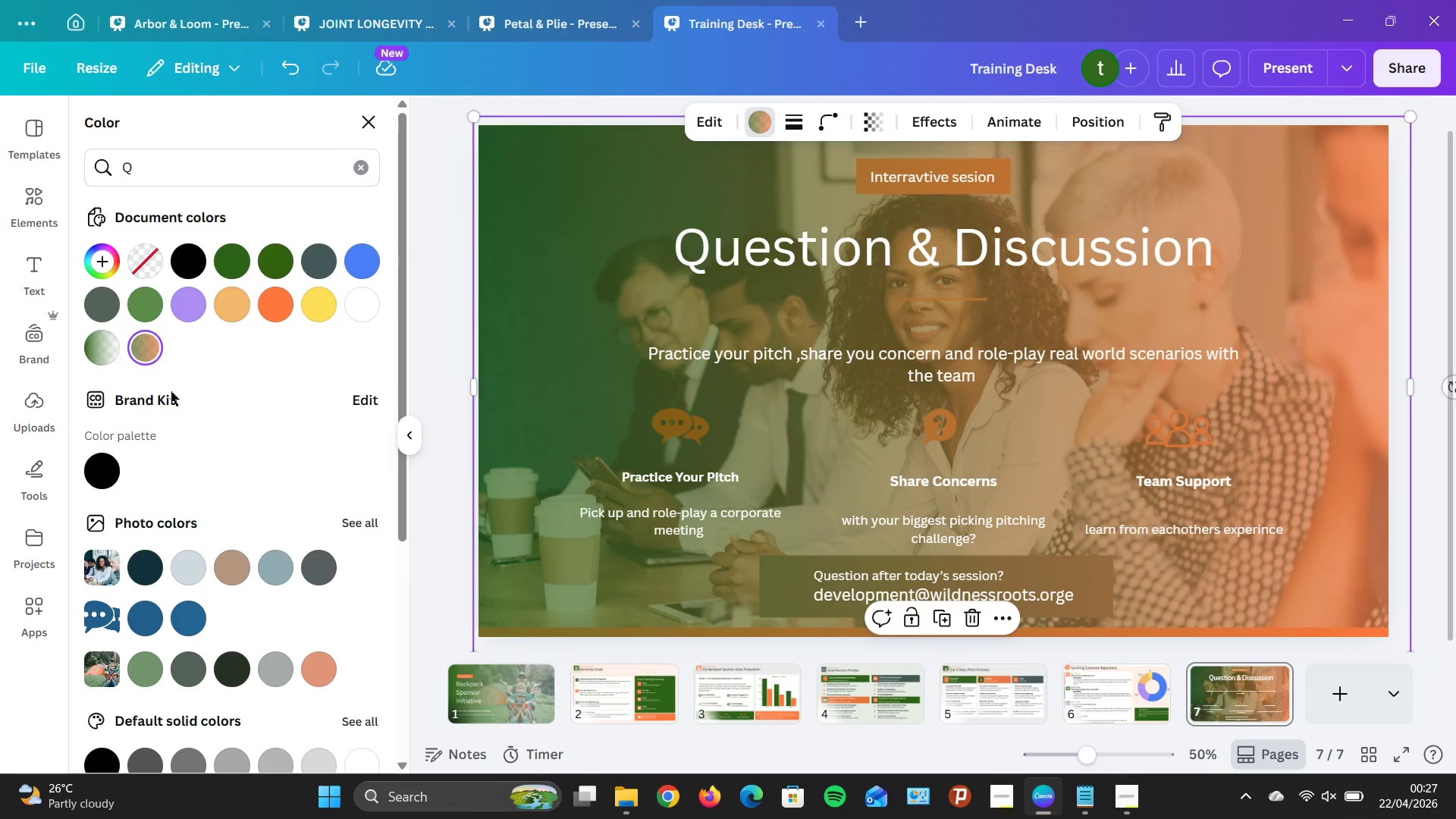 
left_click([146, 355])
 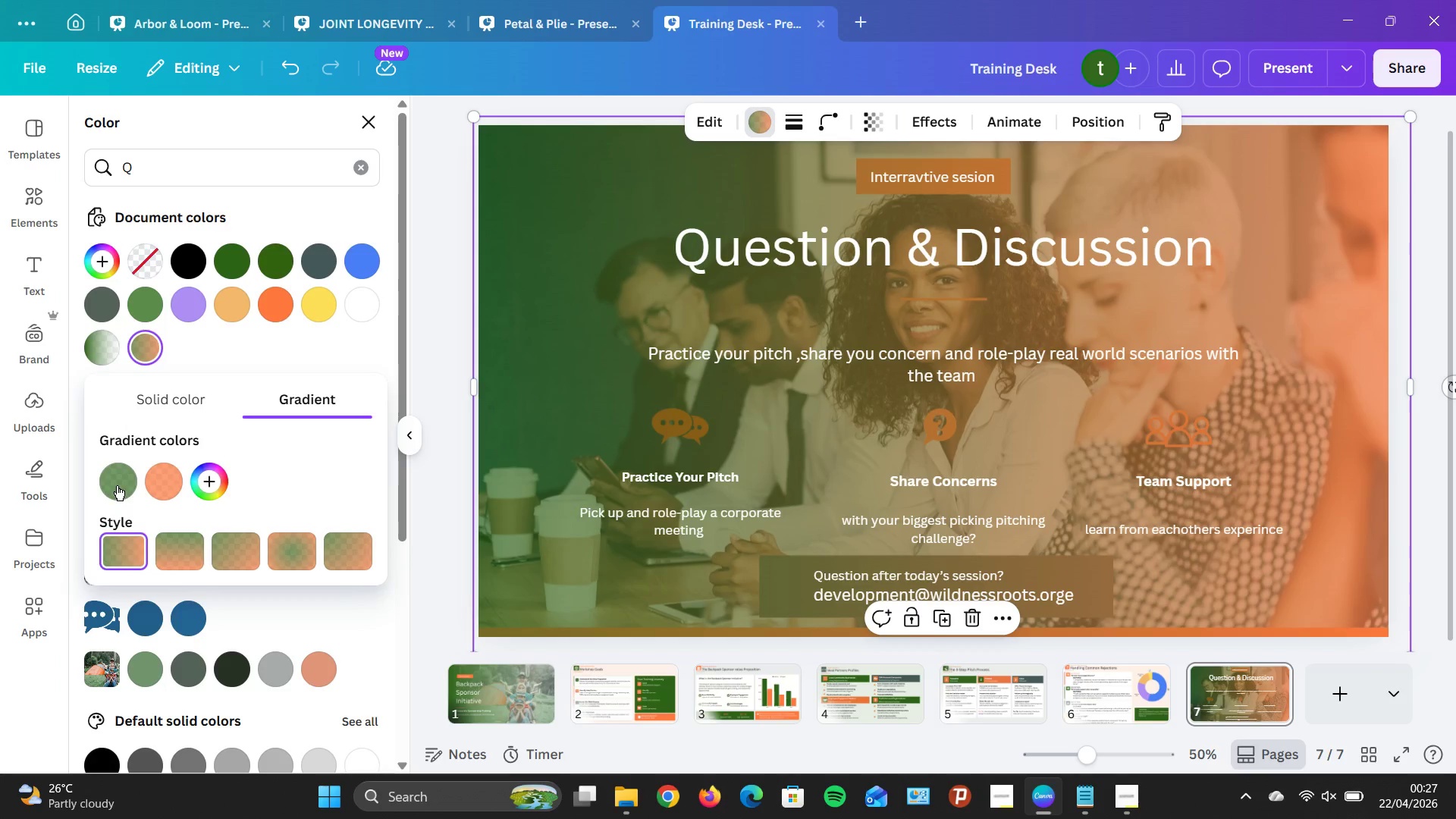 
left_click([117, 484])
 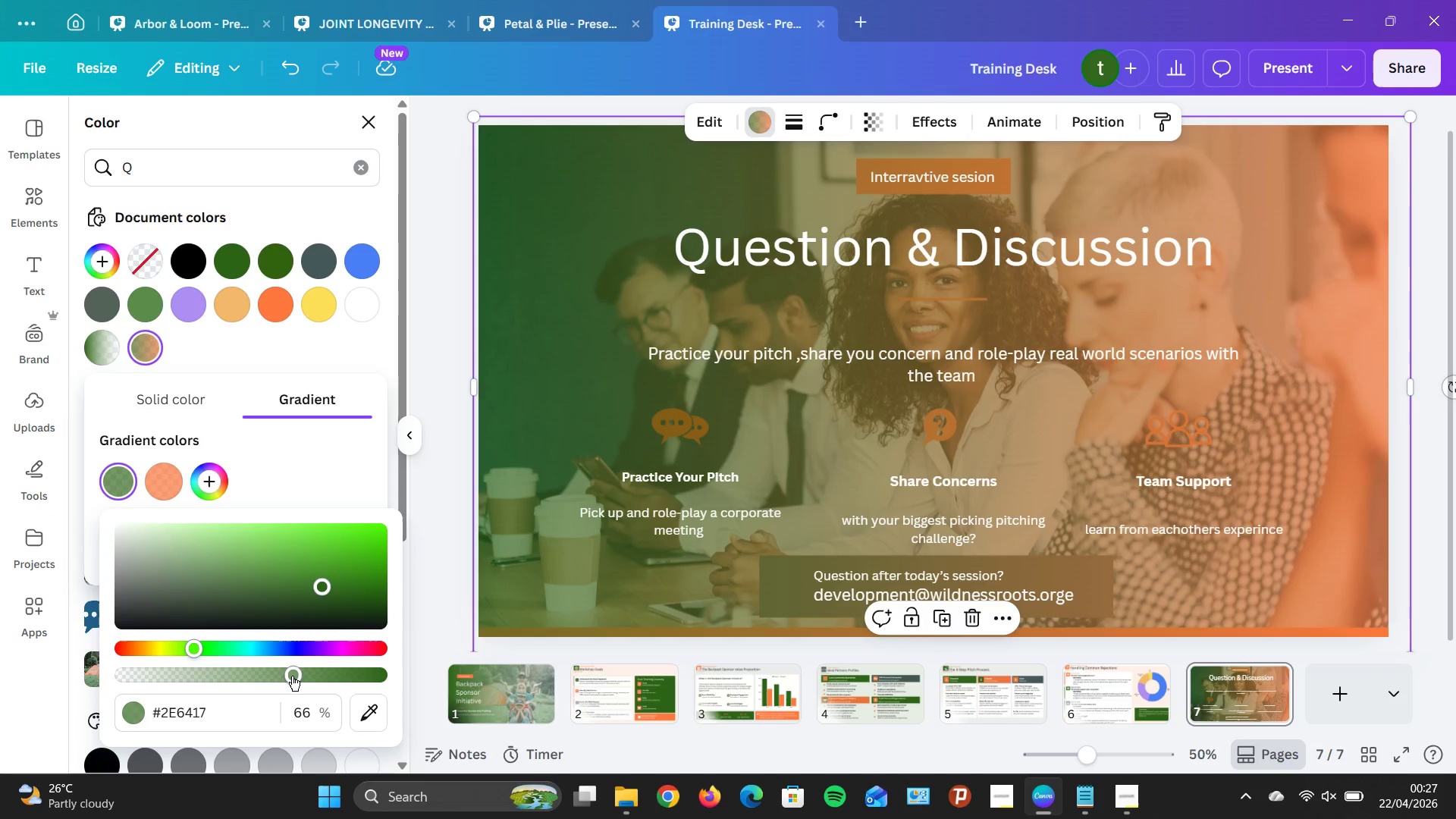 
left_click_drag(start_coordinate=[292, 674], to_coordinate=[358, 677])
 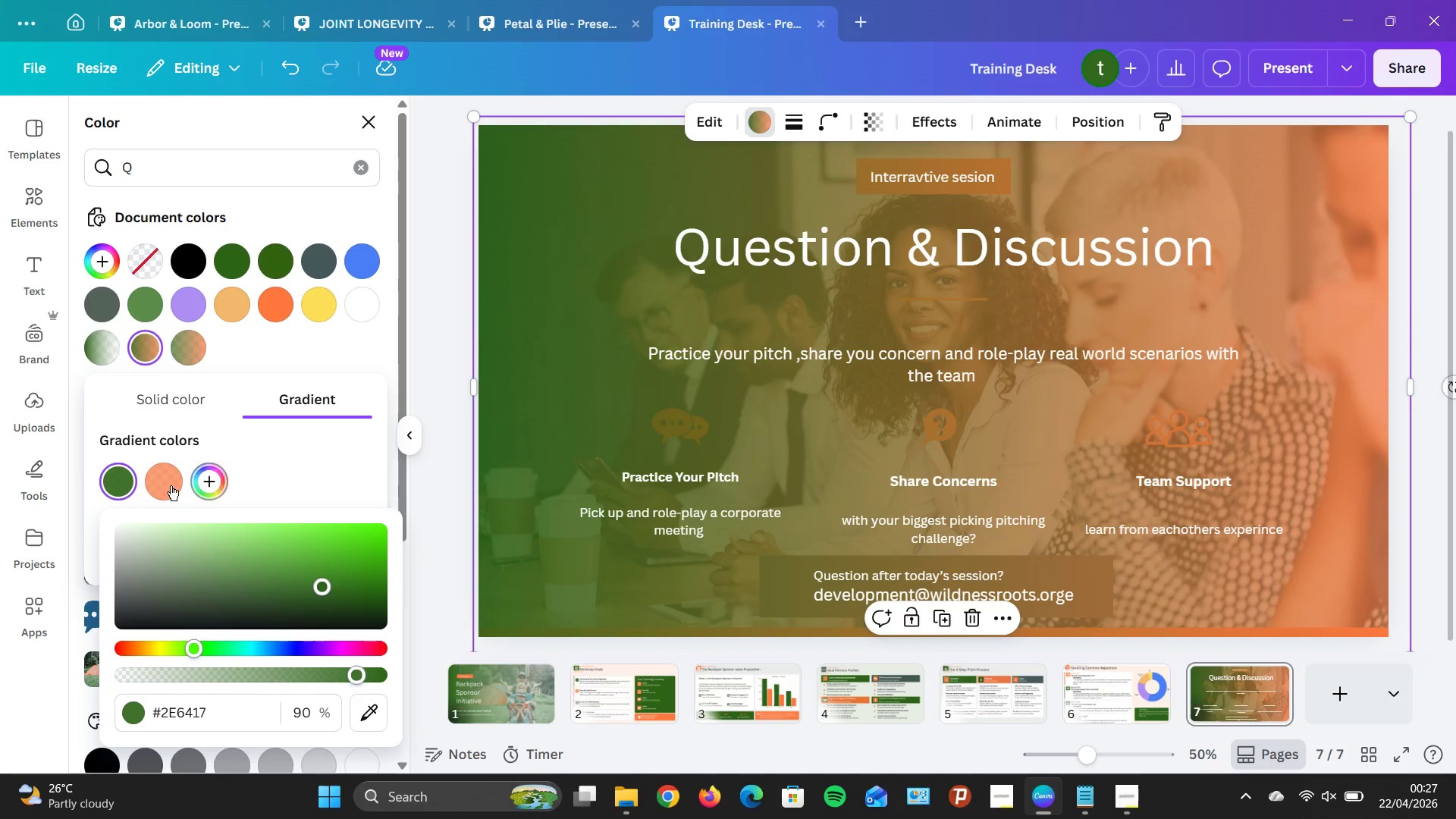 
left_click([168, 485])
 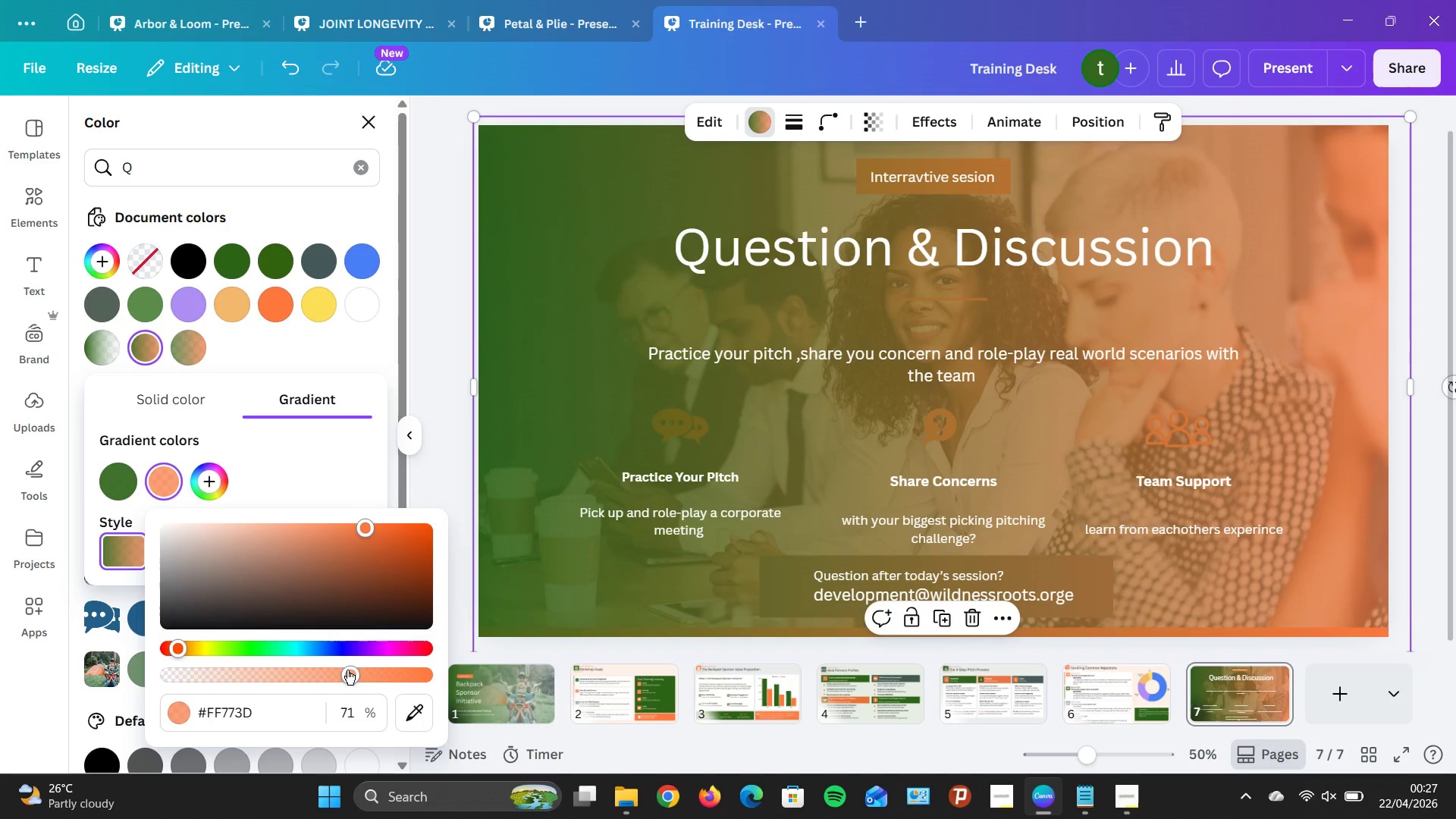 
left_click_drag(start_coordinate=[350, 670], to_coordinate=[383, 668])
 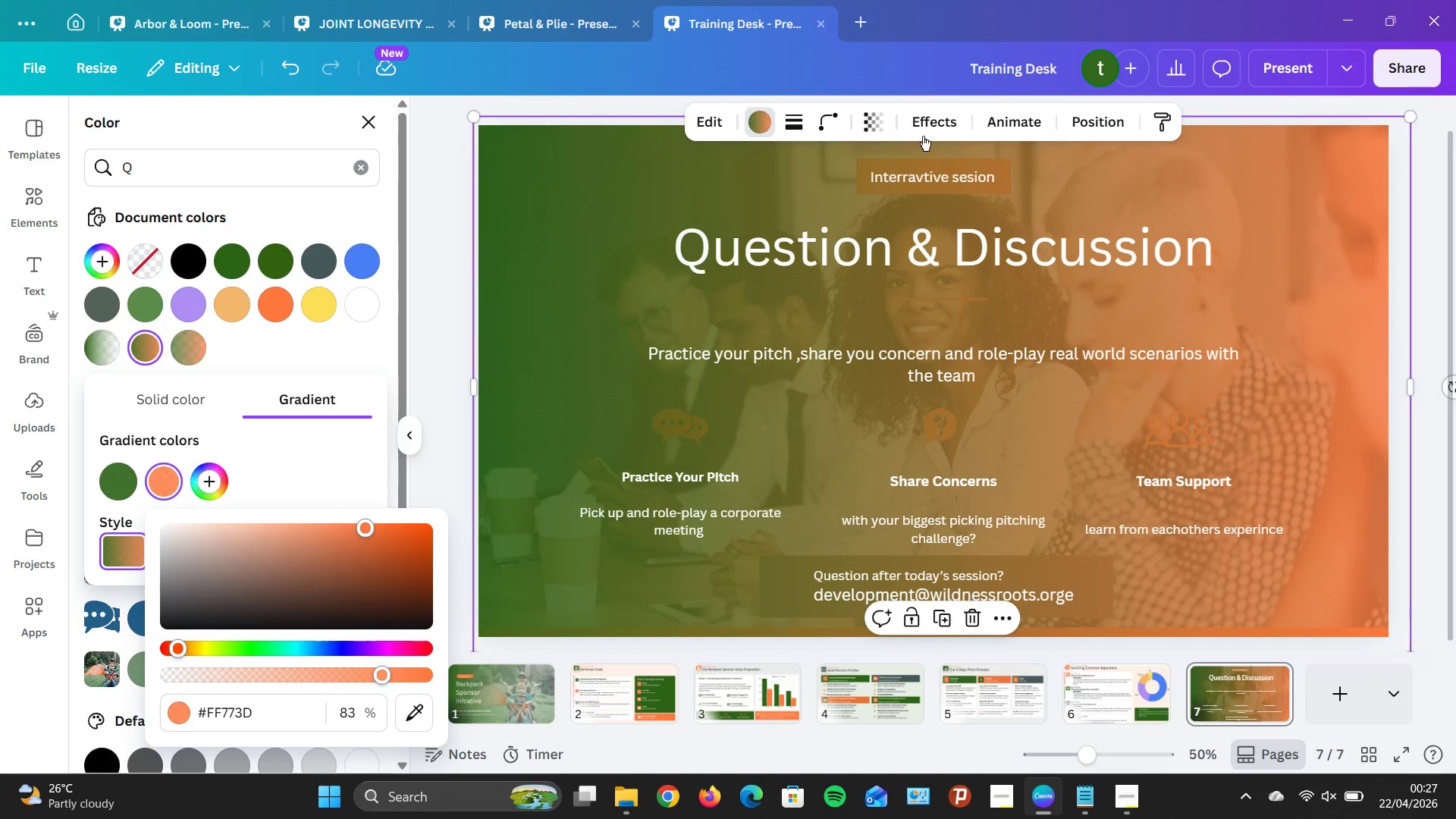 
left_click([1088, 127])
 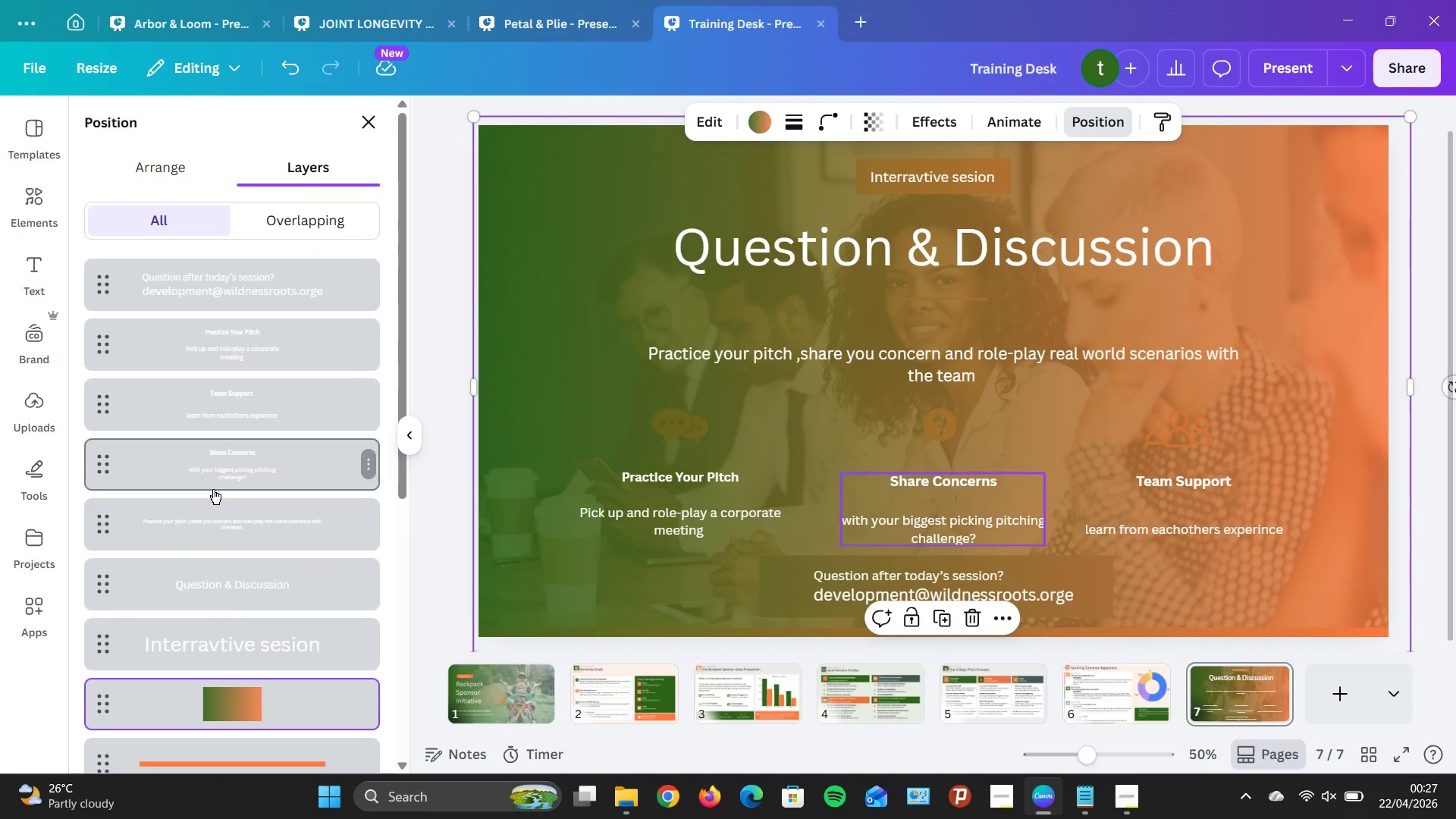 
scroll: coordinate [239, 609], scroll_direction: down, amount: 4.0
 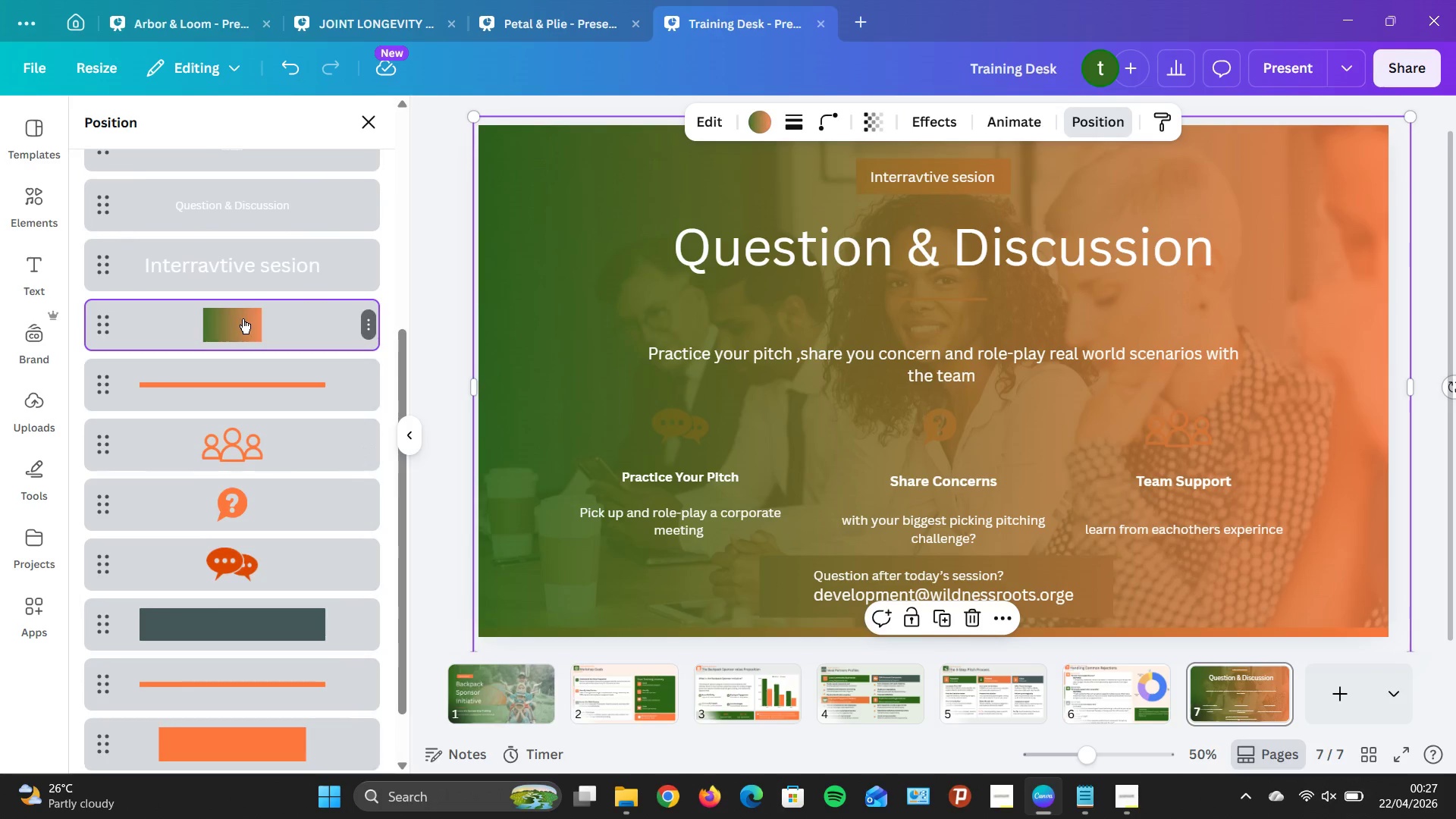 
left_click_drag(start_coordinate=[243, 318], to_coordinate=[262, 686])
 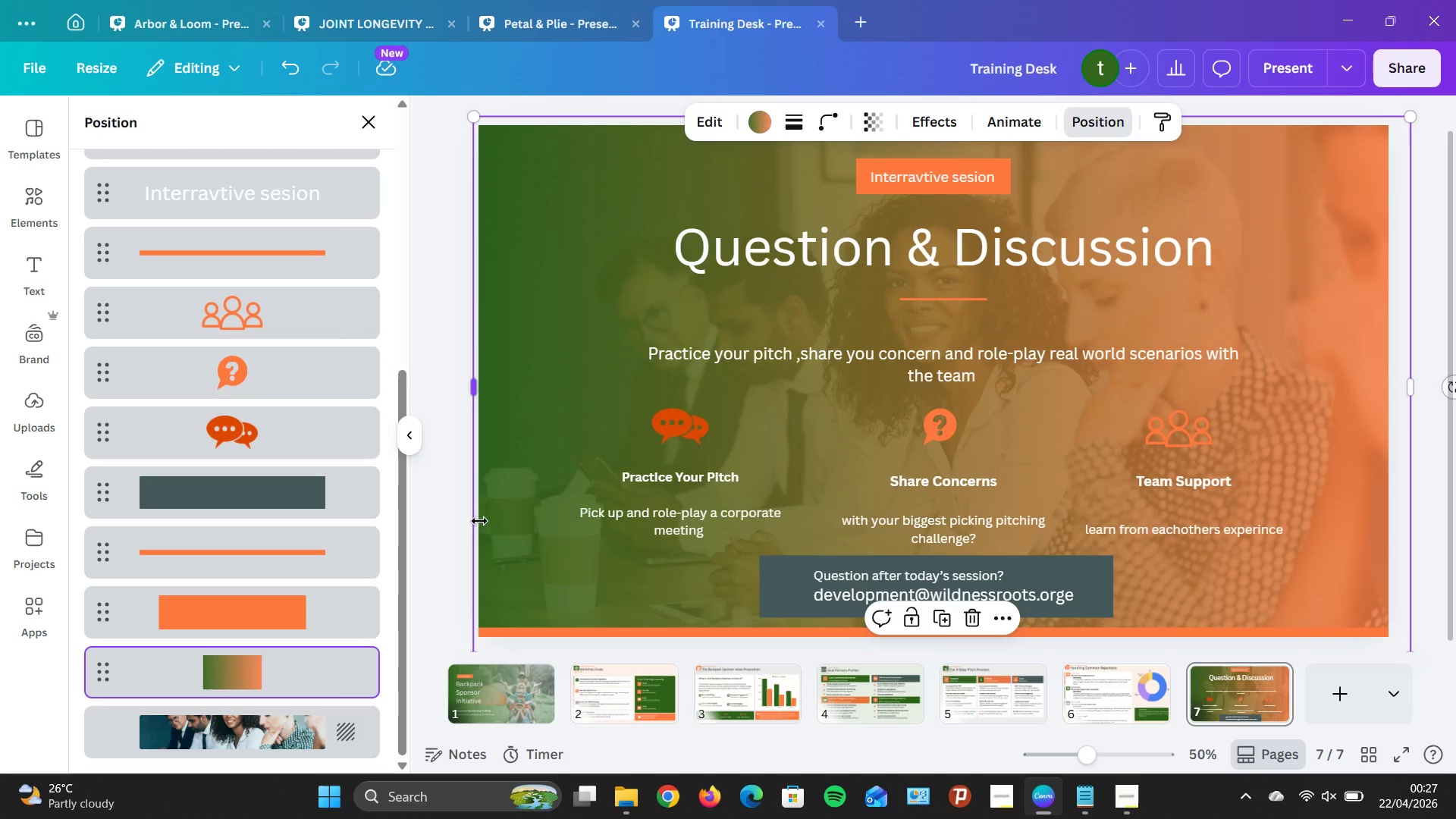 
wait(20.7)
 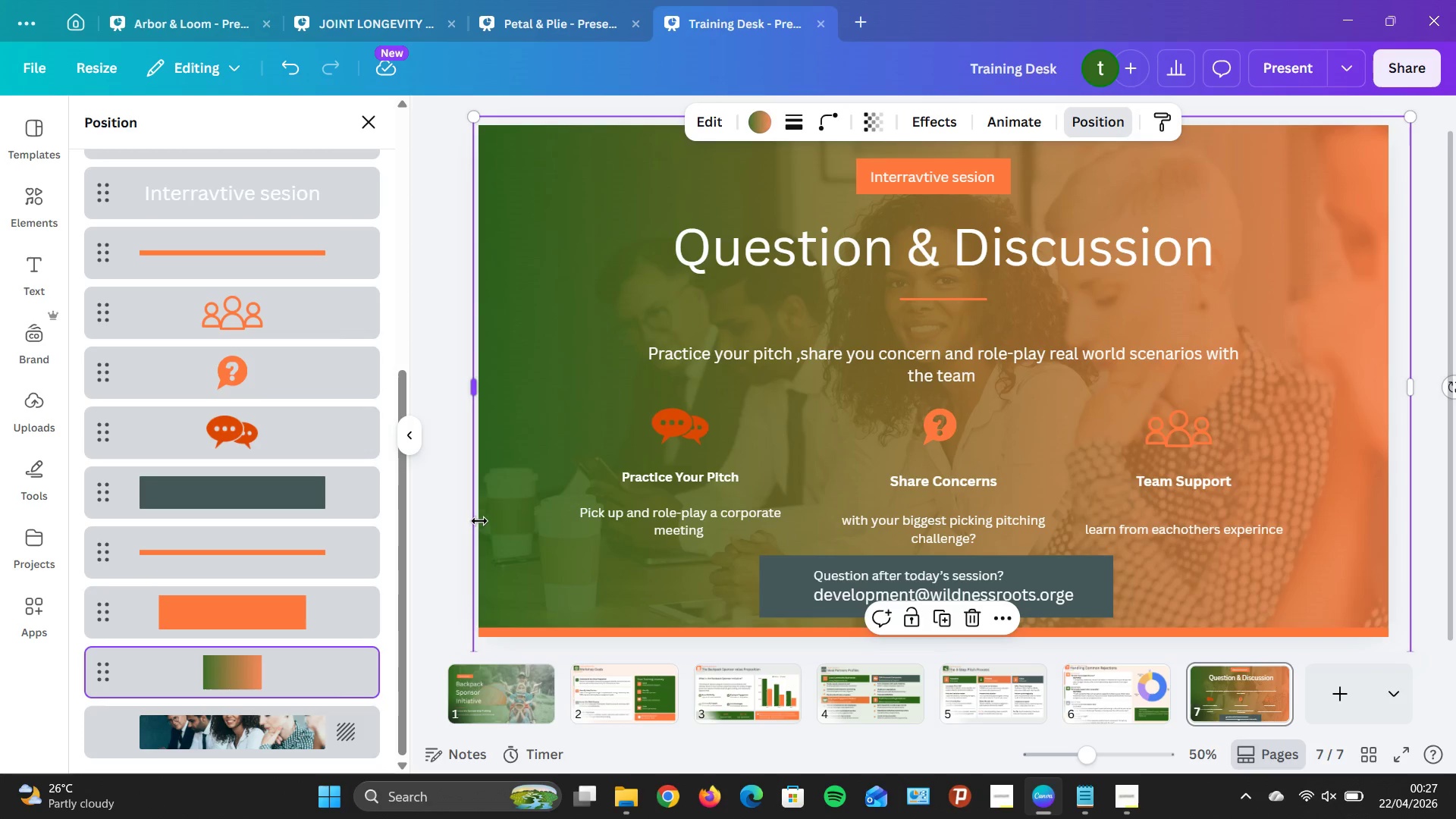 
left_click([749, 121])
 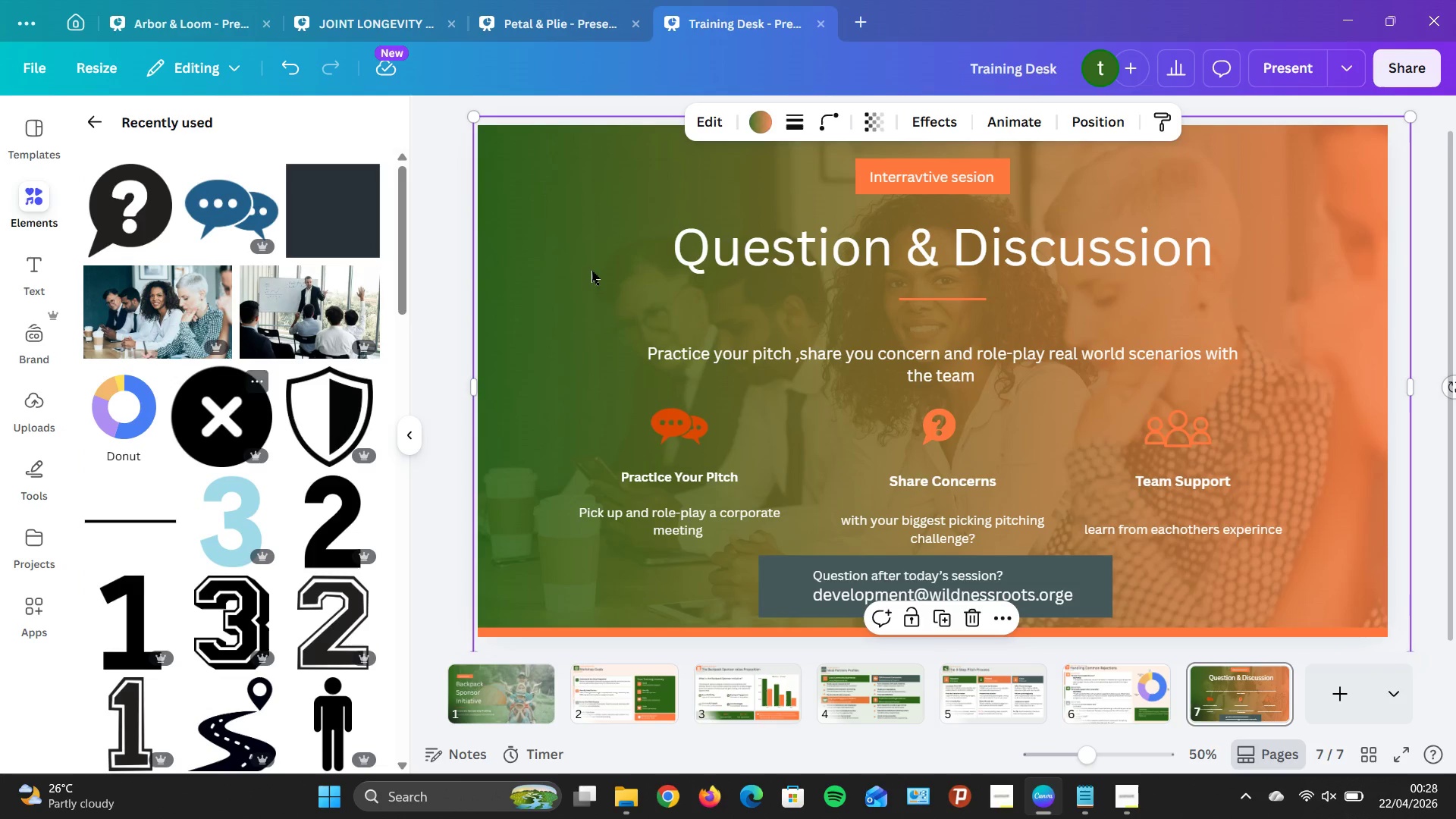 
left_click([767, 118])
 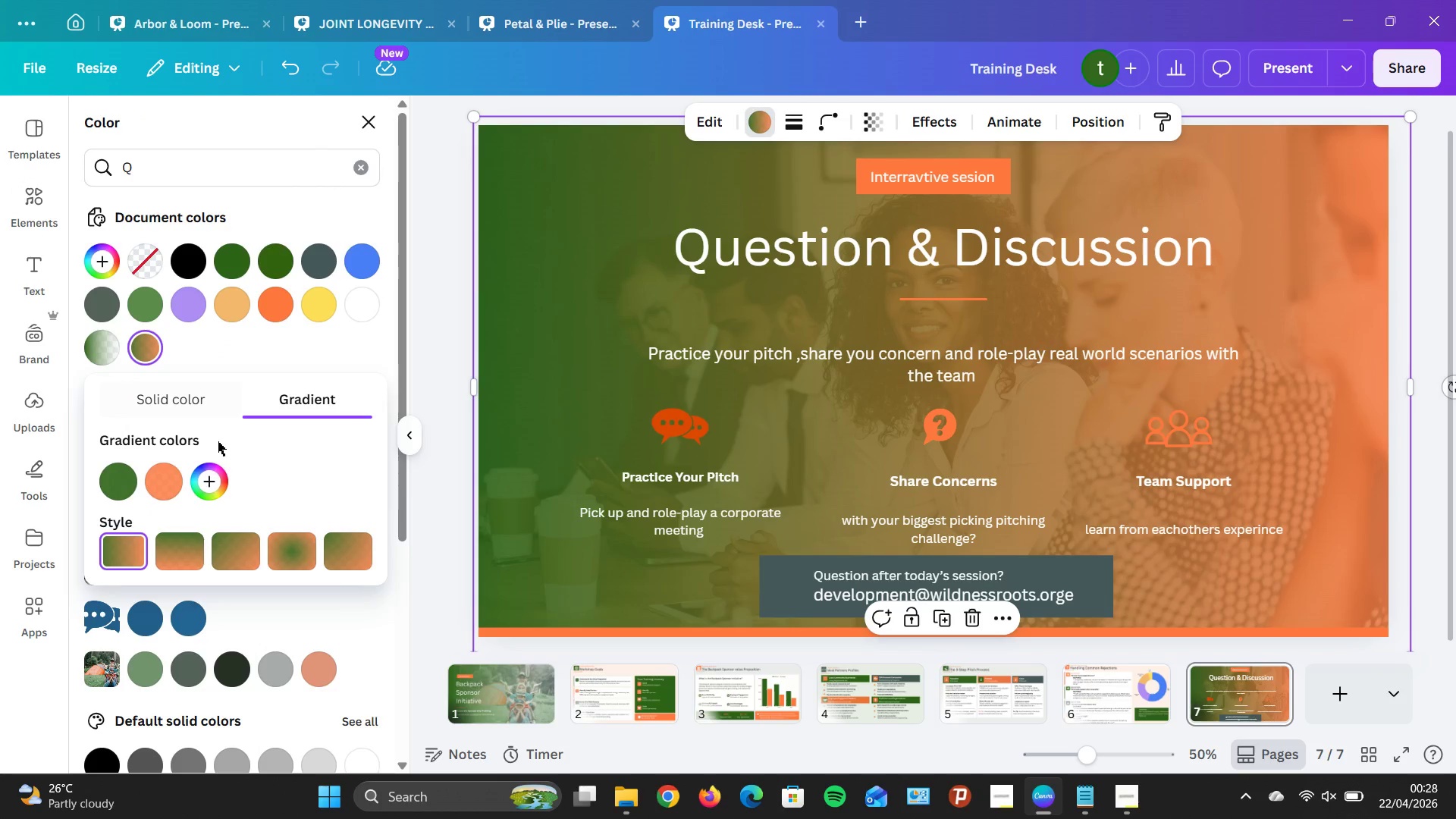 
left_click([130, 466])
 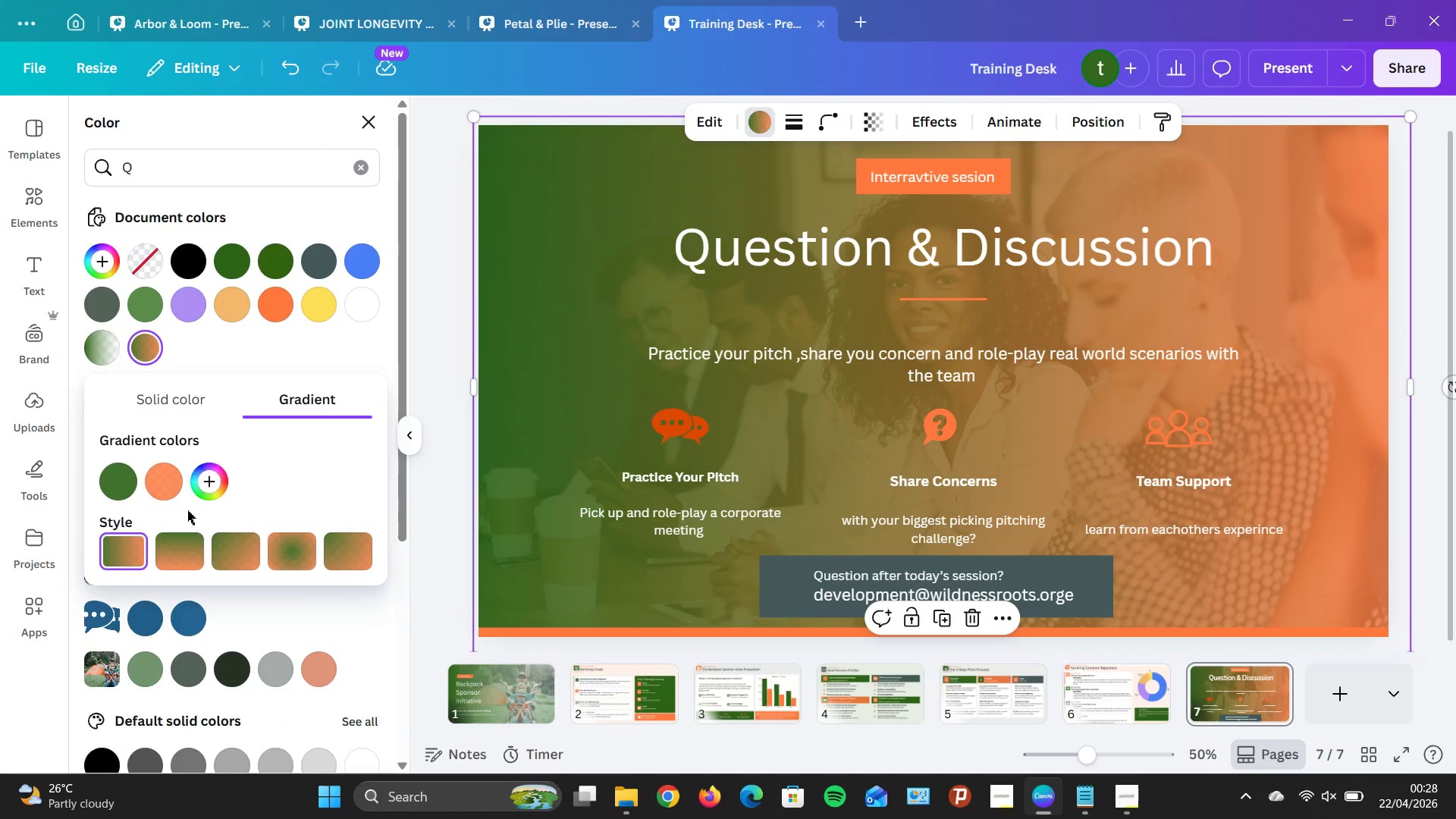 
left_click([167, 479])
 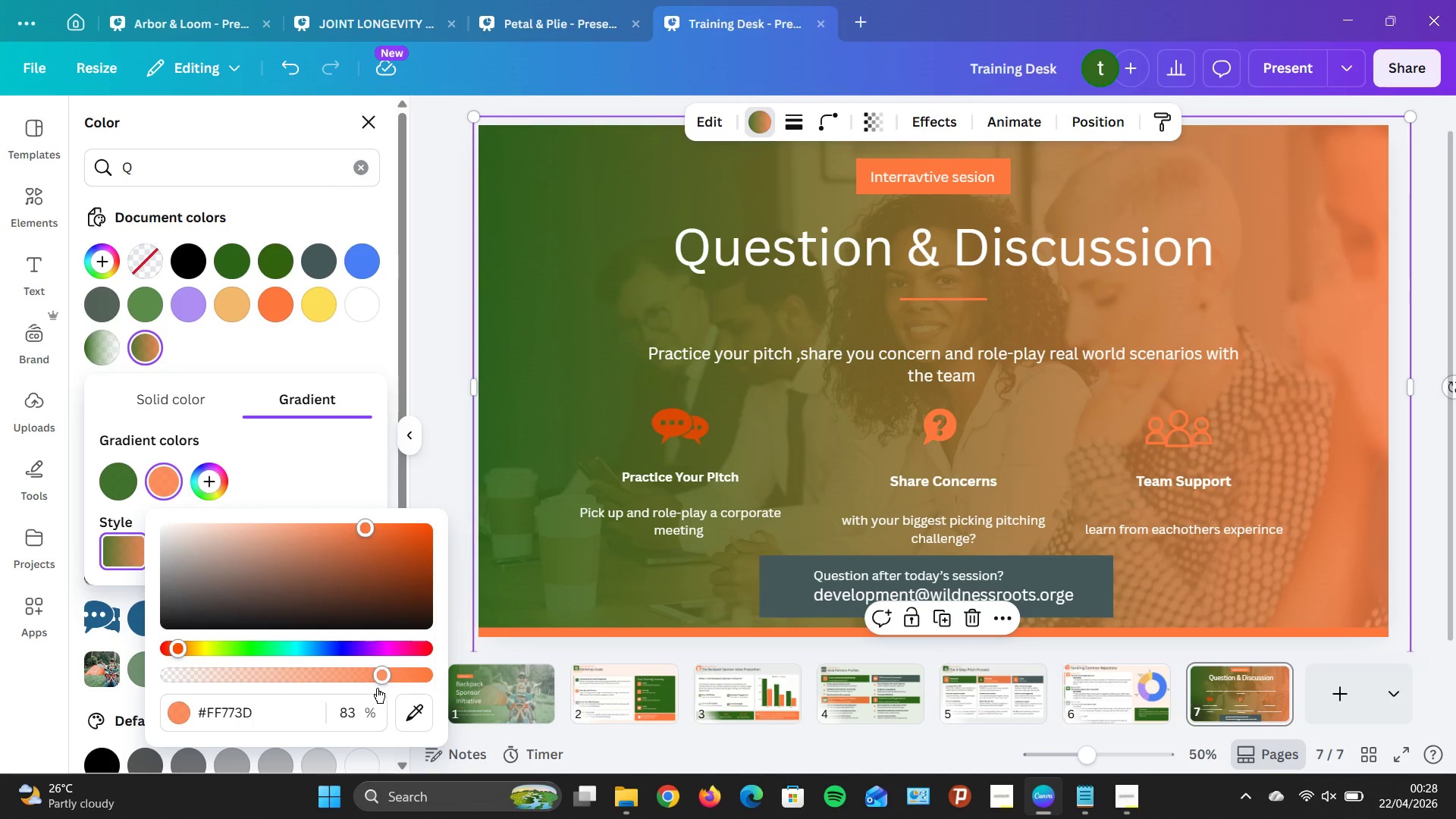 
left_click_drag(start_coordinate=[381, 679], to_coordinate=[354, 694])
 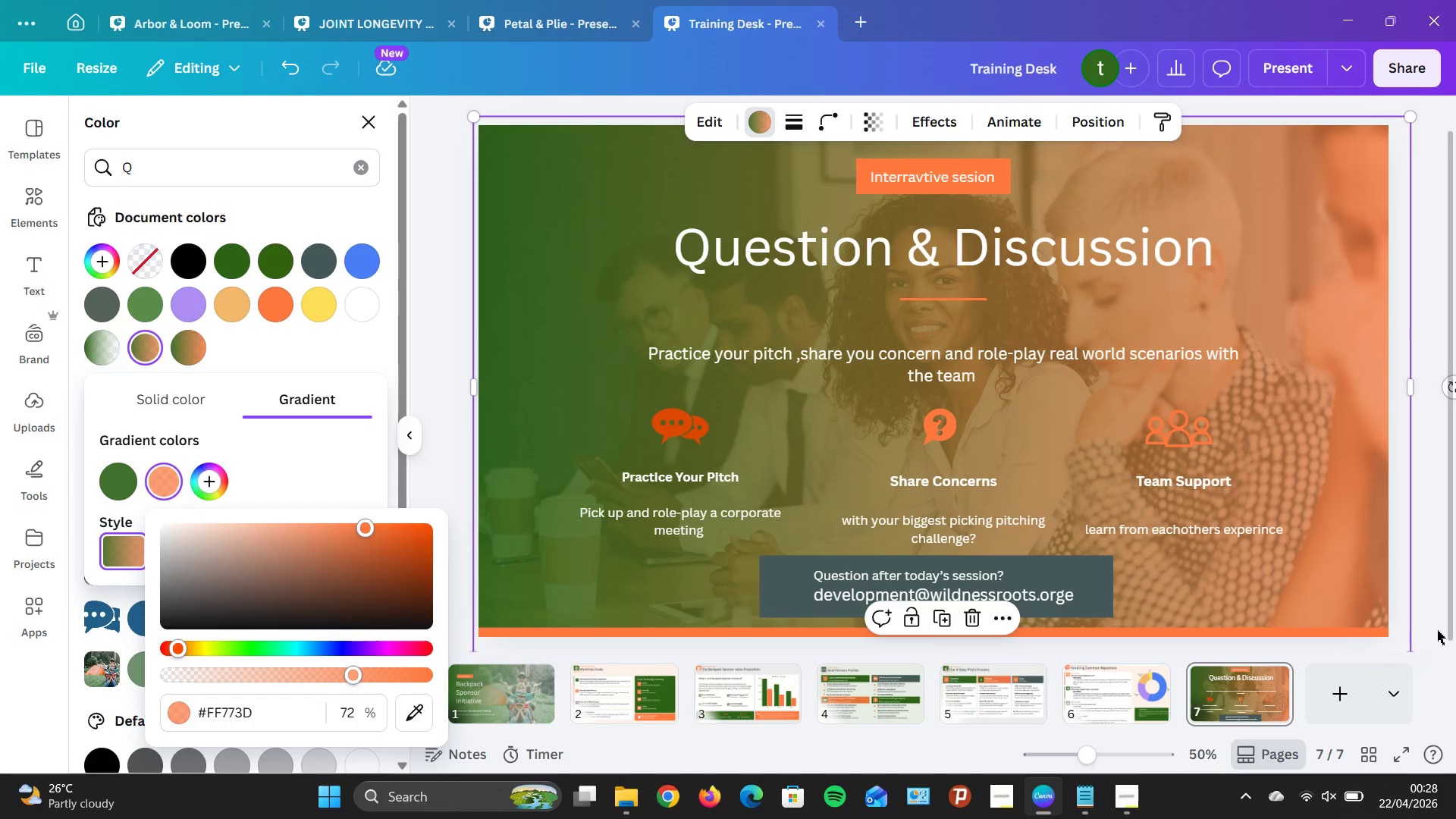 
left_click([1439, 655])
 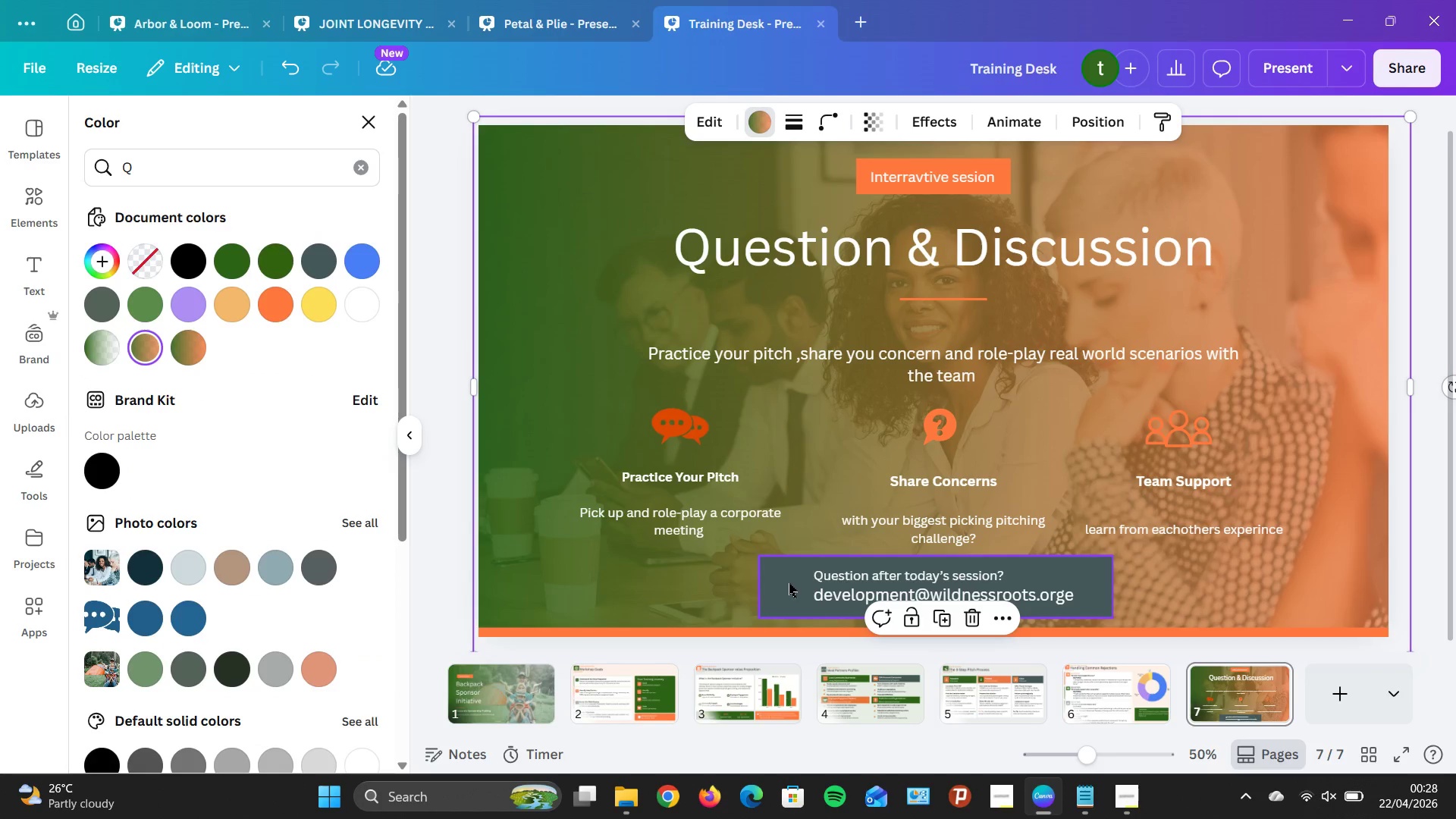 
left_click_drag(start_coordinate=[788, 583], to_coordinate=[793, 577])
 